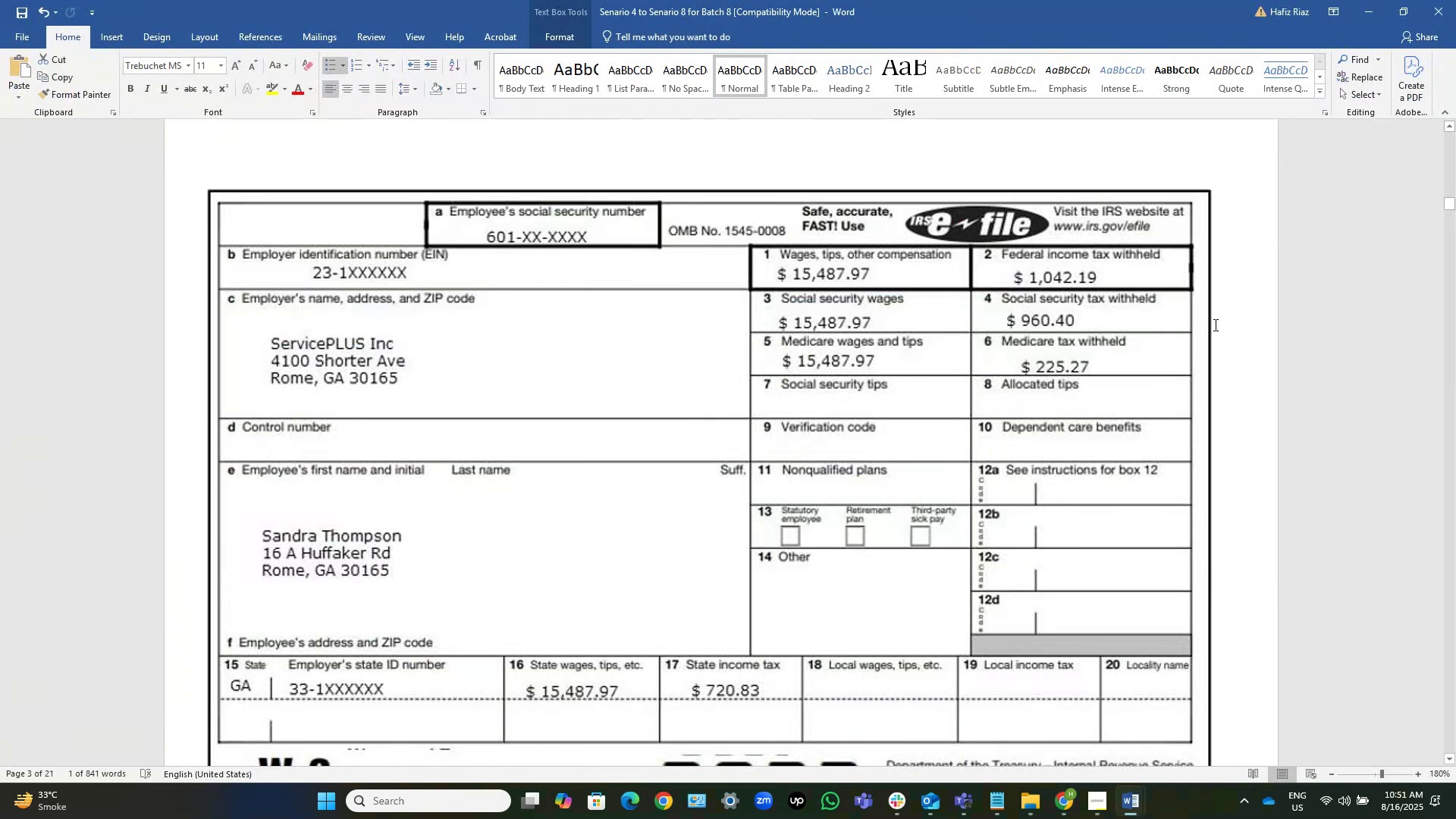 
key(Alt+AltLeft)
 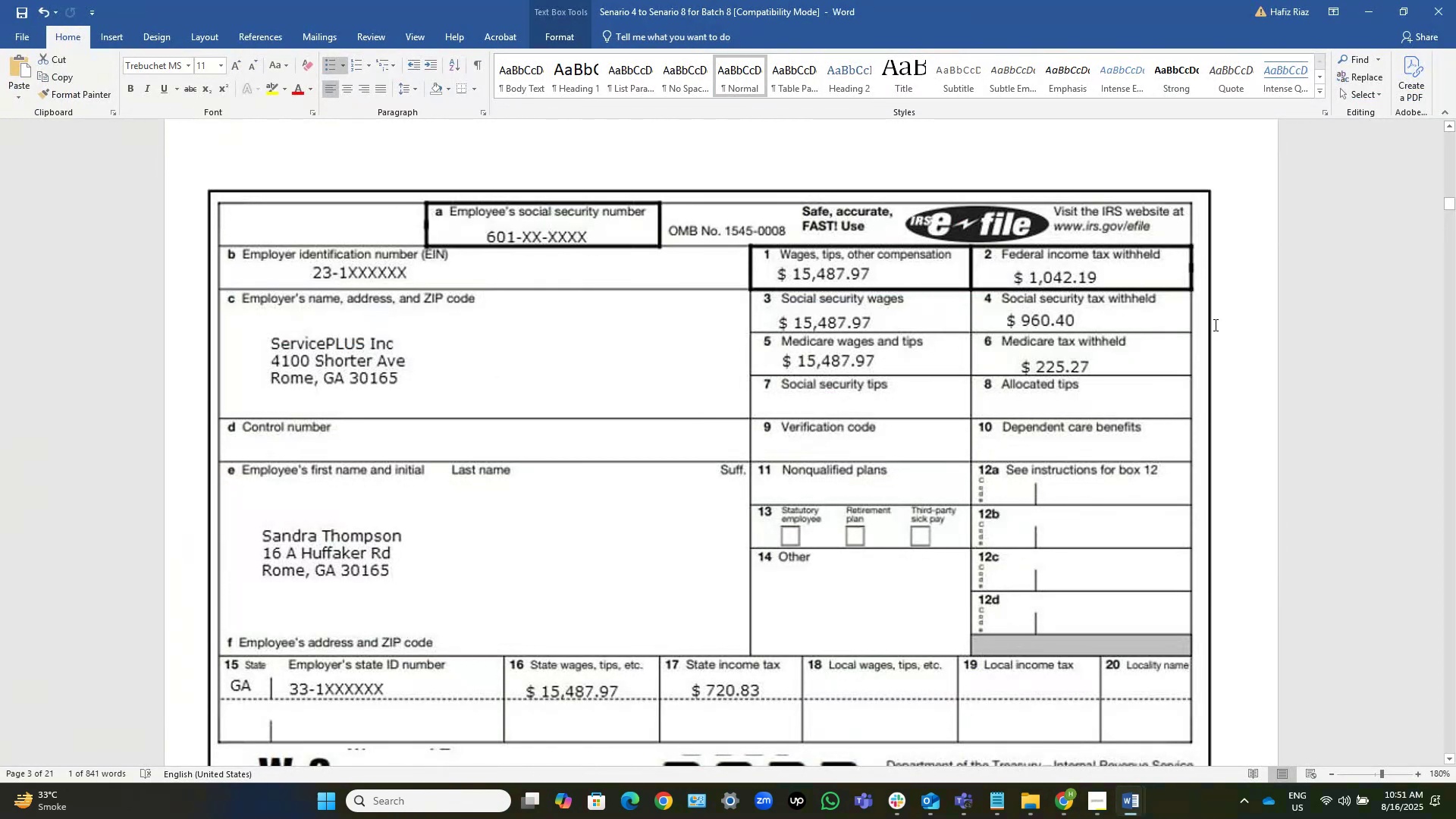 
key(Alt+Tab)
 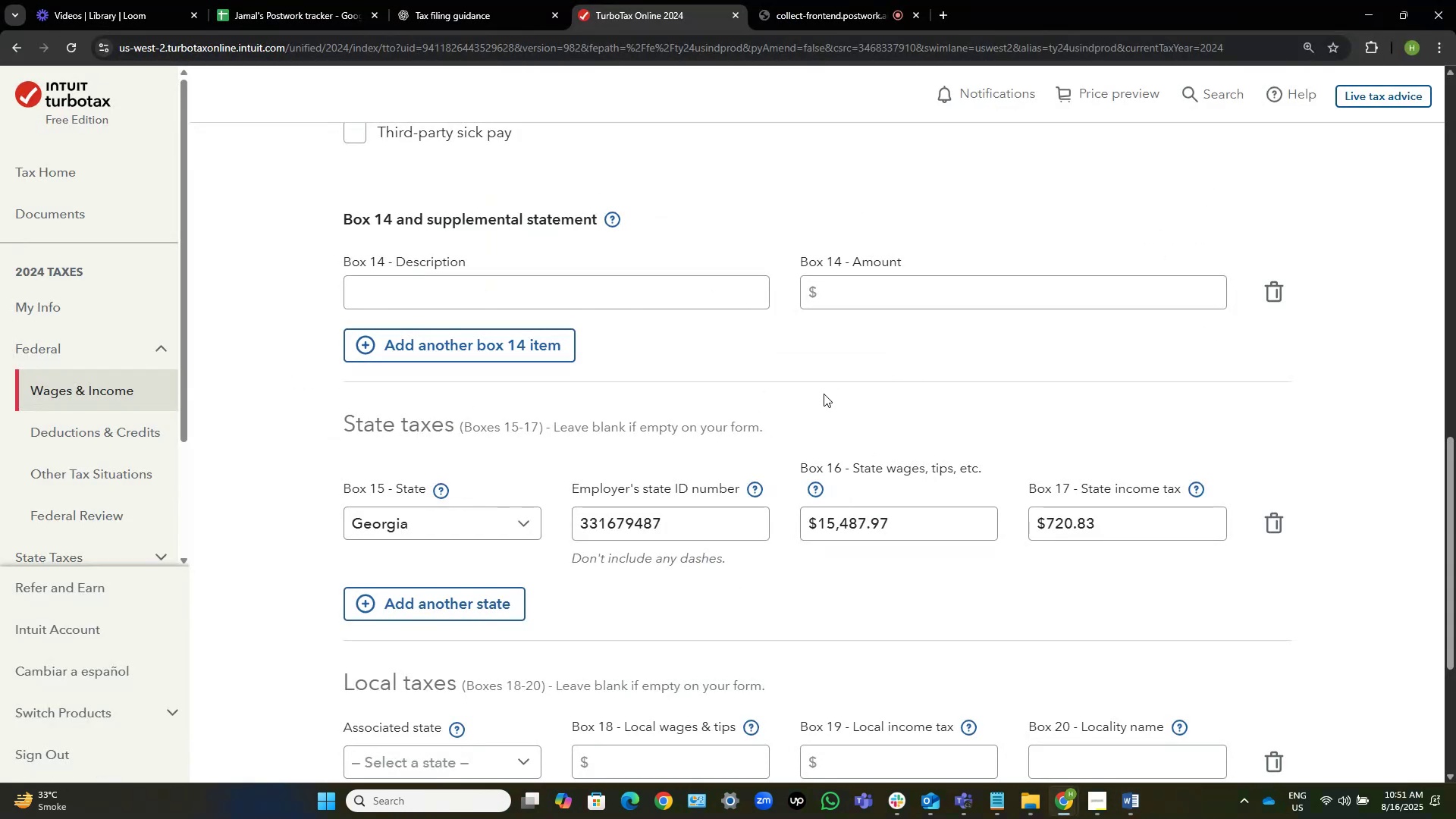 
scroll: coordinate [824, 394], scroll_direction: up, amount: 11.0
 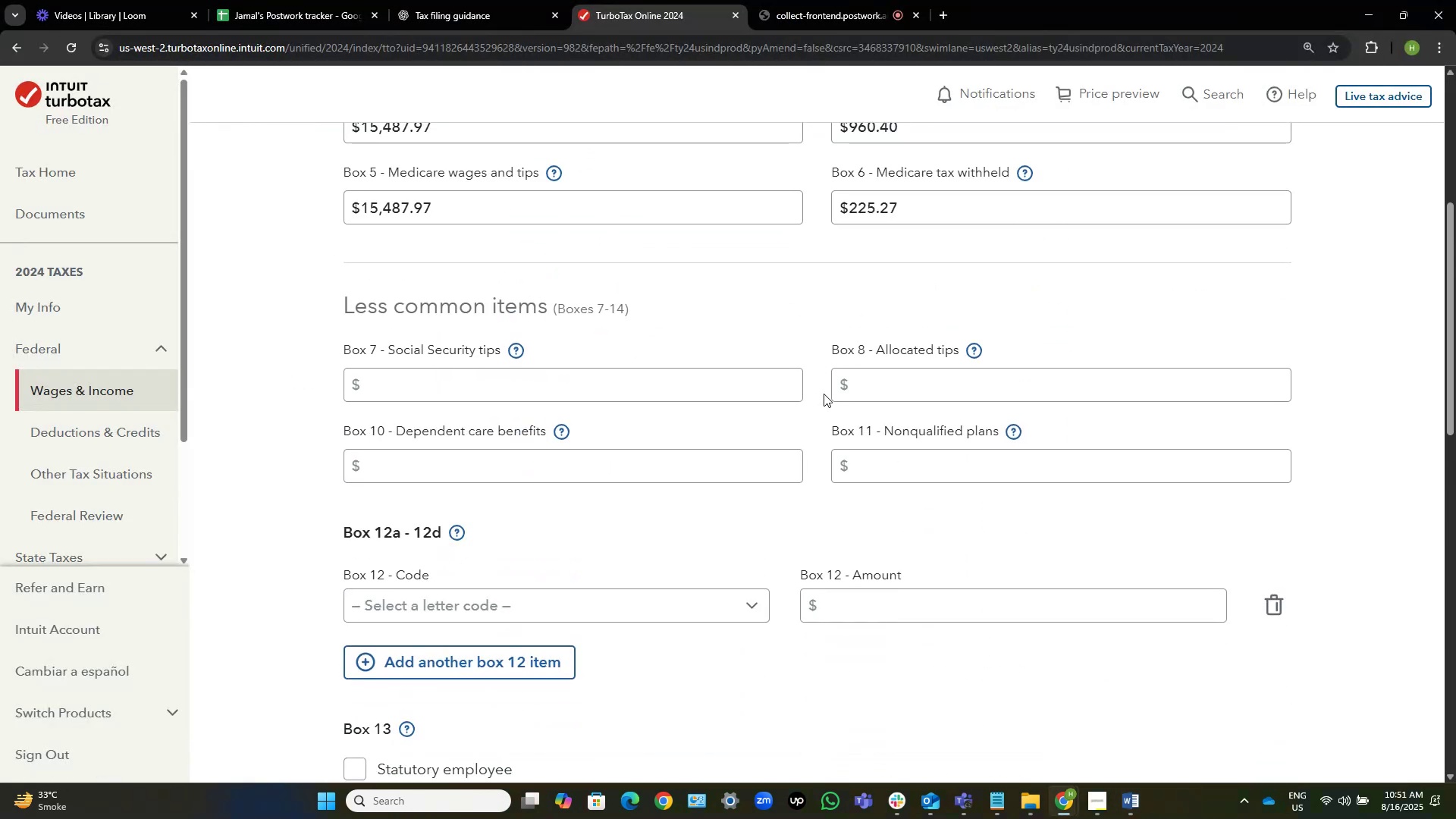 
scroll: coordinate [824, 394], scroll_direction: down, amount: 16.0
 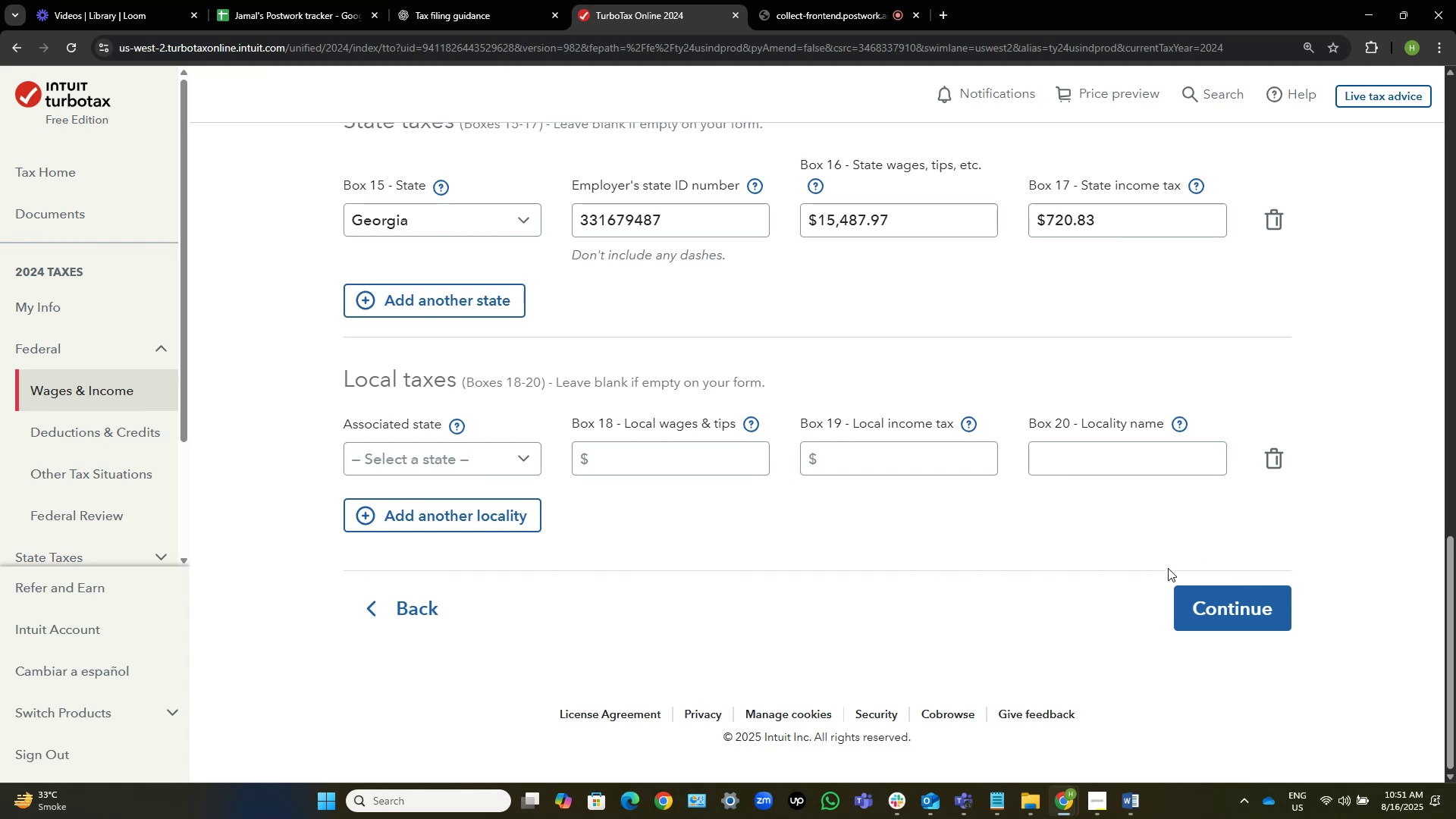 
left_click([1215, 614])
 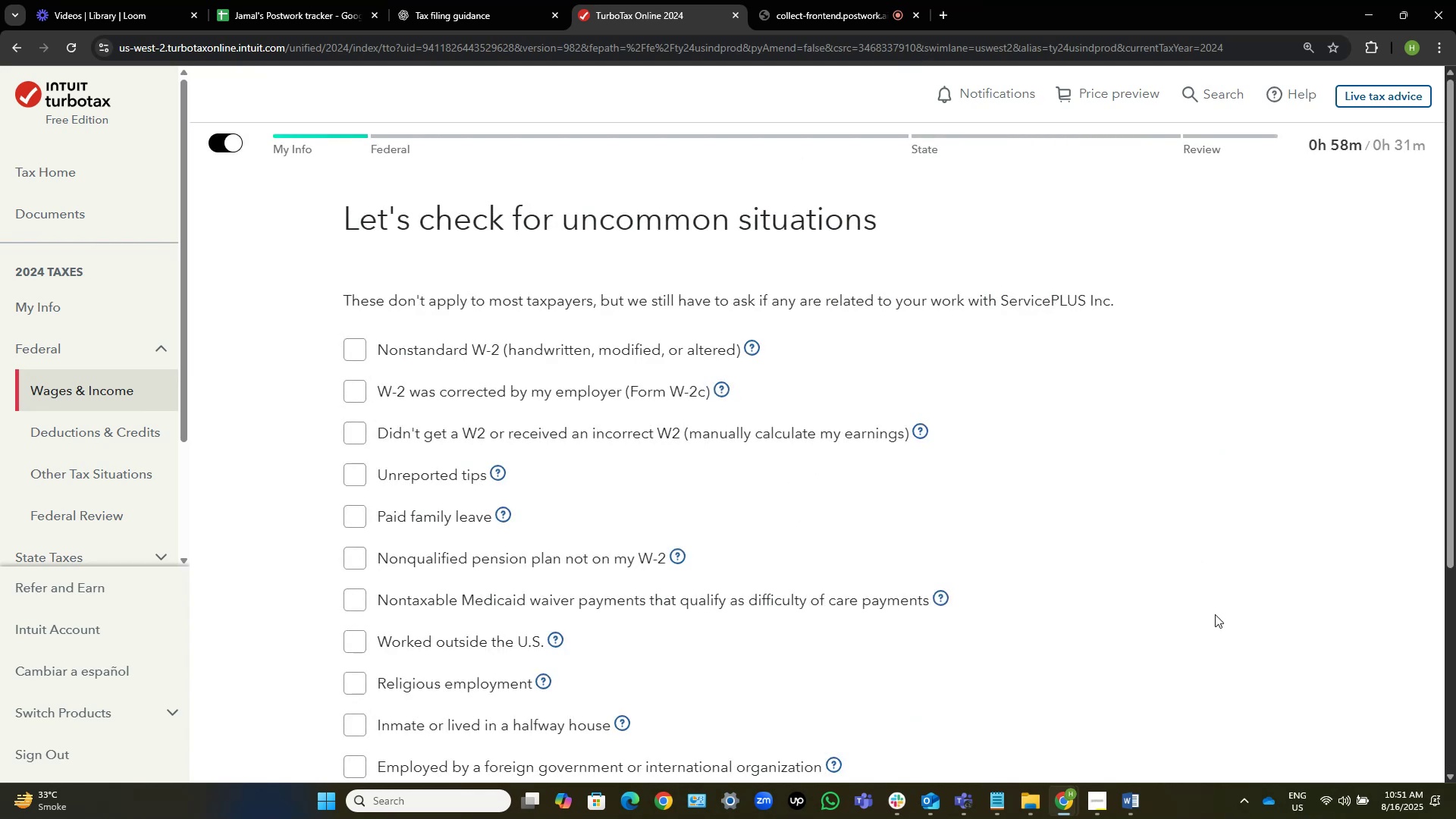 
wait(5.61)
 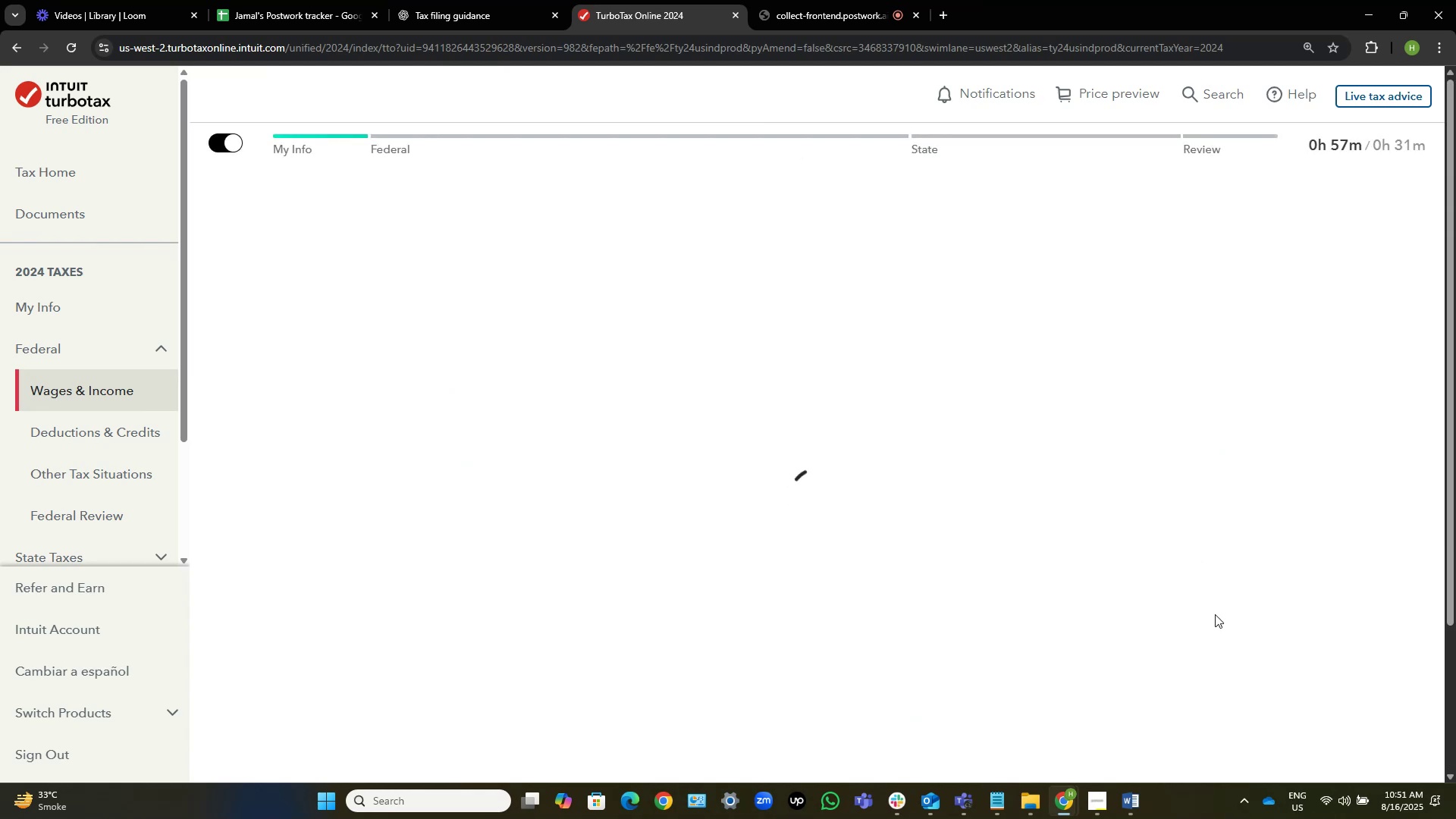 
scroll: coordinate [1064, 469], scroll_direction: down, amount: 5.0
 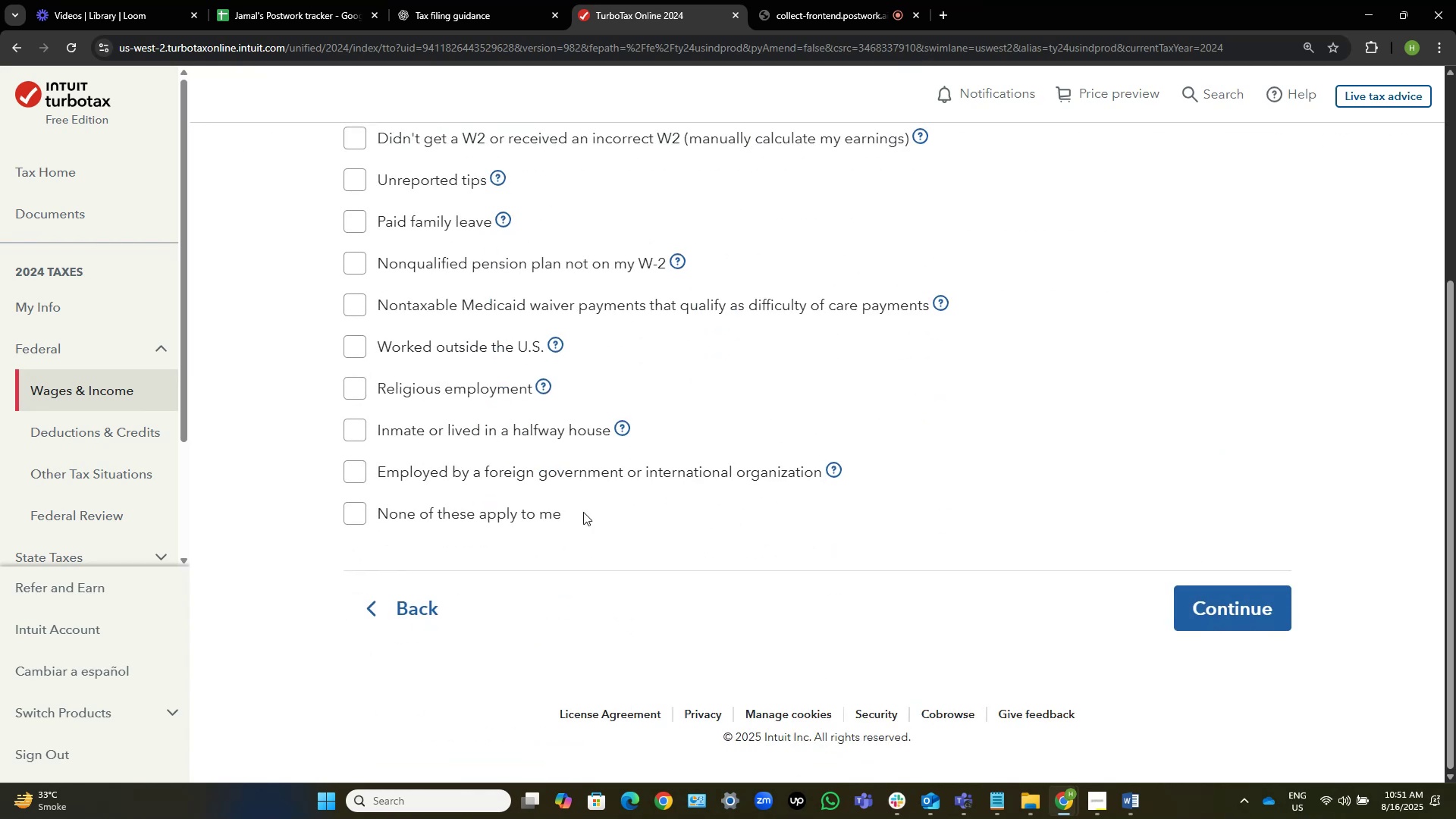 
left_click([450, 507])
 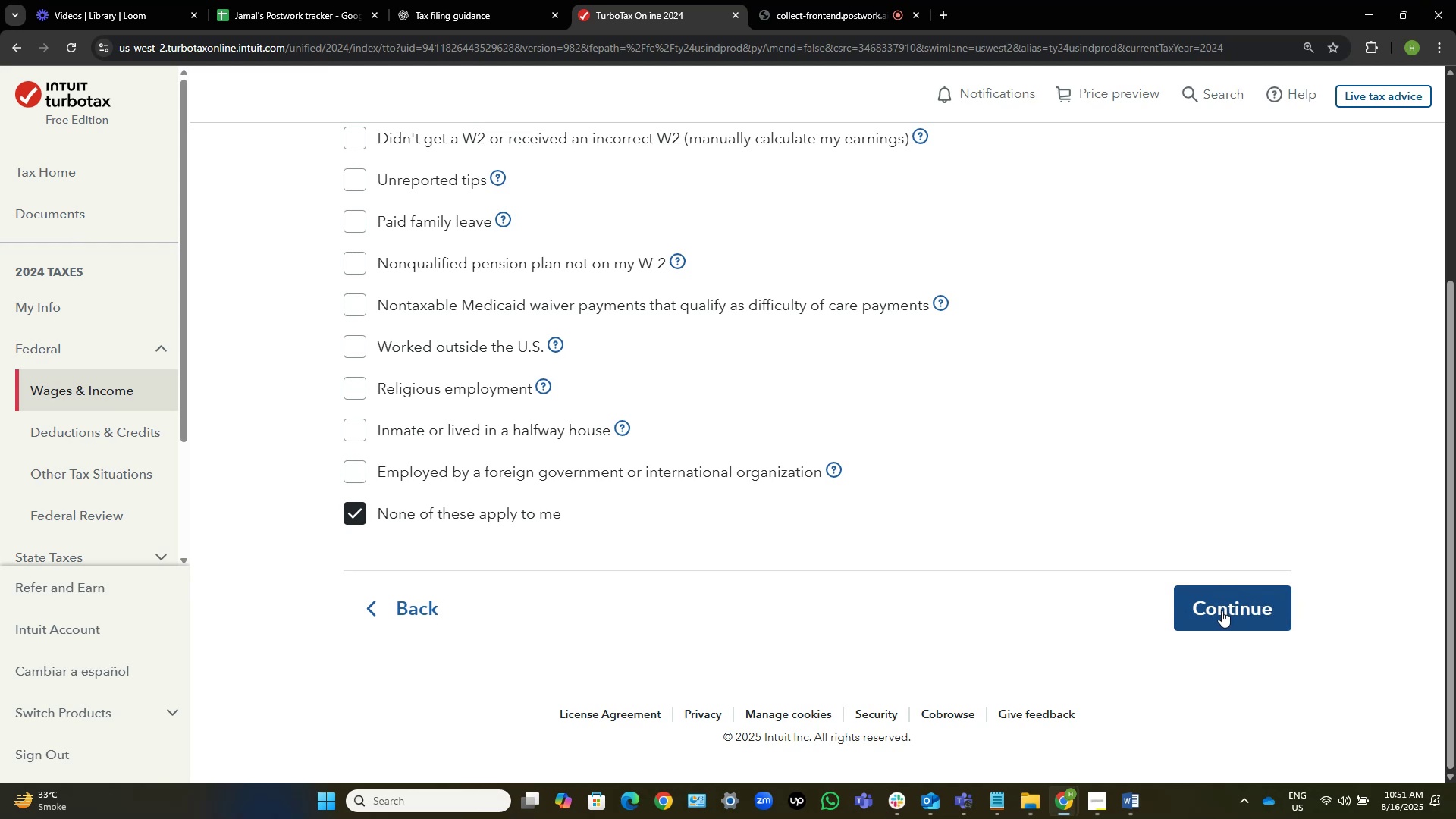 
left_click([1229, 613])
 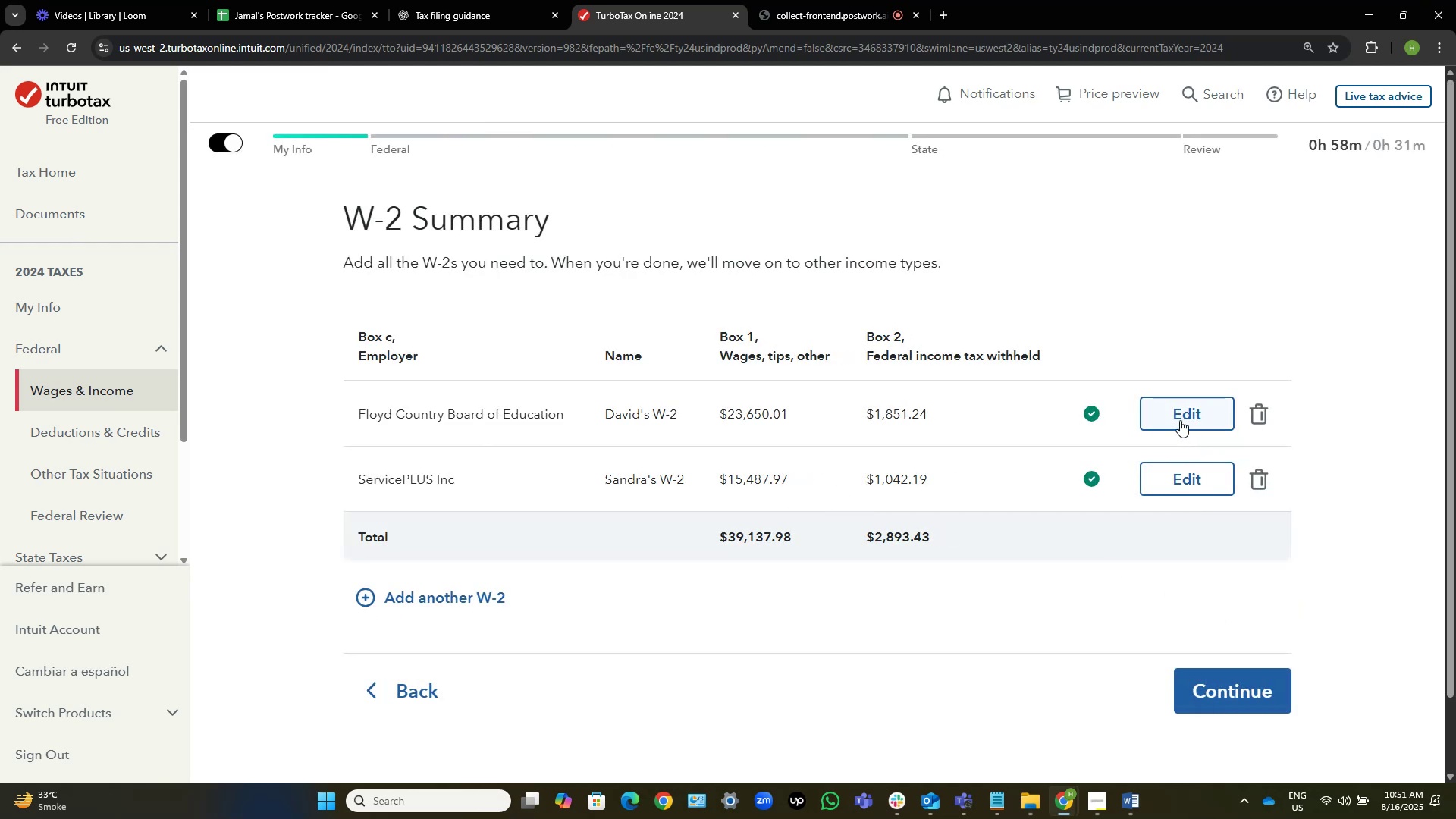 
left_click([1180, 420])
 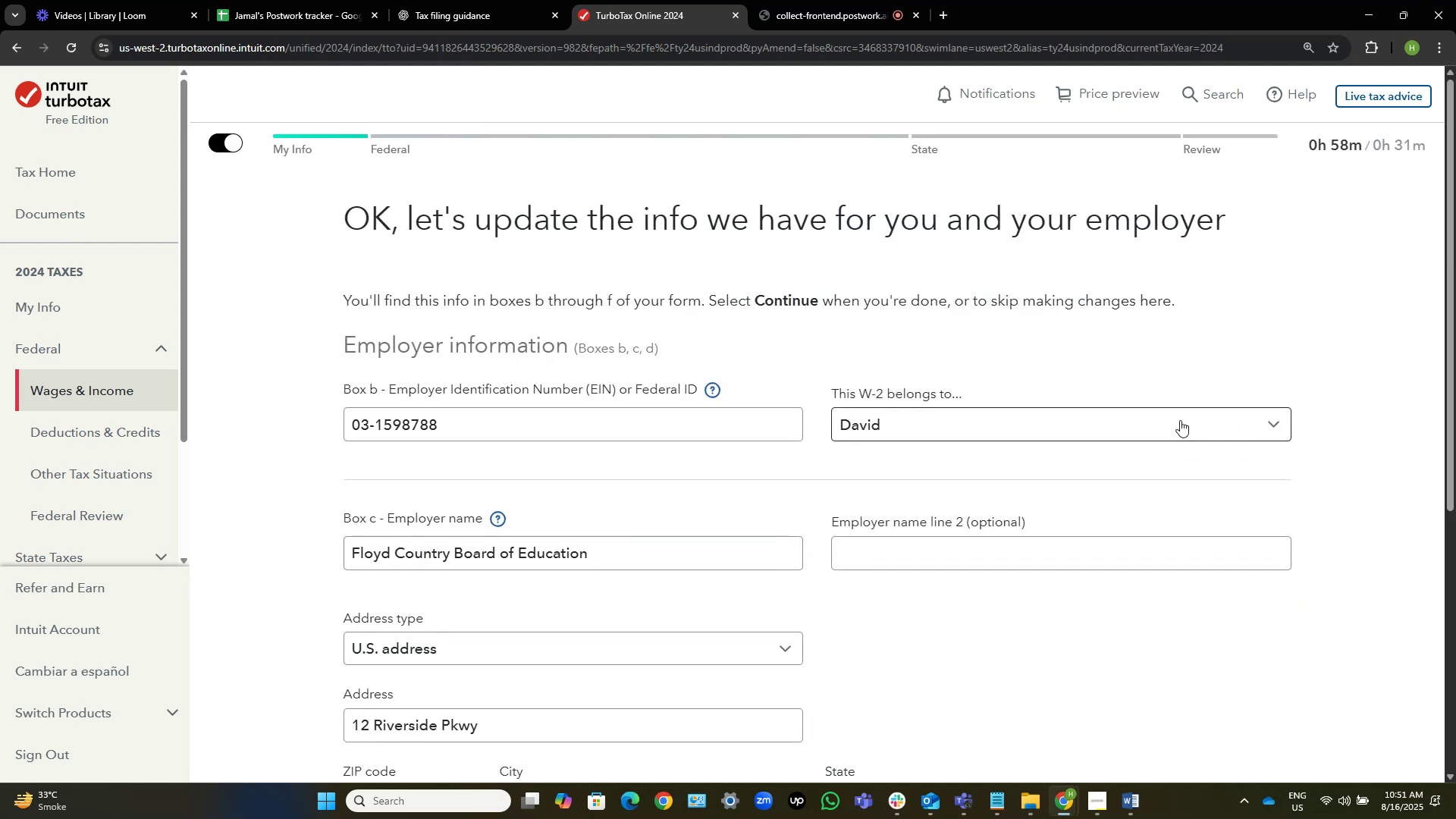 
scroll: coordinate [819, 404], scroll_direction: down, amount: 5.0
 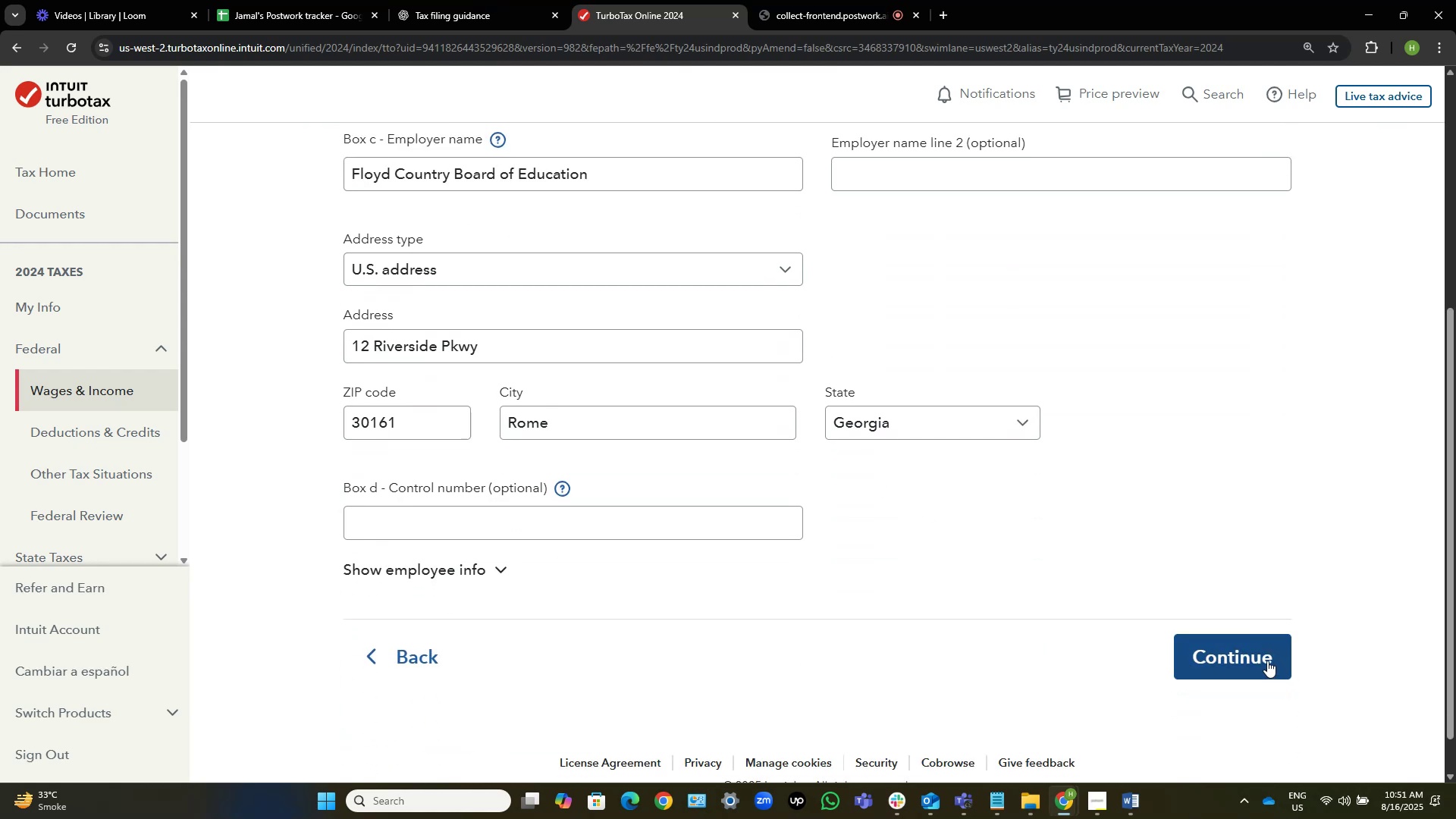 
left_click([1267, 661])
 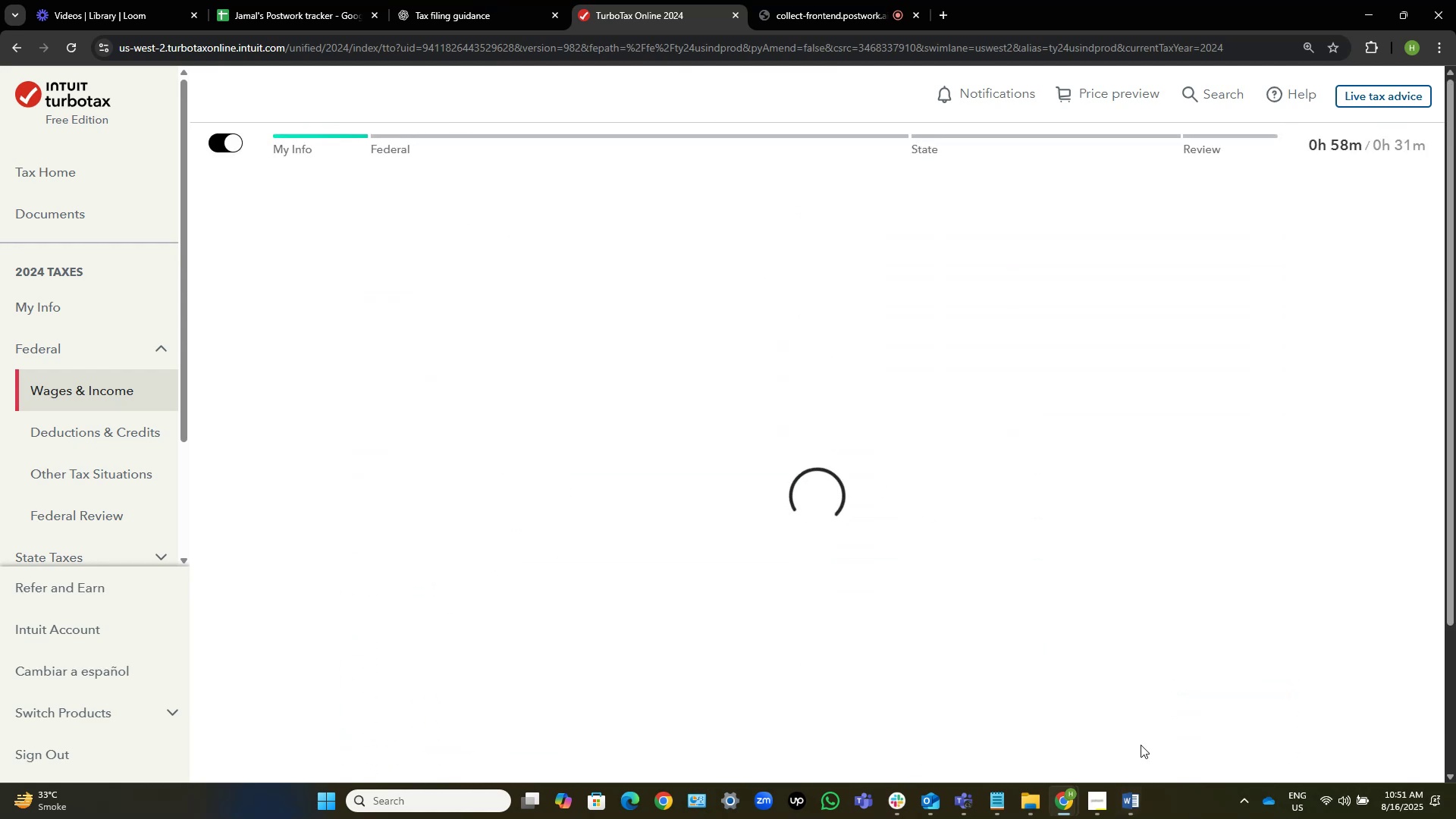 
key(Alt+Tab)
 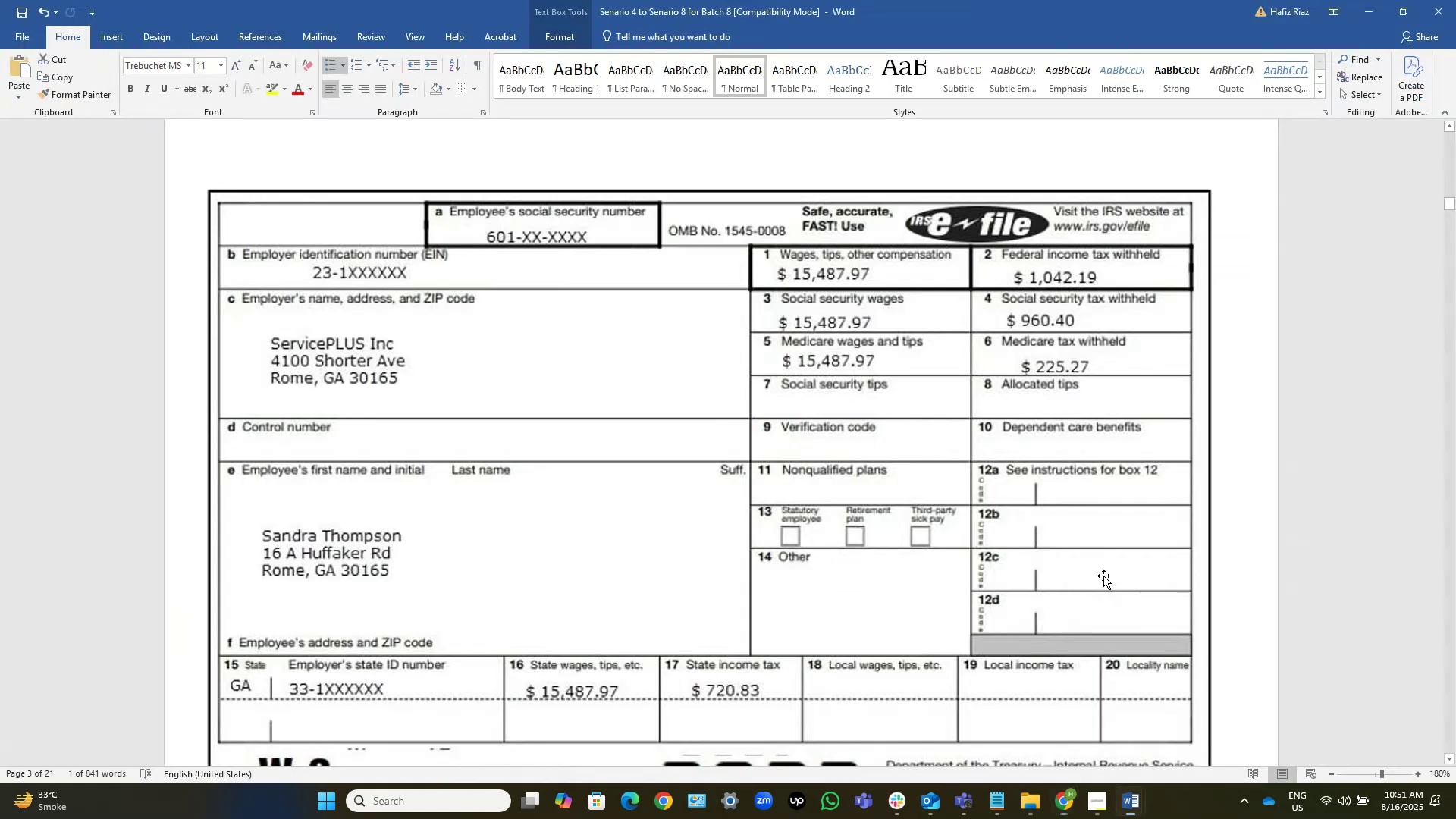 
scroll: coordinate [915, 510], scroll_direction: up, amount: 20.0
 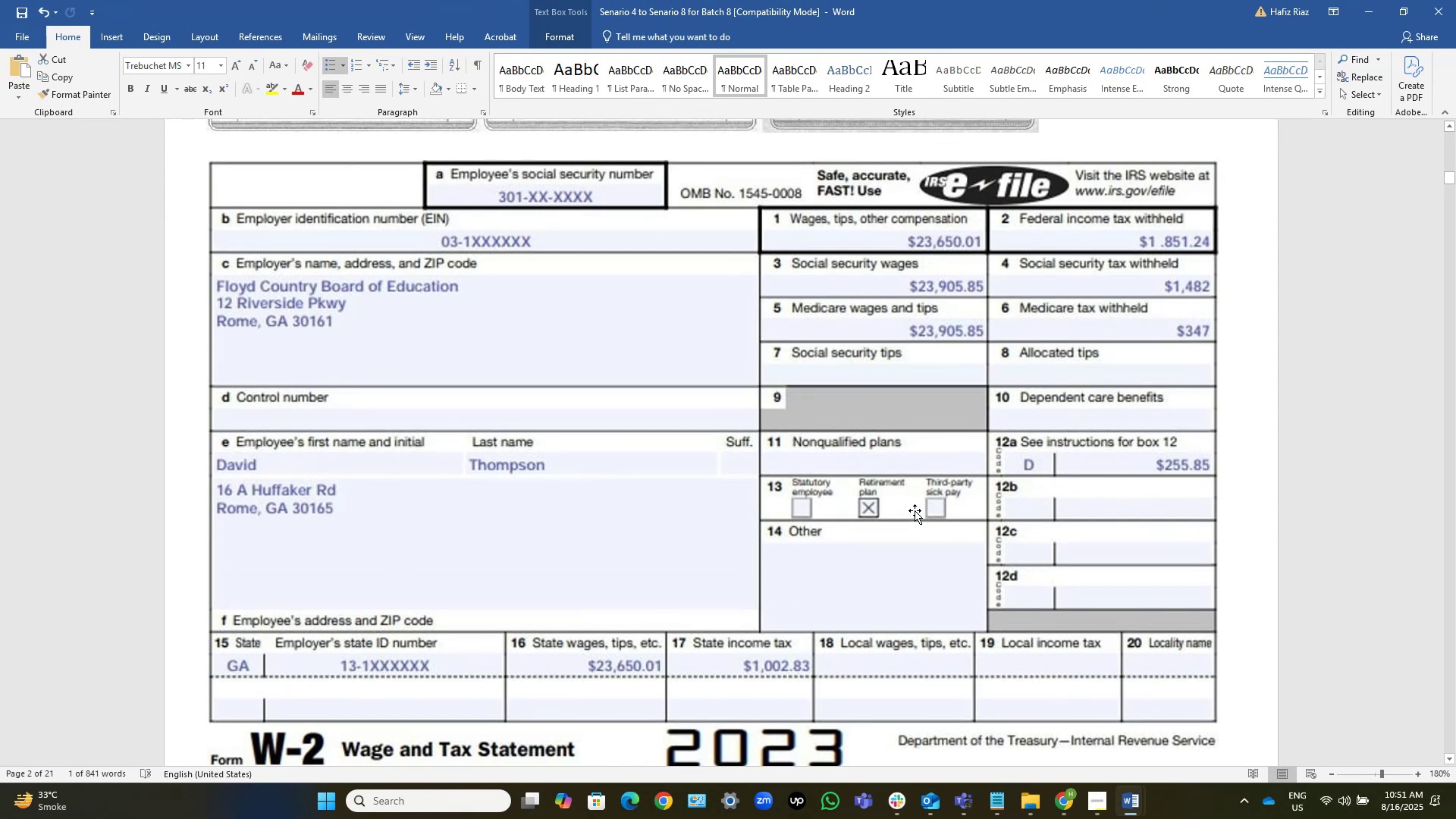 
scroll: coordinate [915, 510], scroll_direction: down, amount: 1.0
 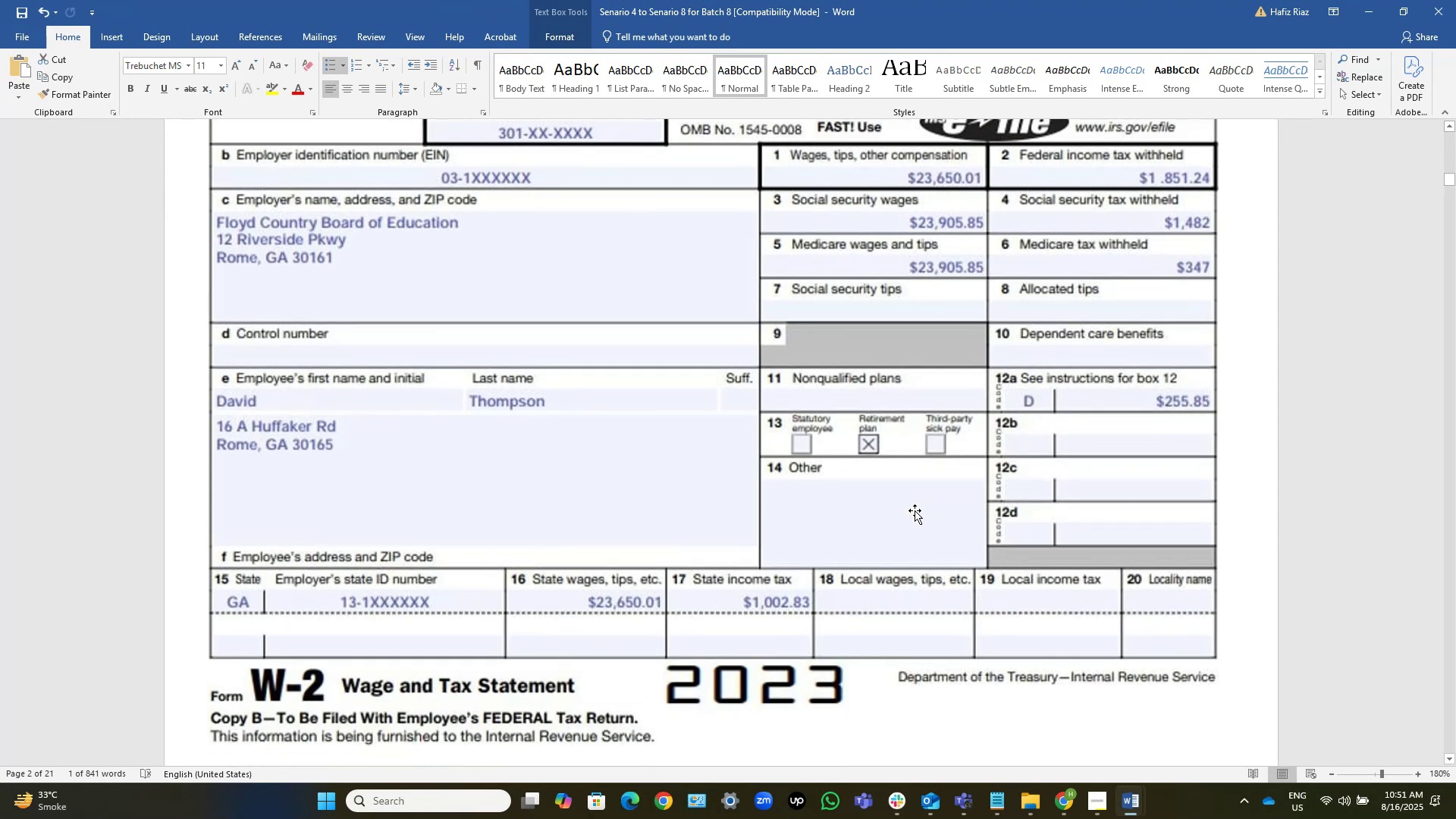 
key(Alt+Tab)
 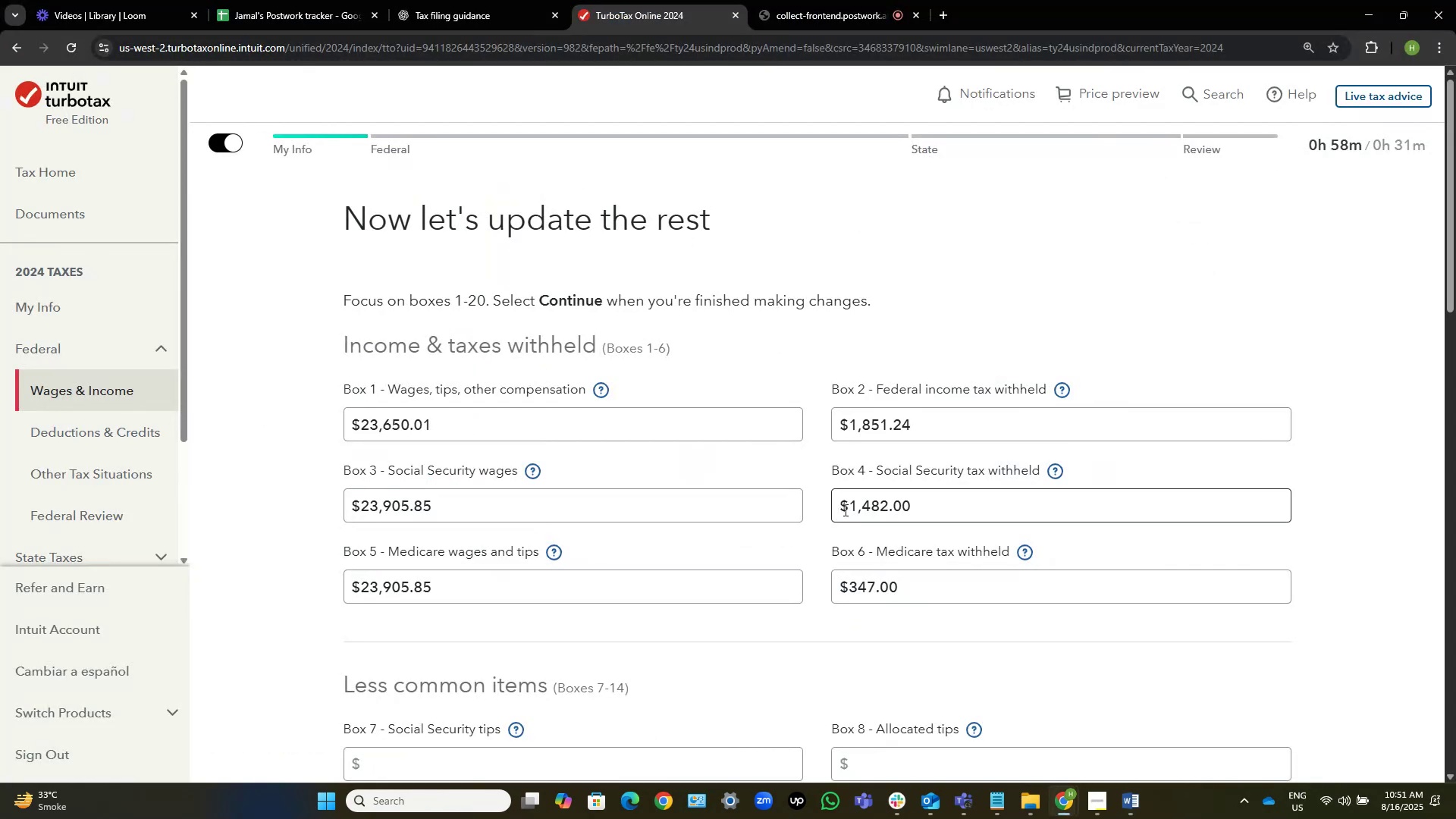 
scroll: coordinate [649, 512], scroll_direction: down, amount: 17.0
 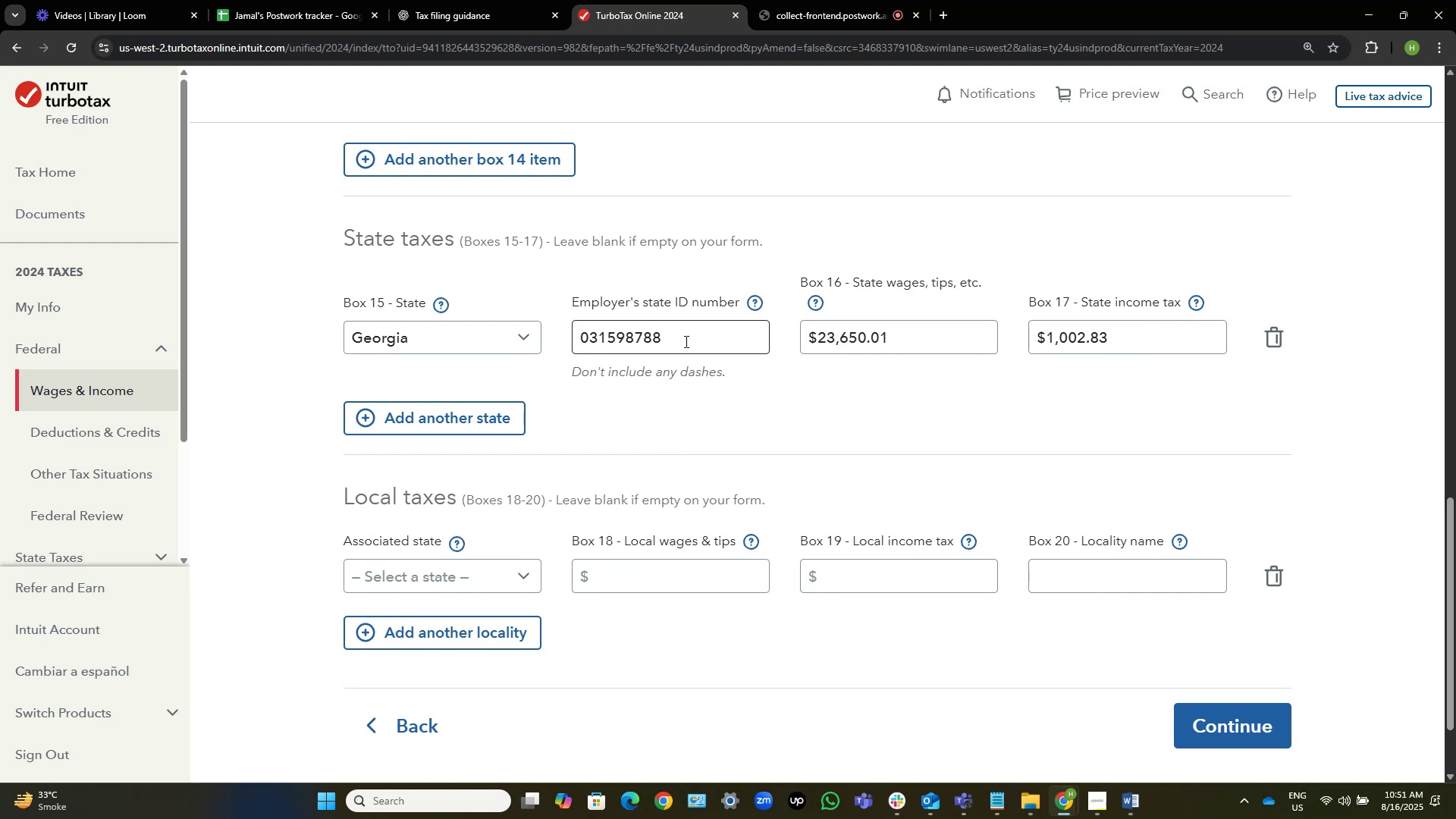 
left_click_drag(start_coordinate=[685, 341], to_coordinate=[516, 344])
 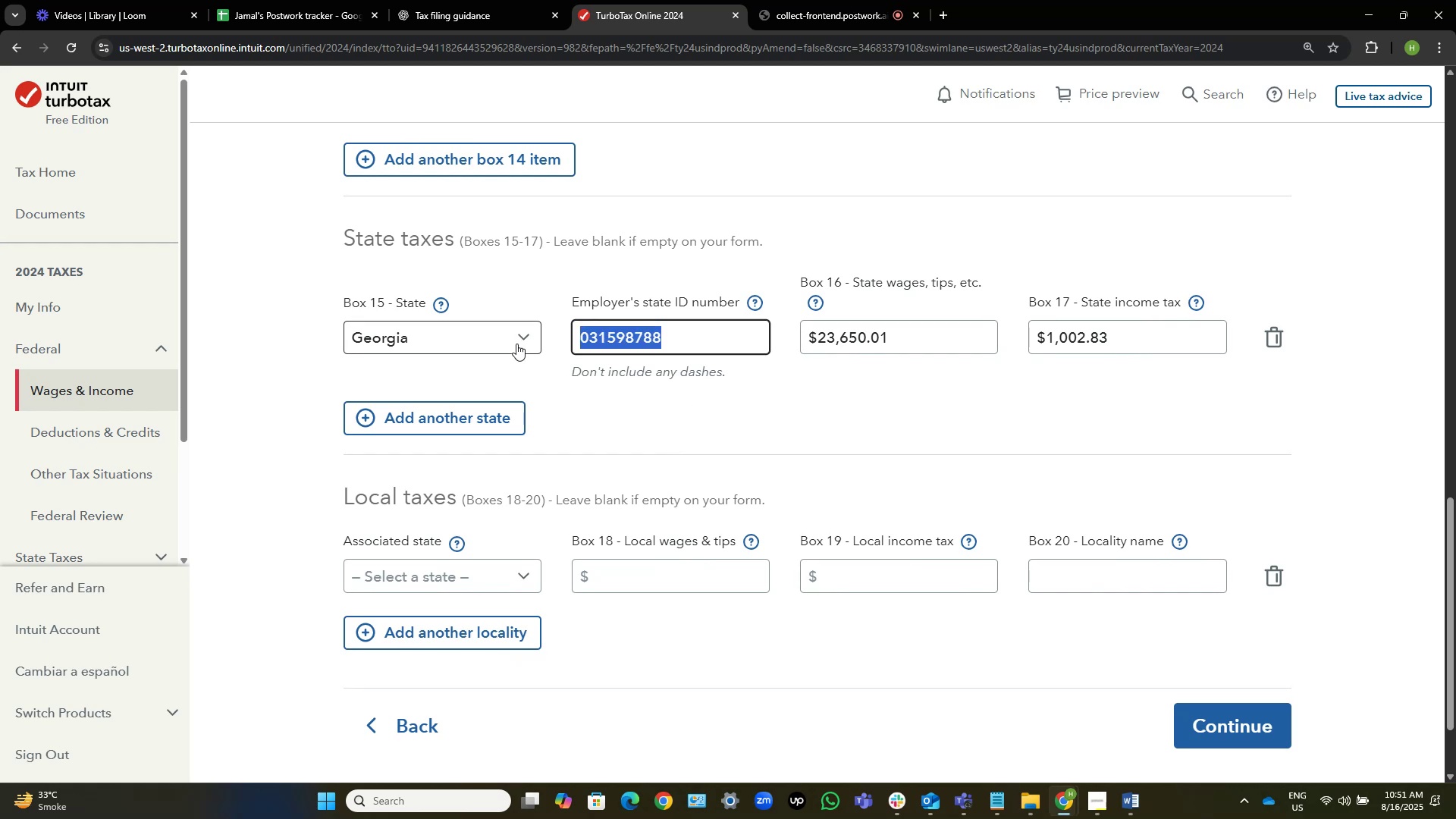 
key(Numpad1)
 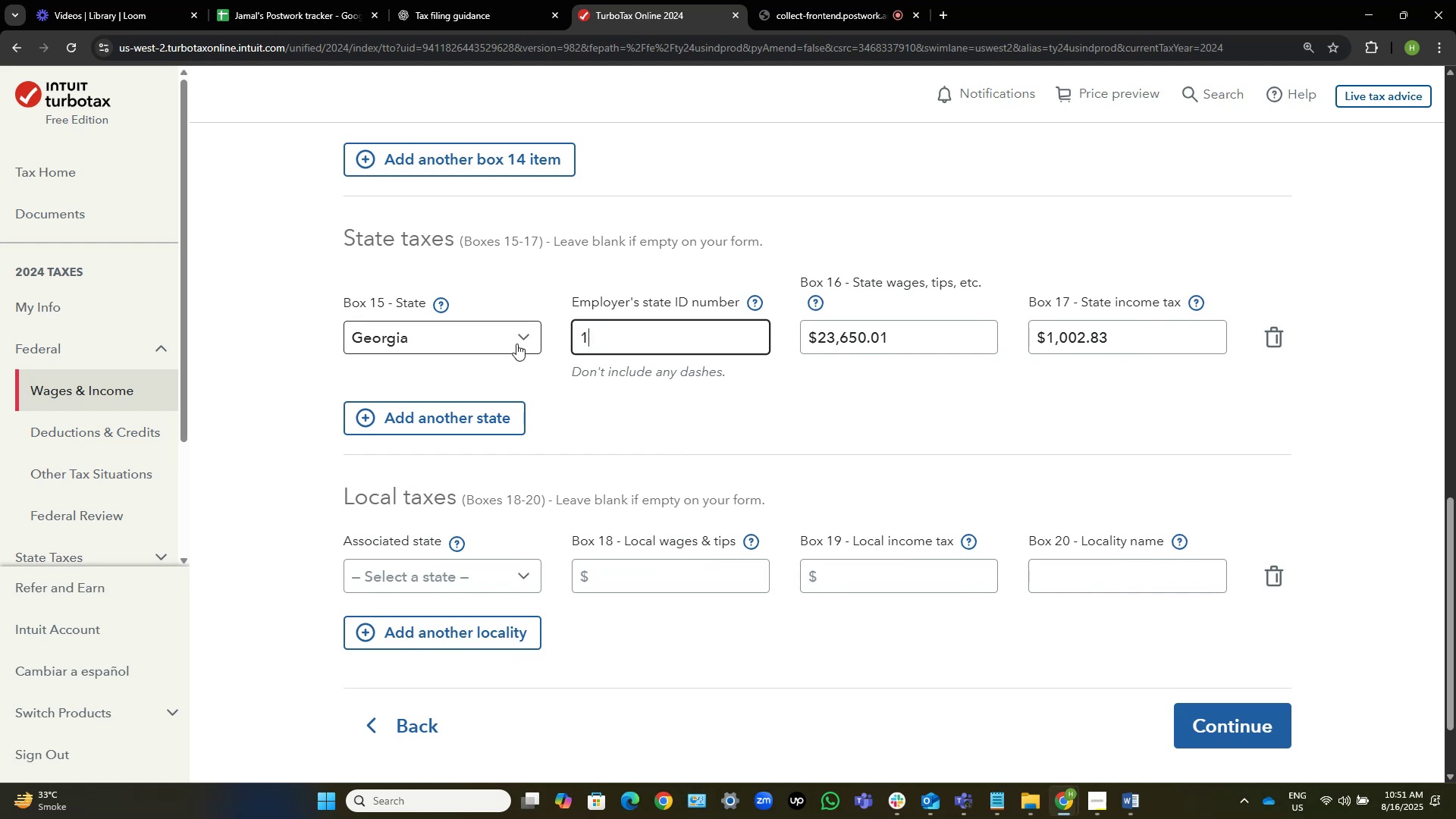 
key(Numpad3)
 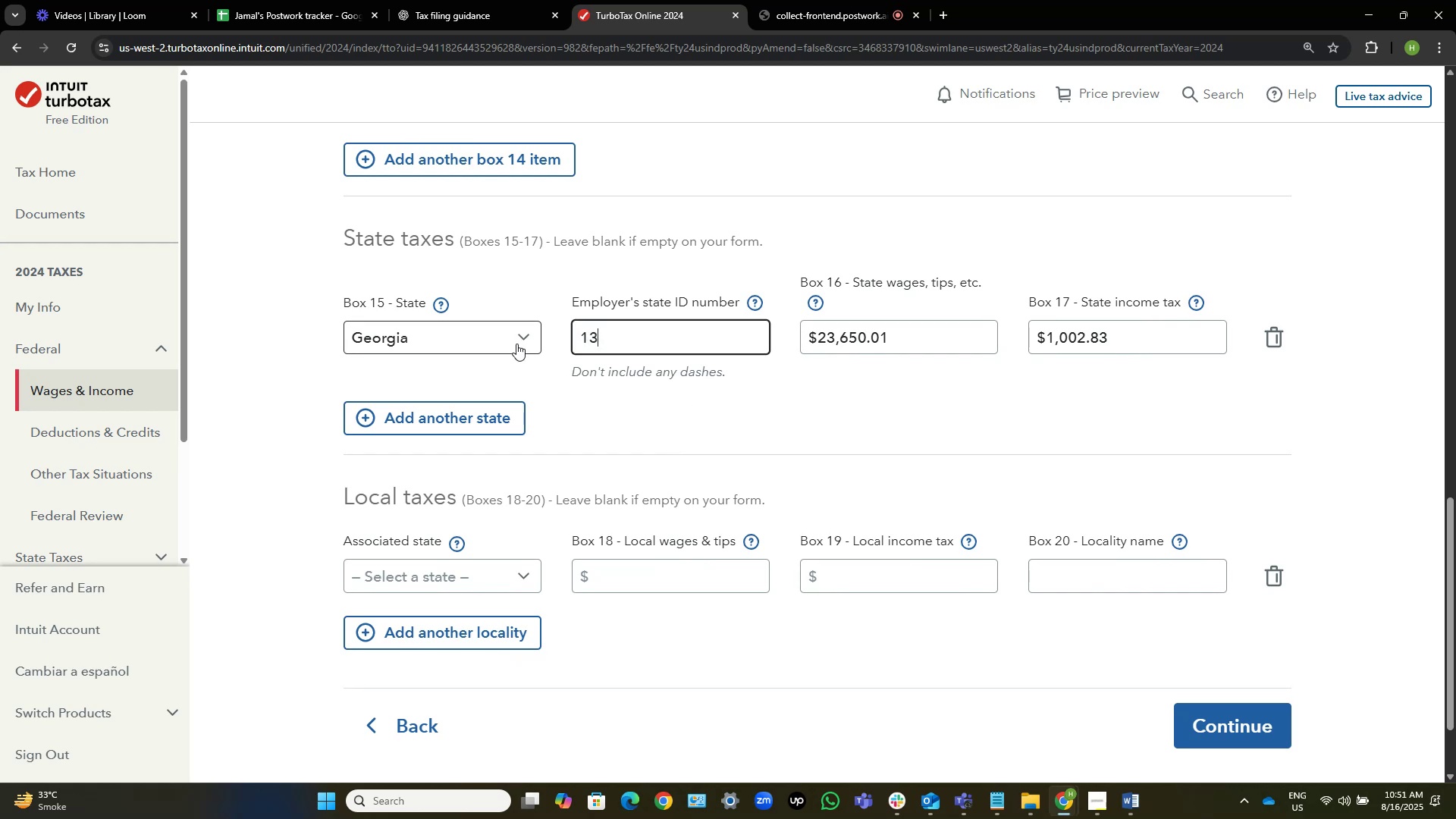 
key(Numpad1)
 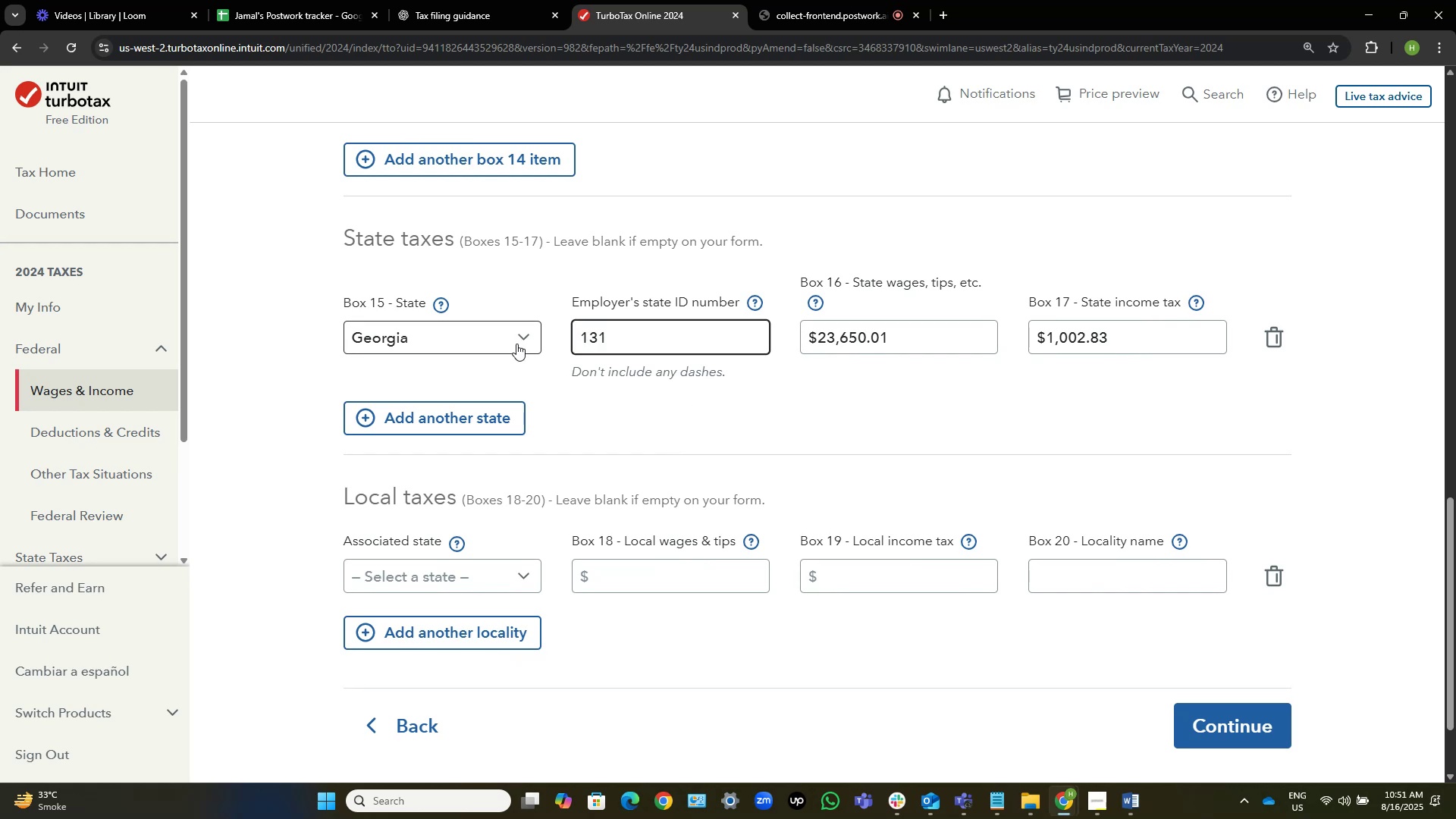 
key(Numpad9)
 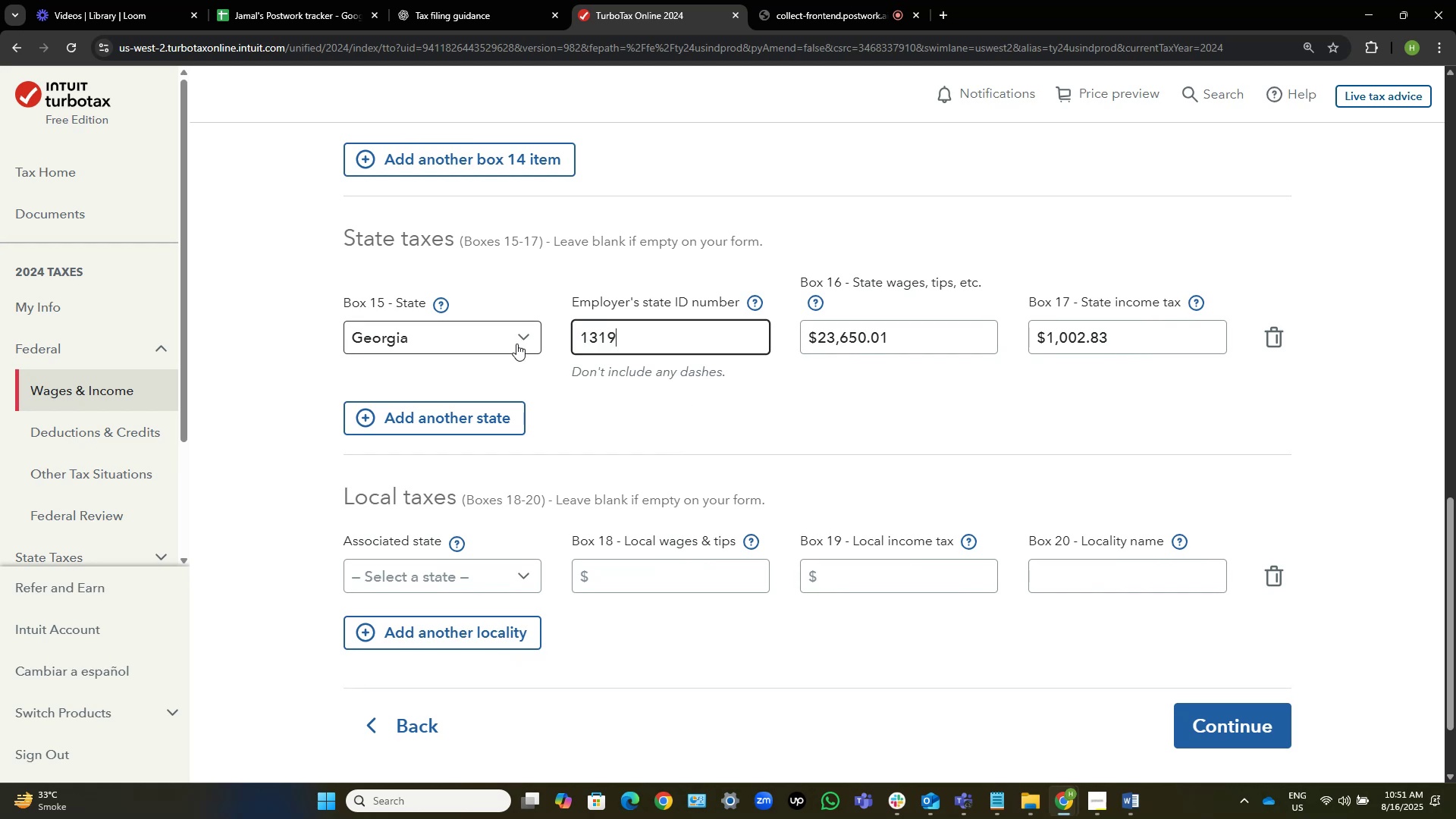 
key(Numpad5)
 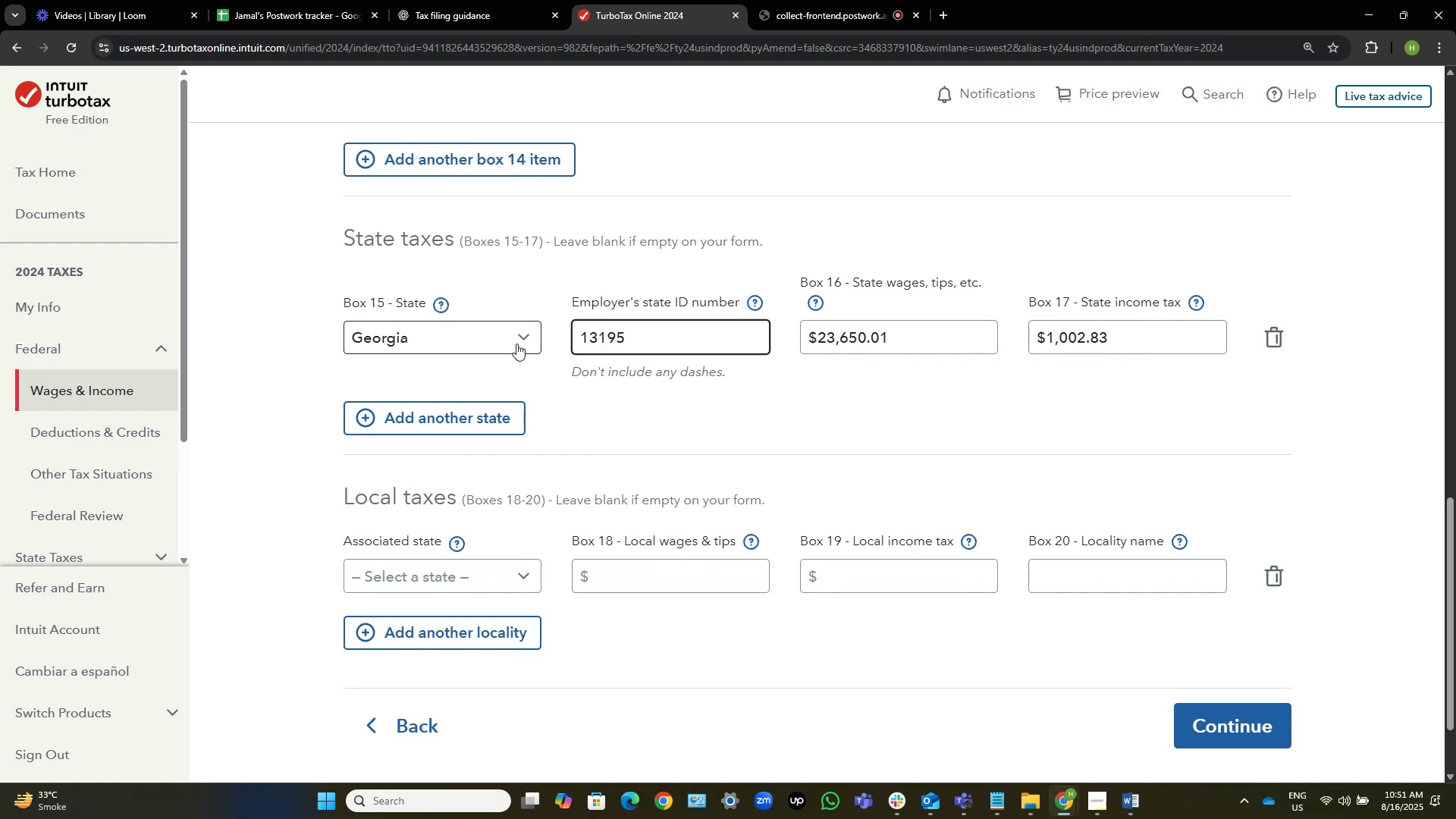 
key(Numpad8)
 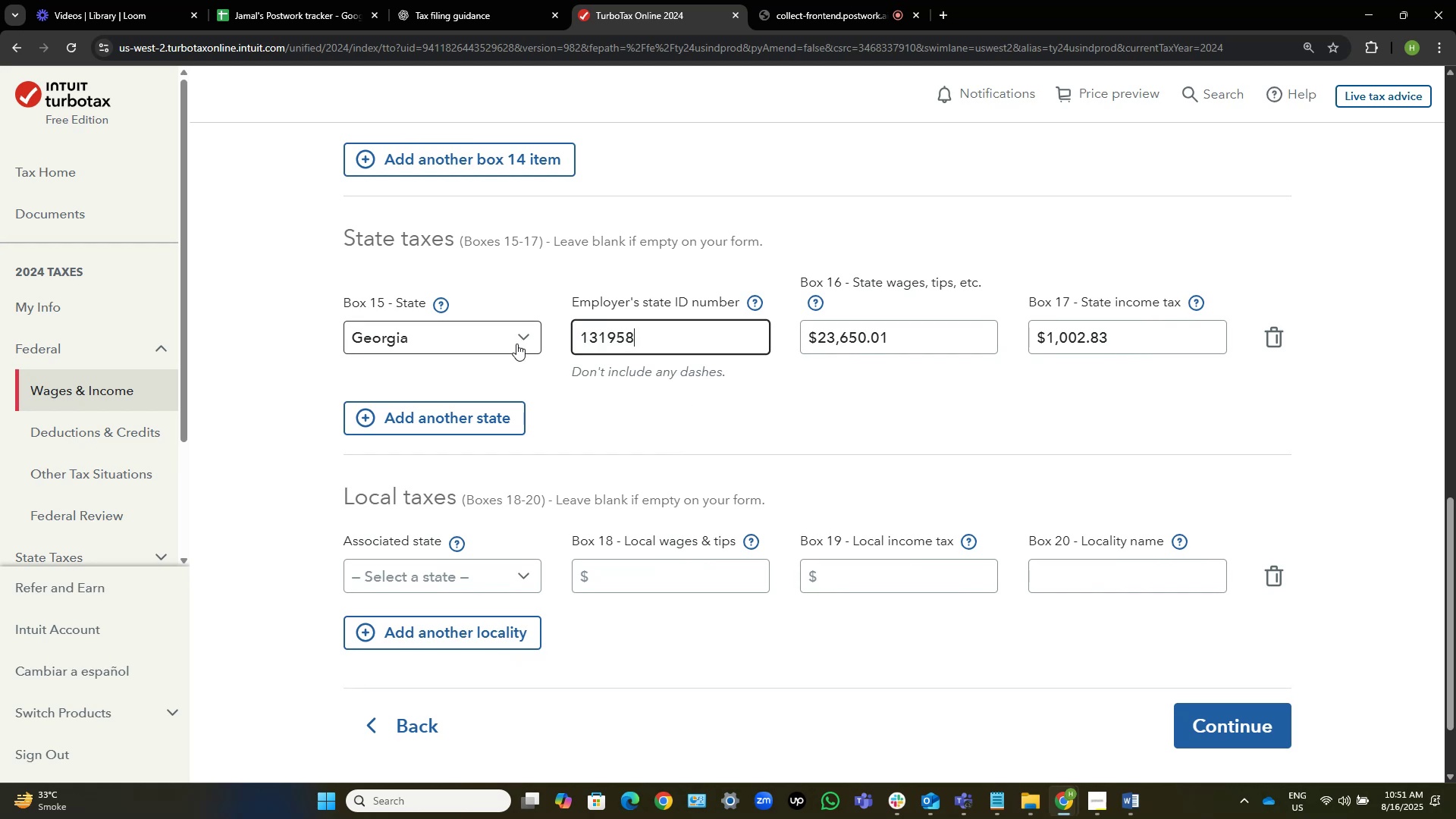 
key(Numpad9)
 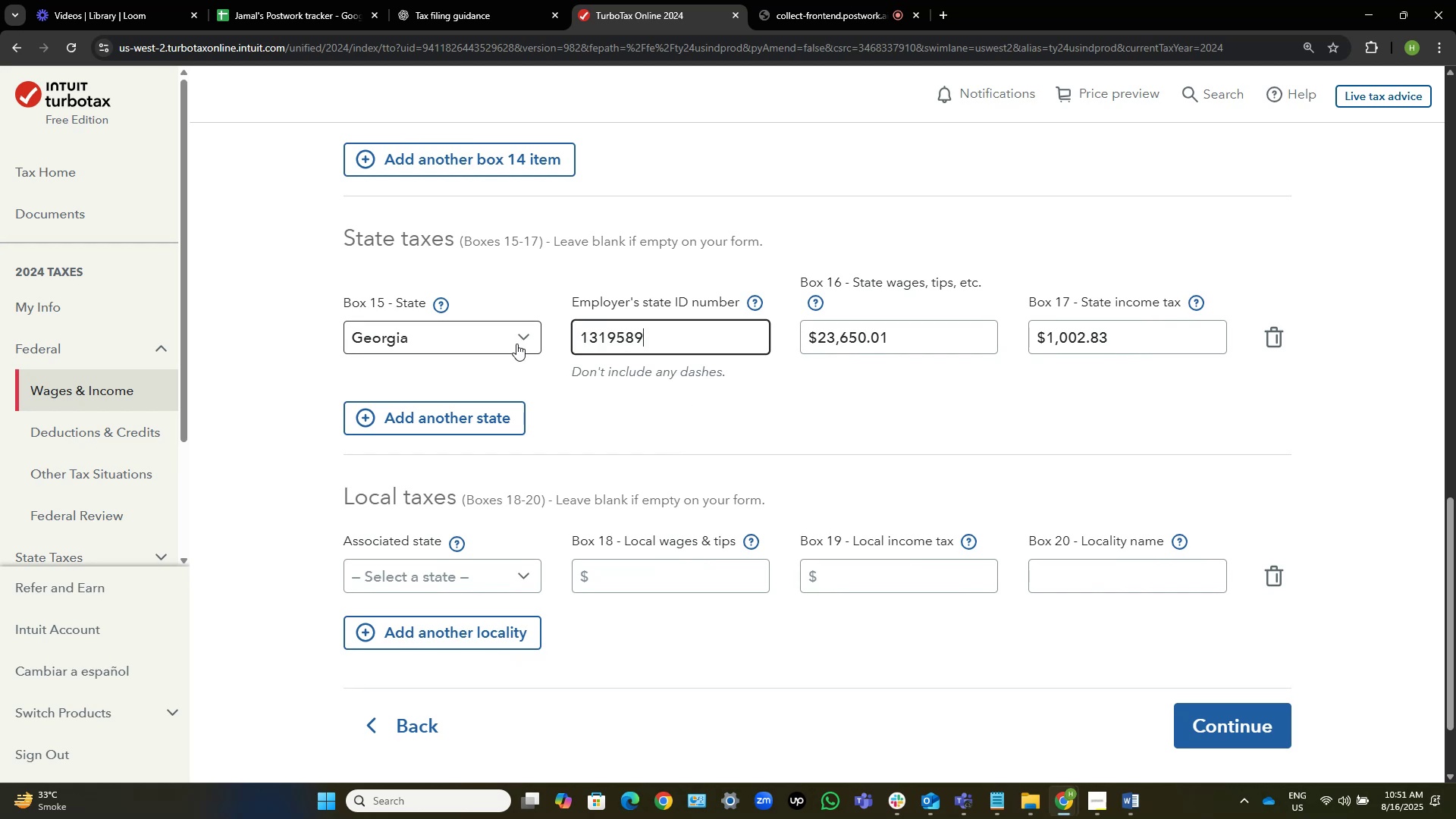 
key(Numpad6)
 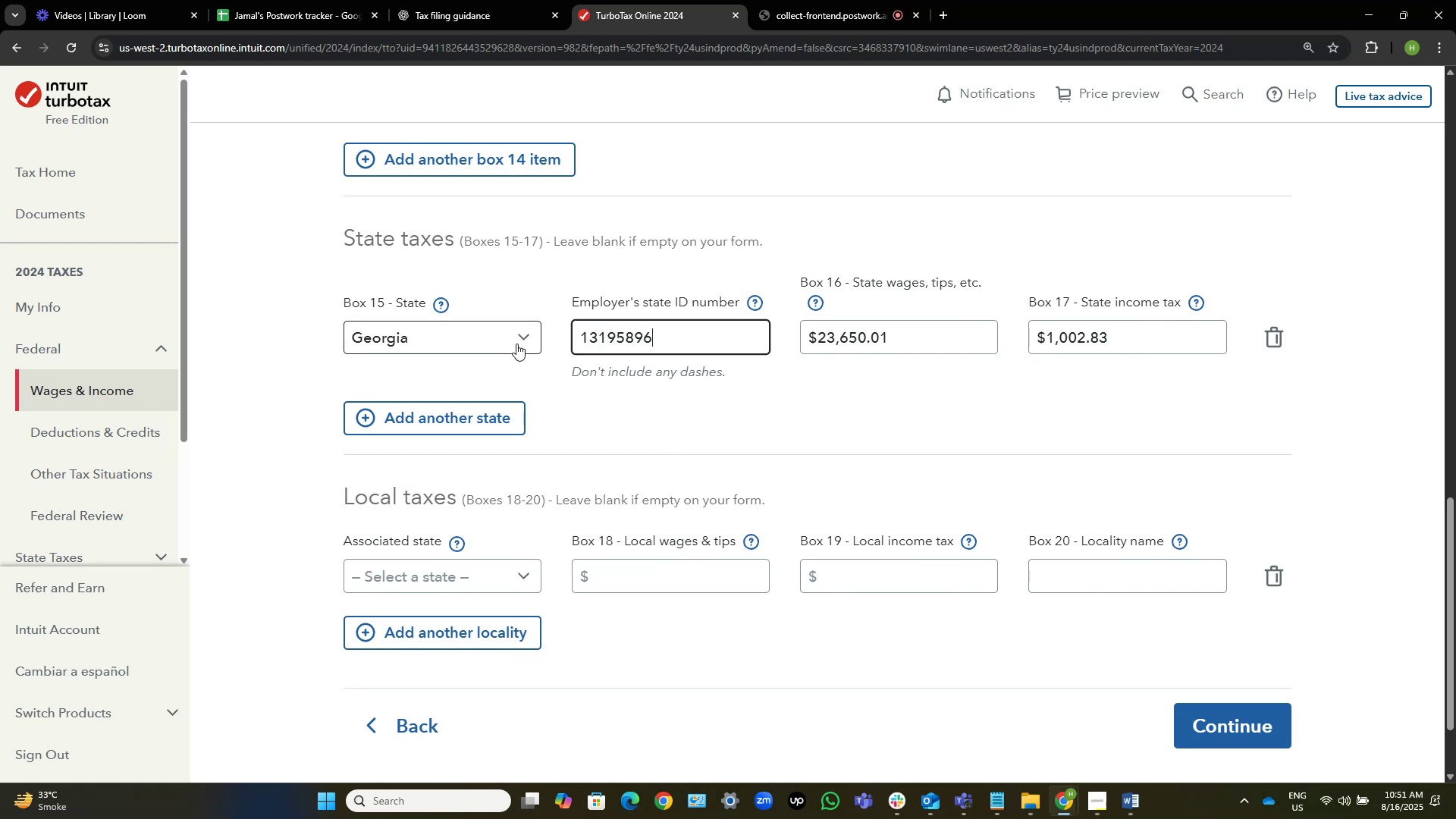 
key(Numpad5)
 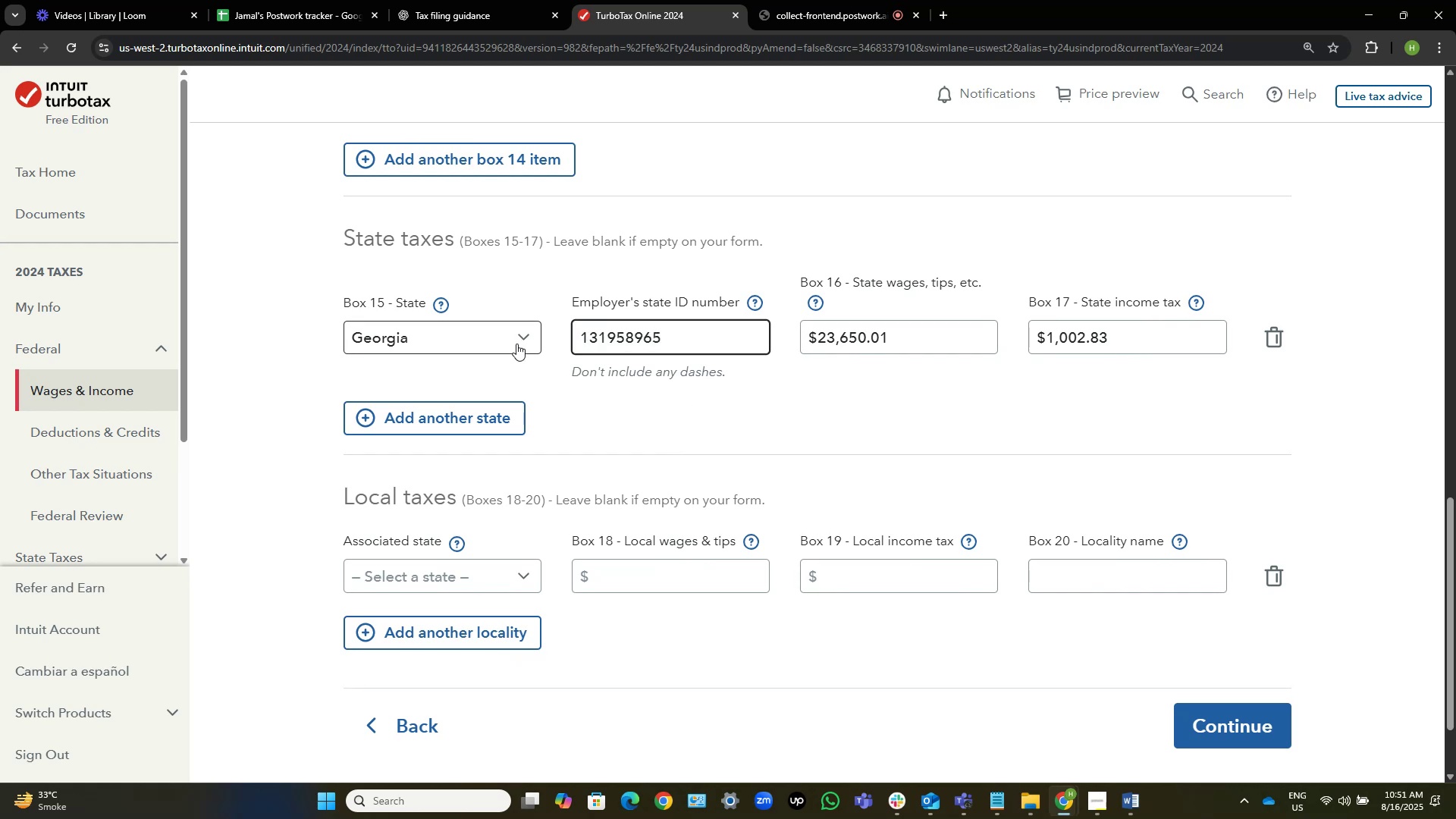 
key(Control+Shift+ArrowUp)
 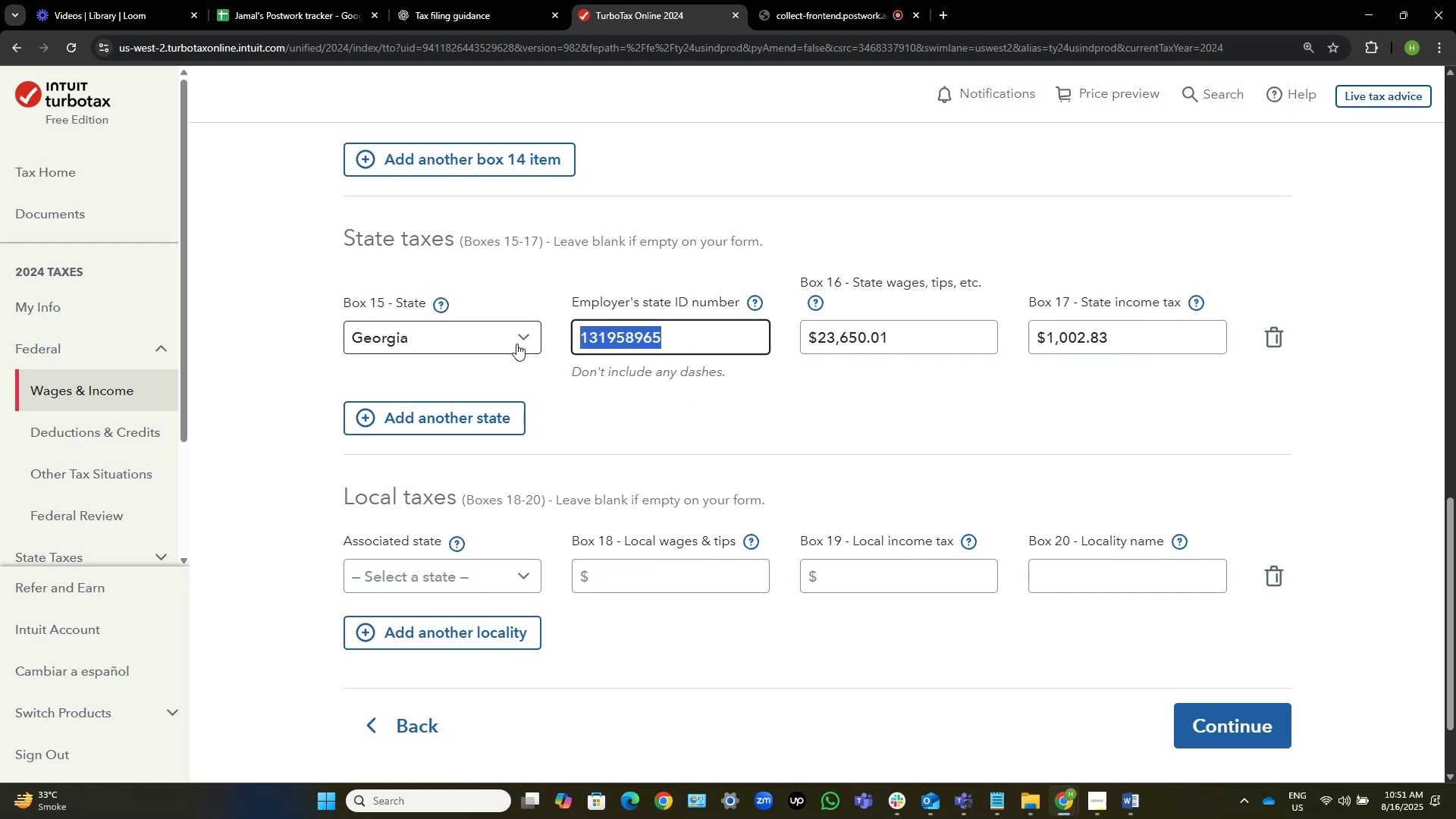 
key(Control+C)
 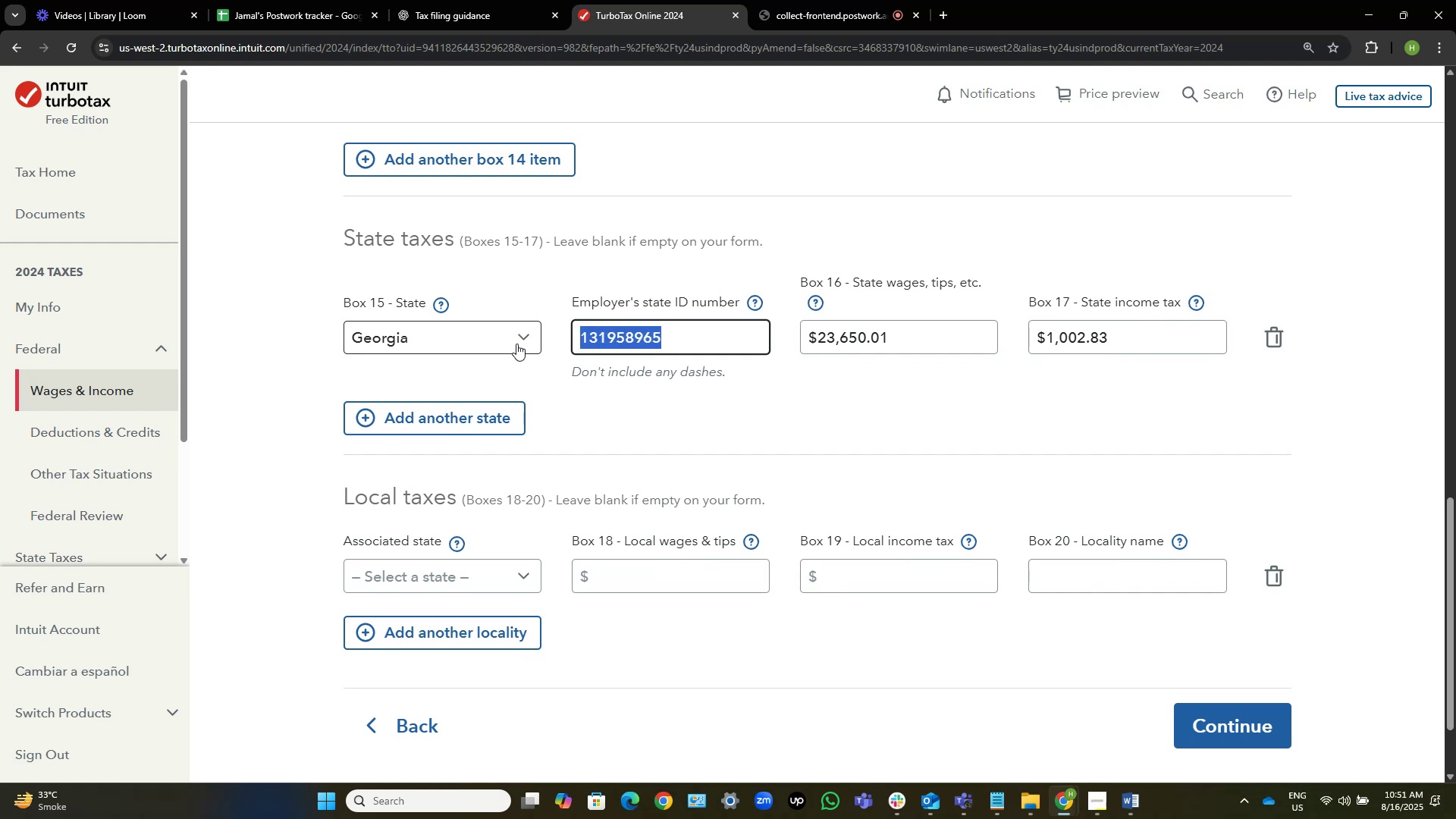 
key(Alt+Tab)
 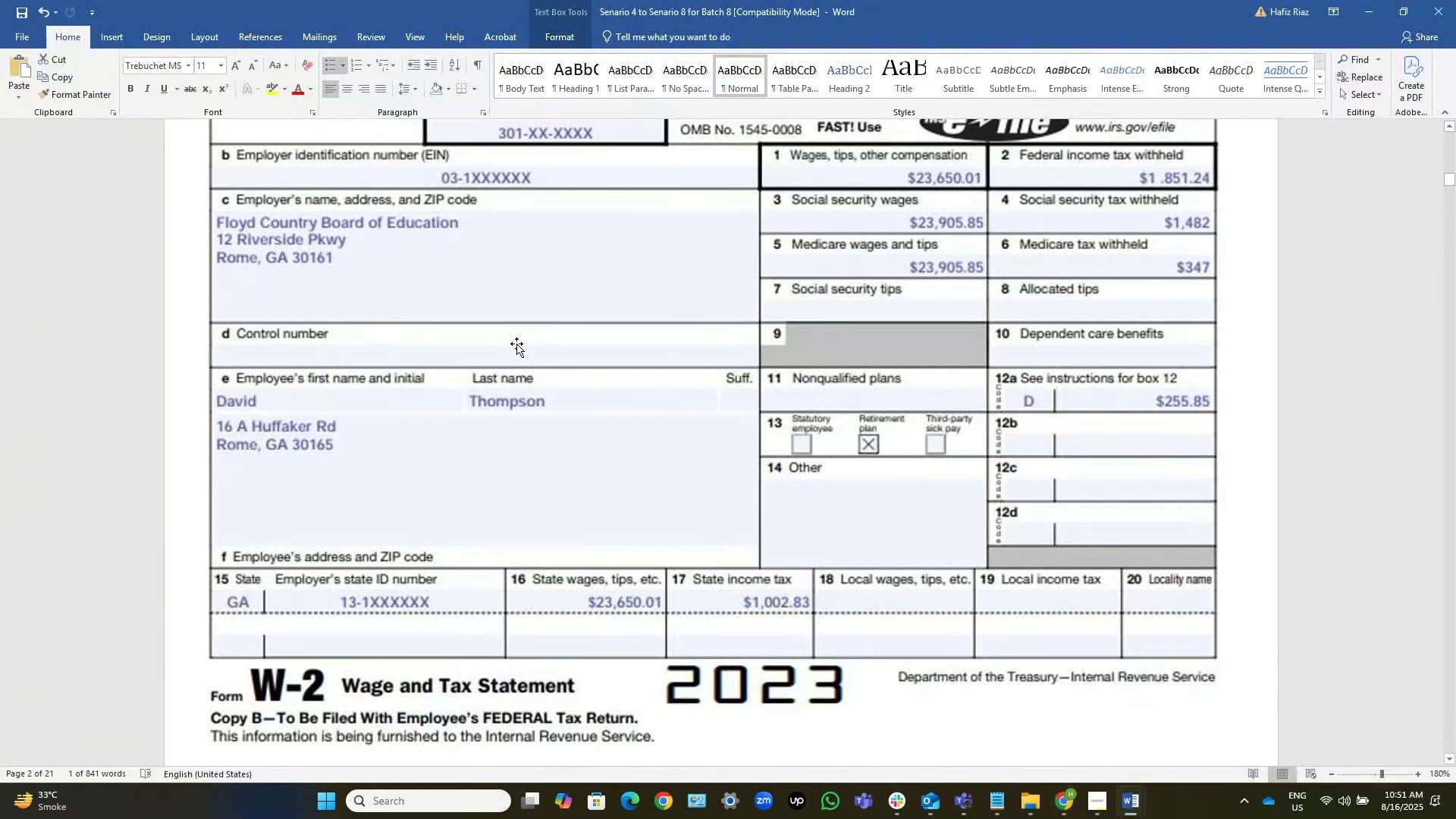 
key(Alt+Tab)
 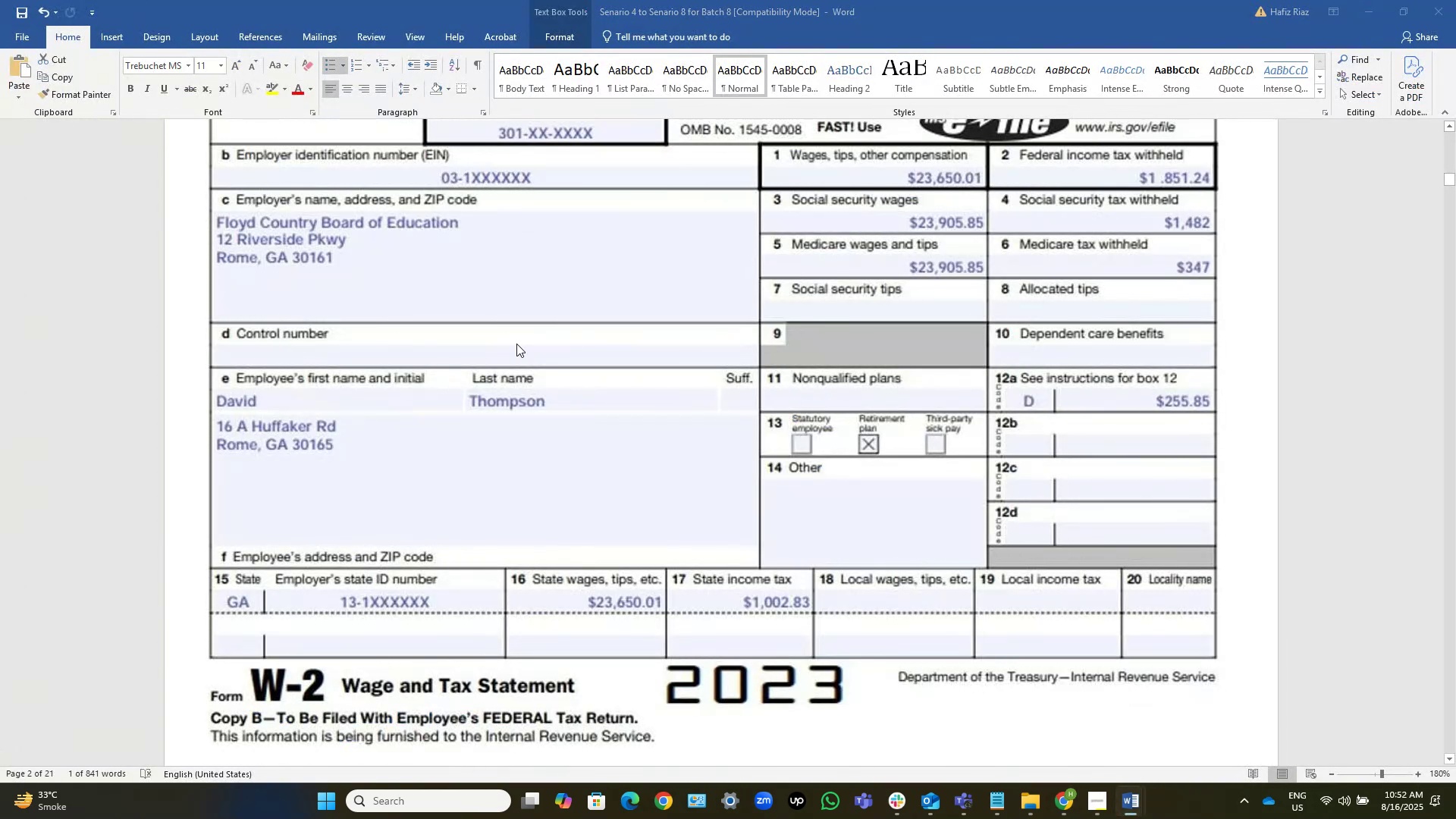 
key(Alt+Tab)
 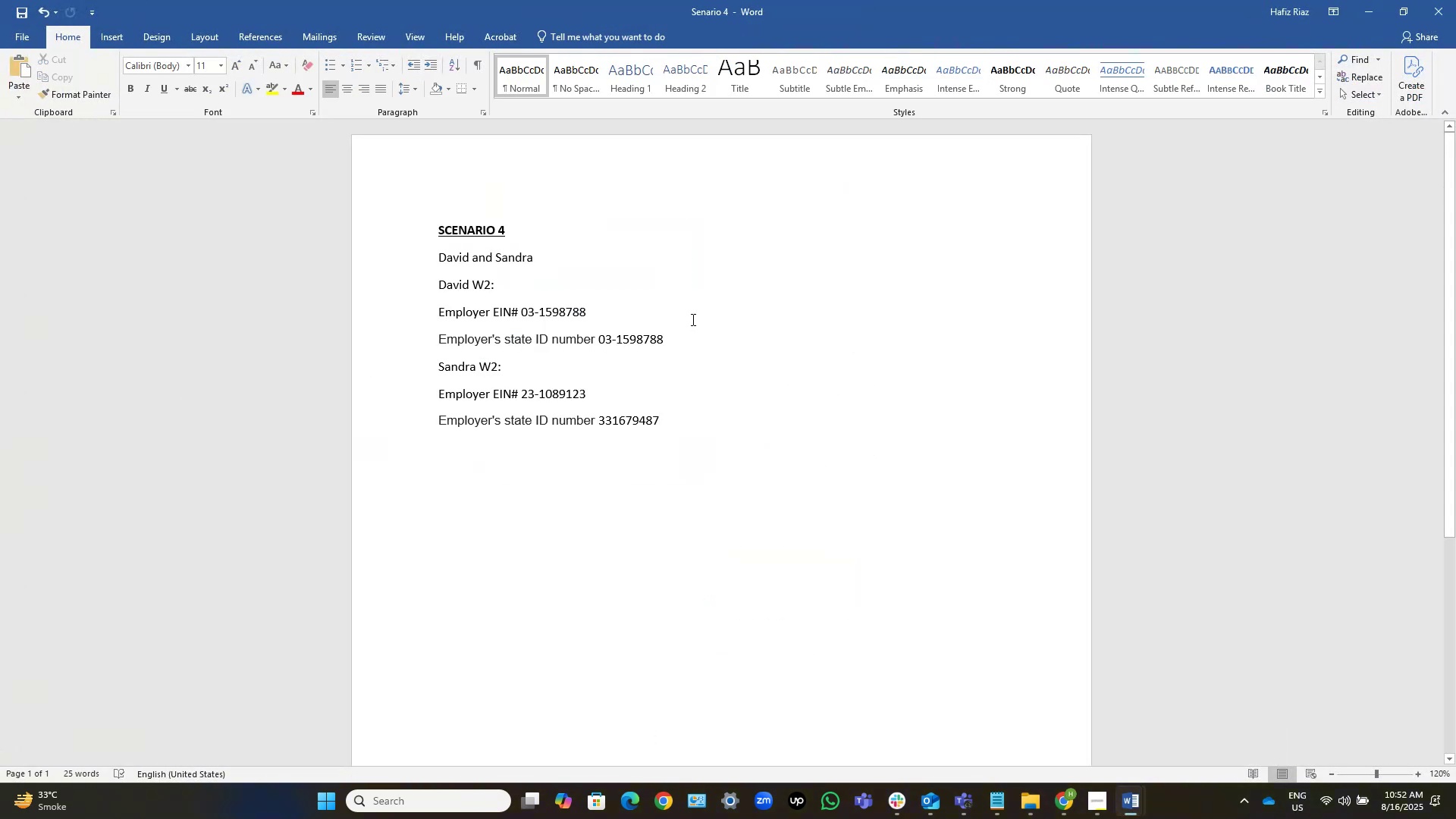 
left_click([723, 334])
 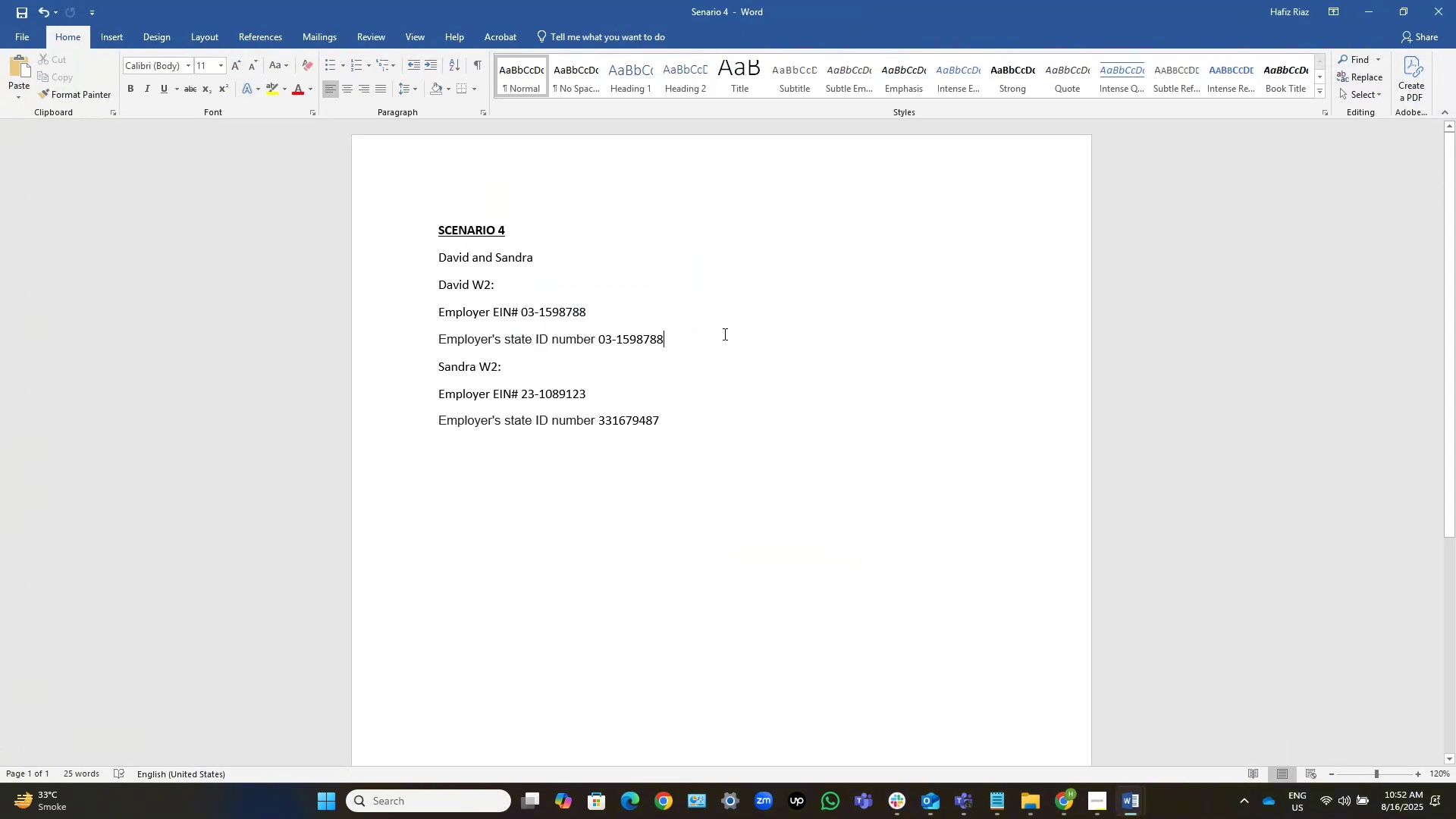 
key(Control+Shift+ArrowLeft)
 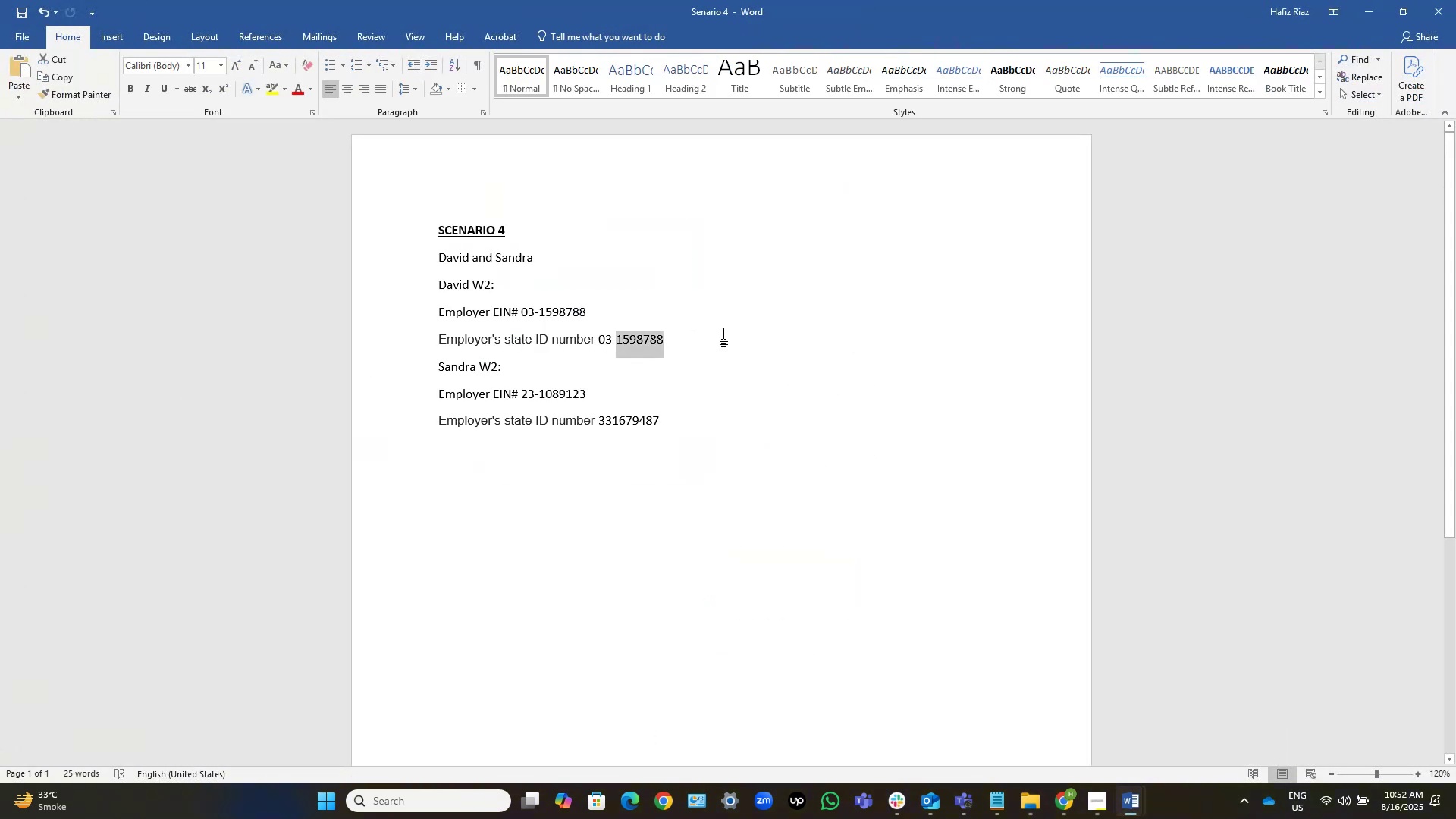 
key(Control+Shift+ArrowLeft)
 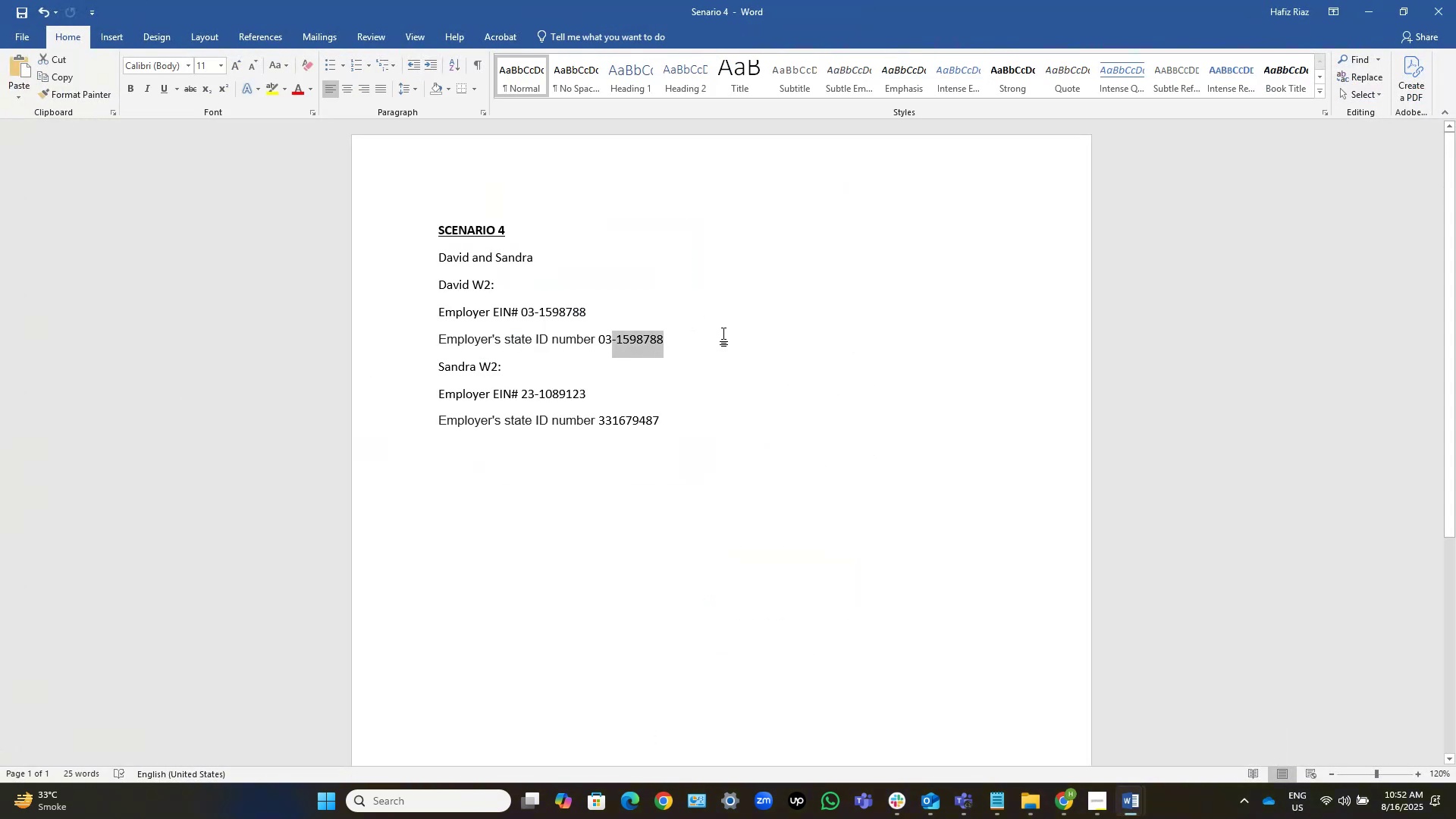 
key(Control+Shift+ArrowLeft)
 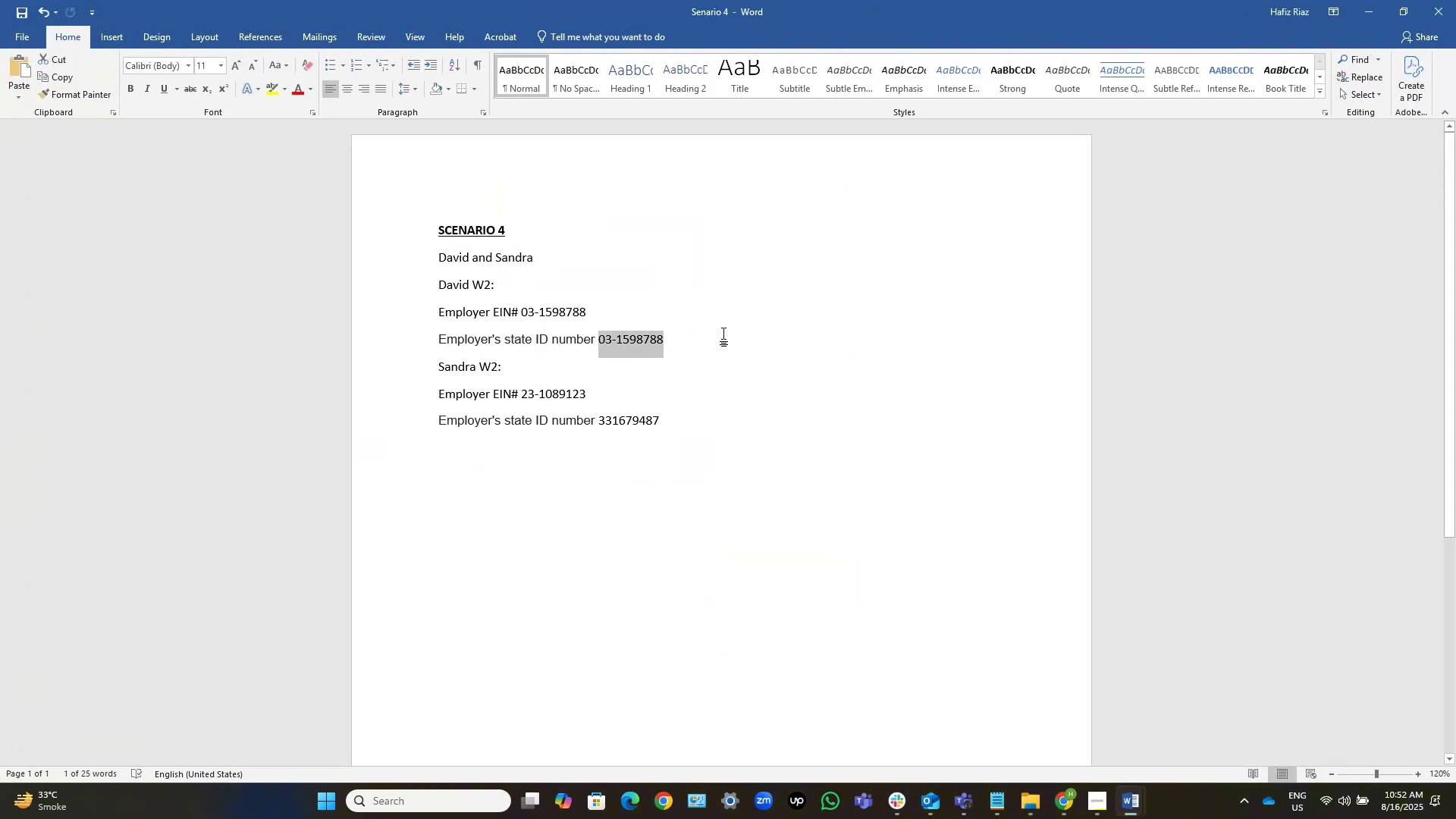 
key(Control+V)
 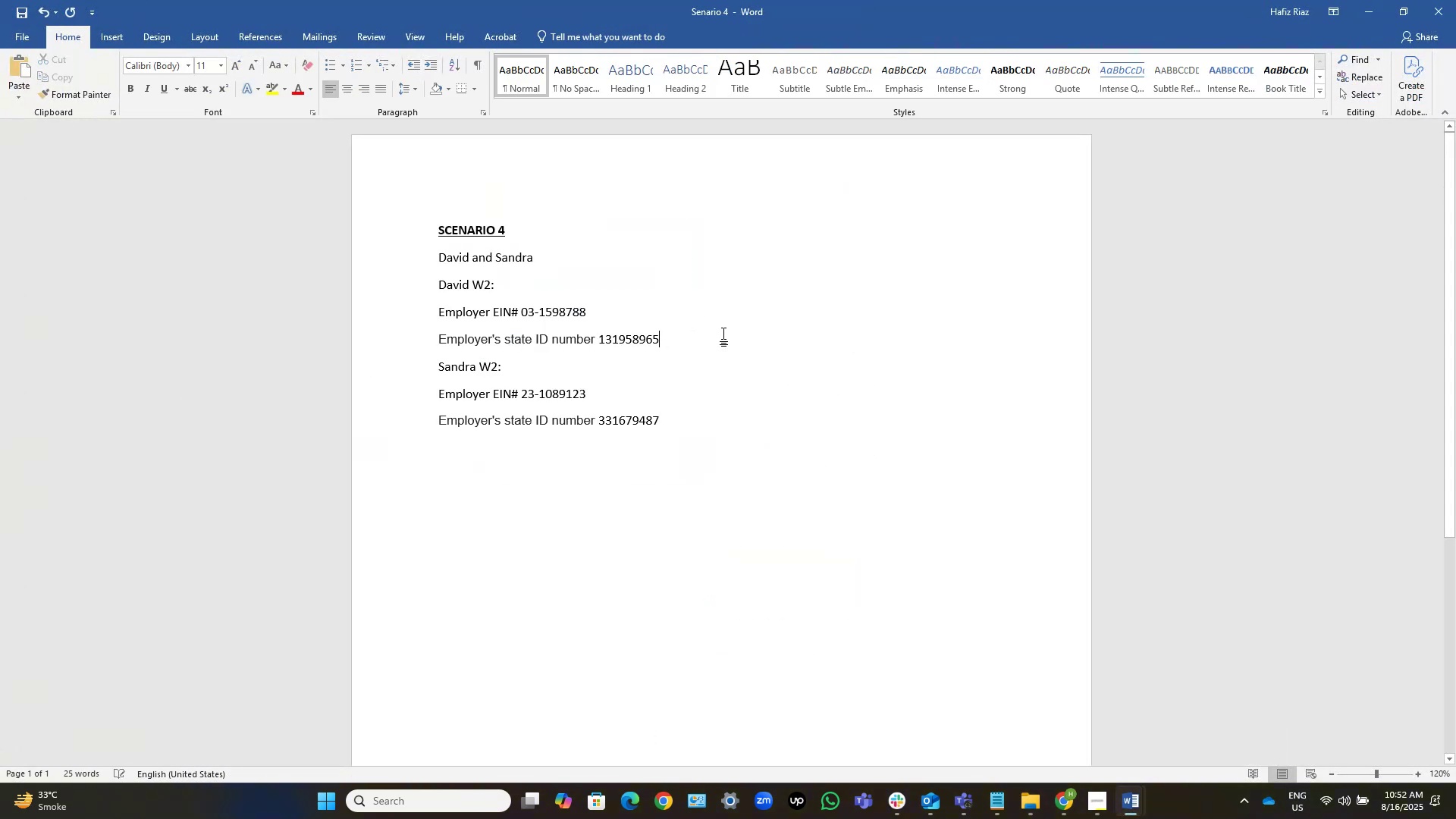 
key(Control+S)
 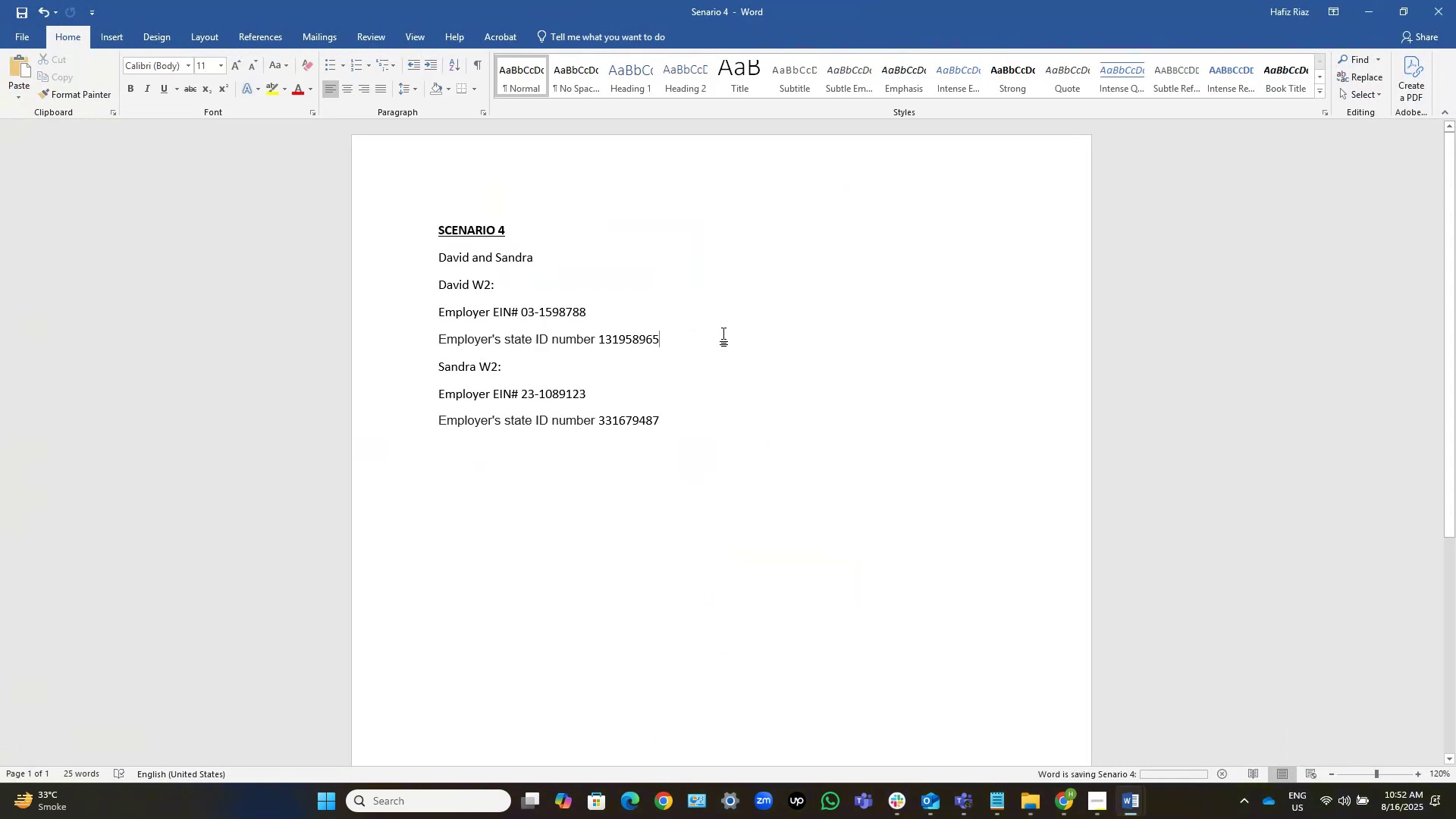 
key(Control+S)
 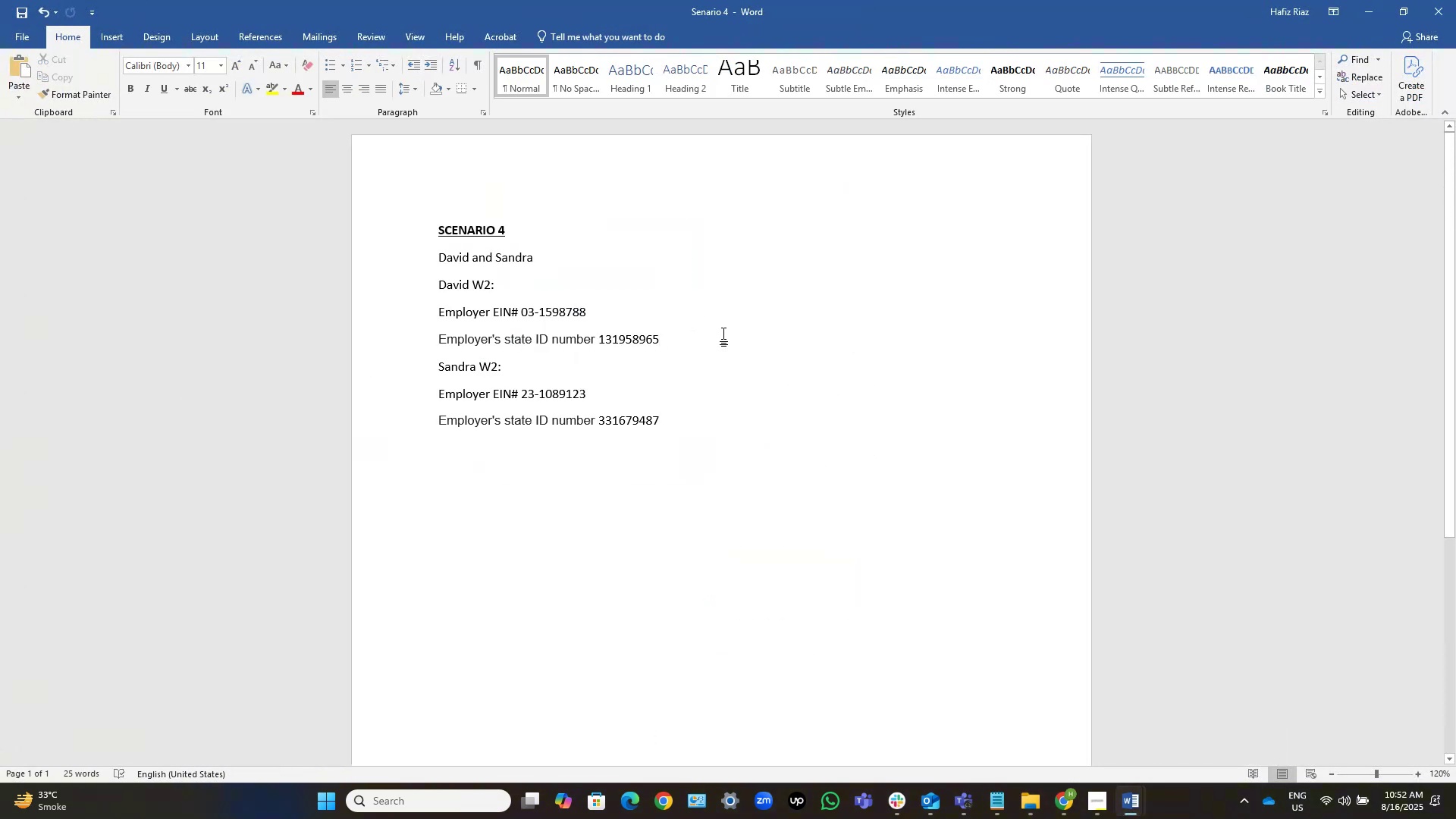 
key(Alt+AltLeft)
 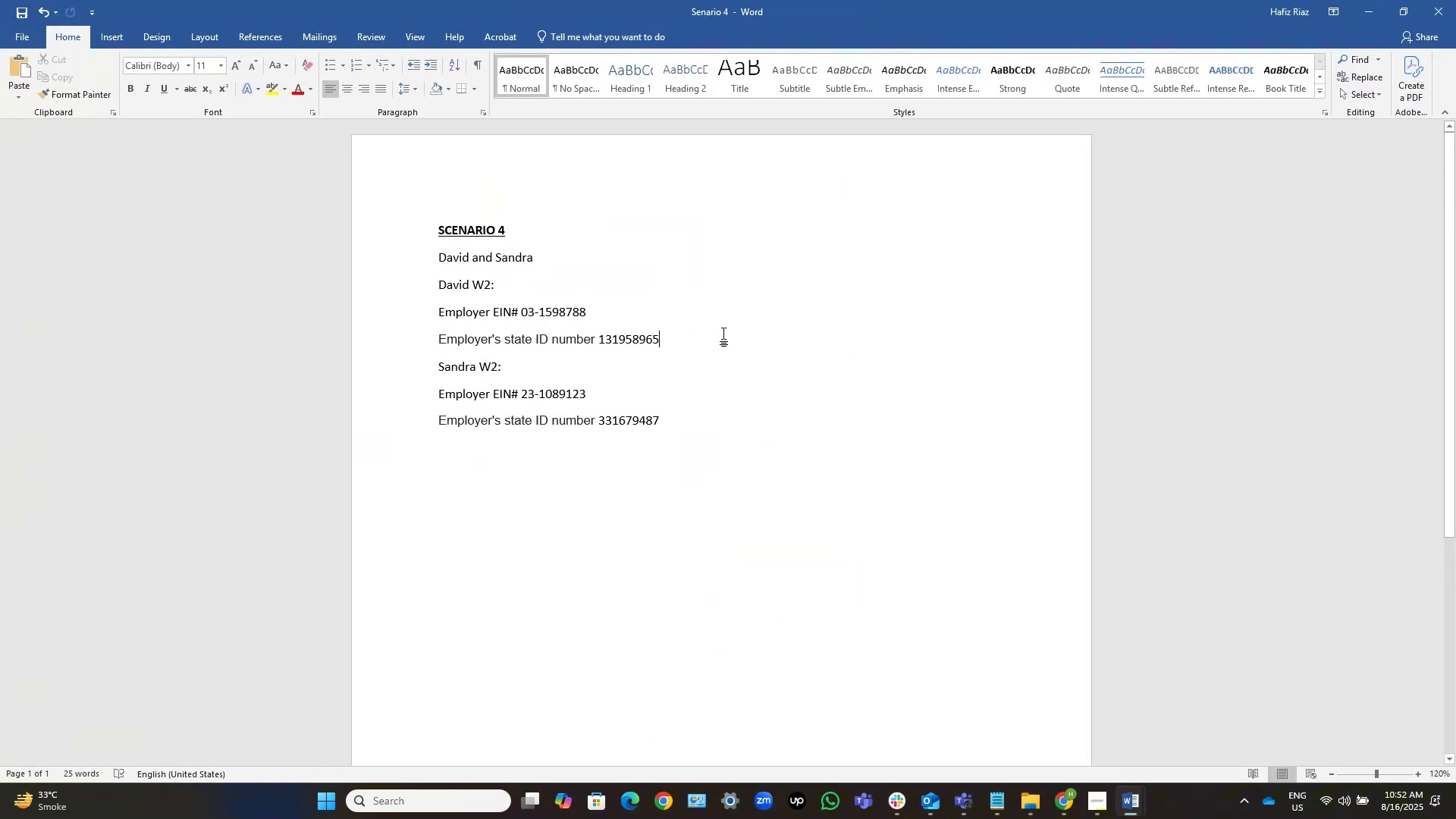 
key(Alt+Tab)
 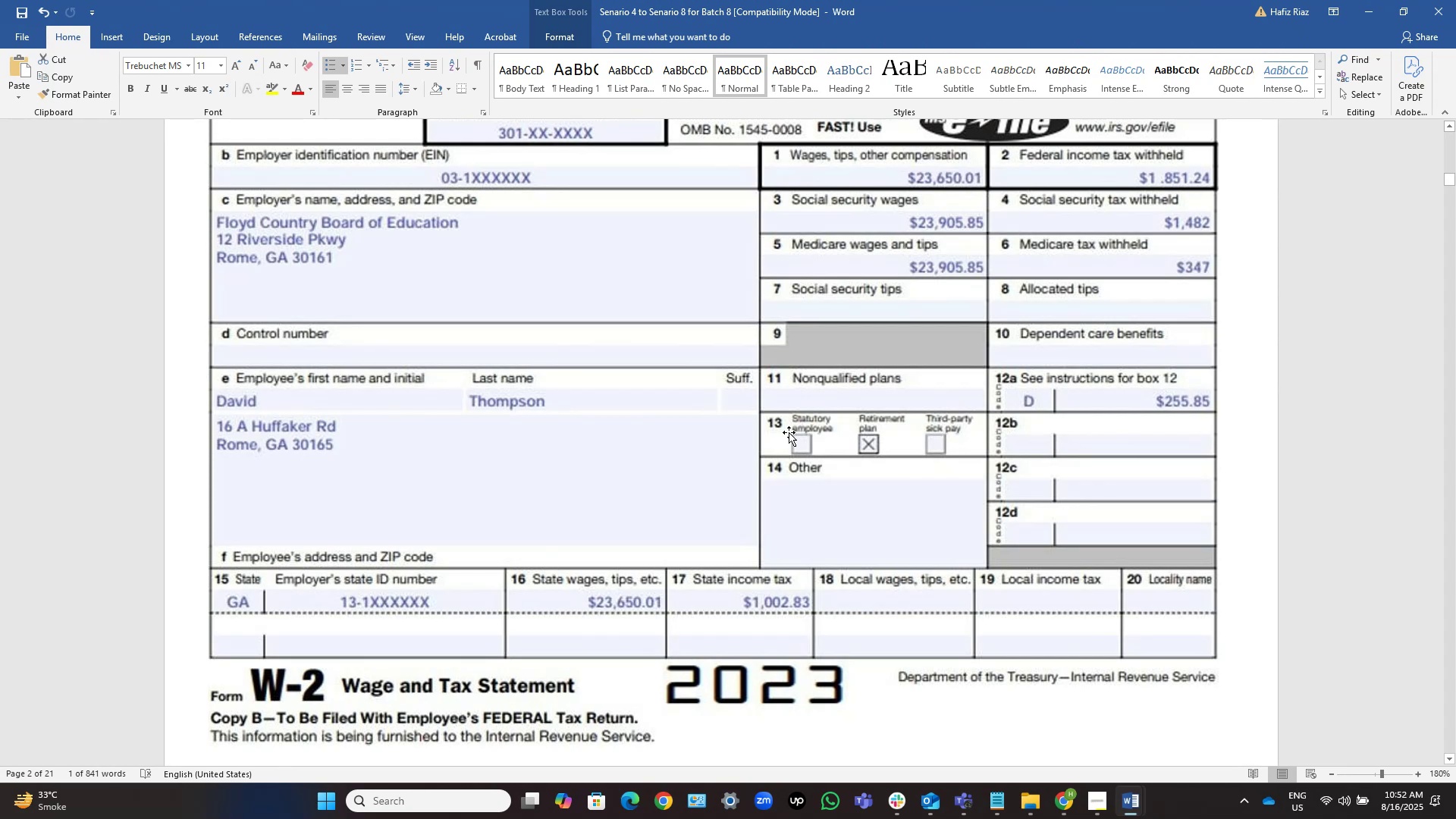 
key(Alt+AltLeft)
 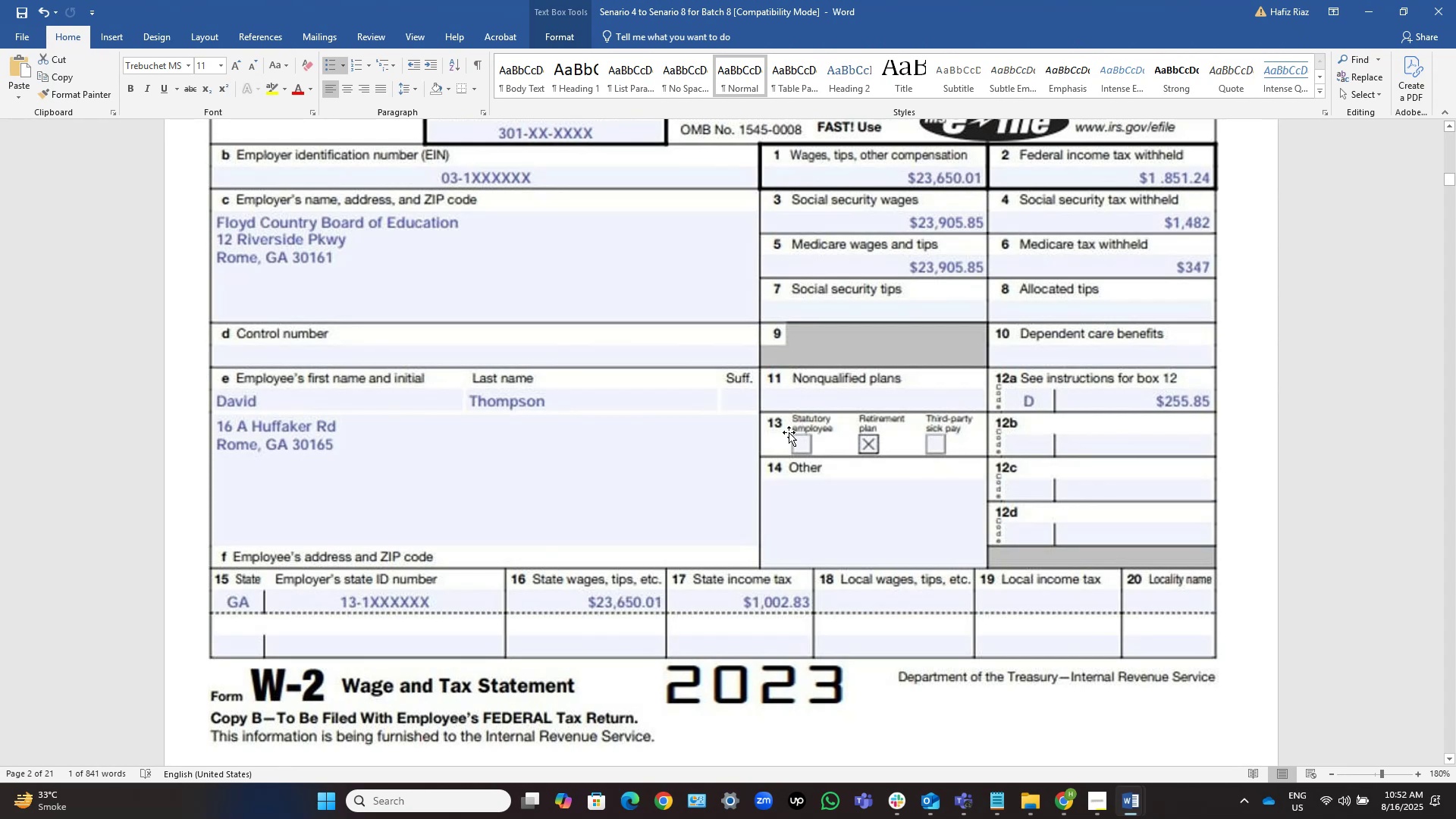 
key(Alt+Tab)
 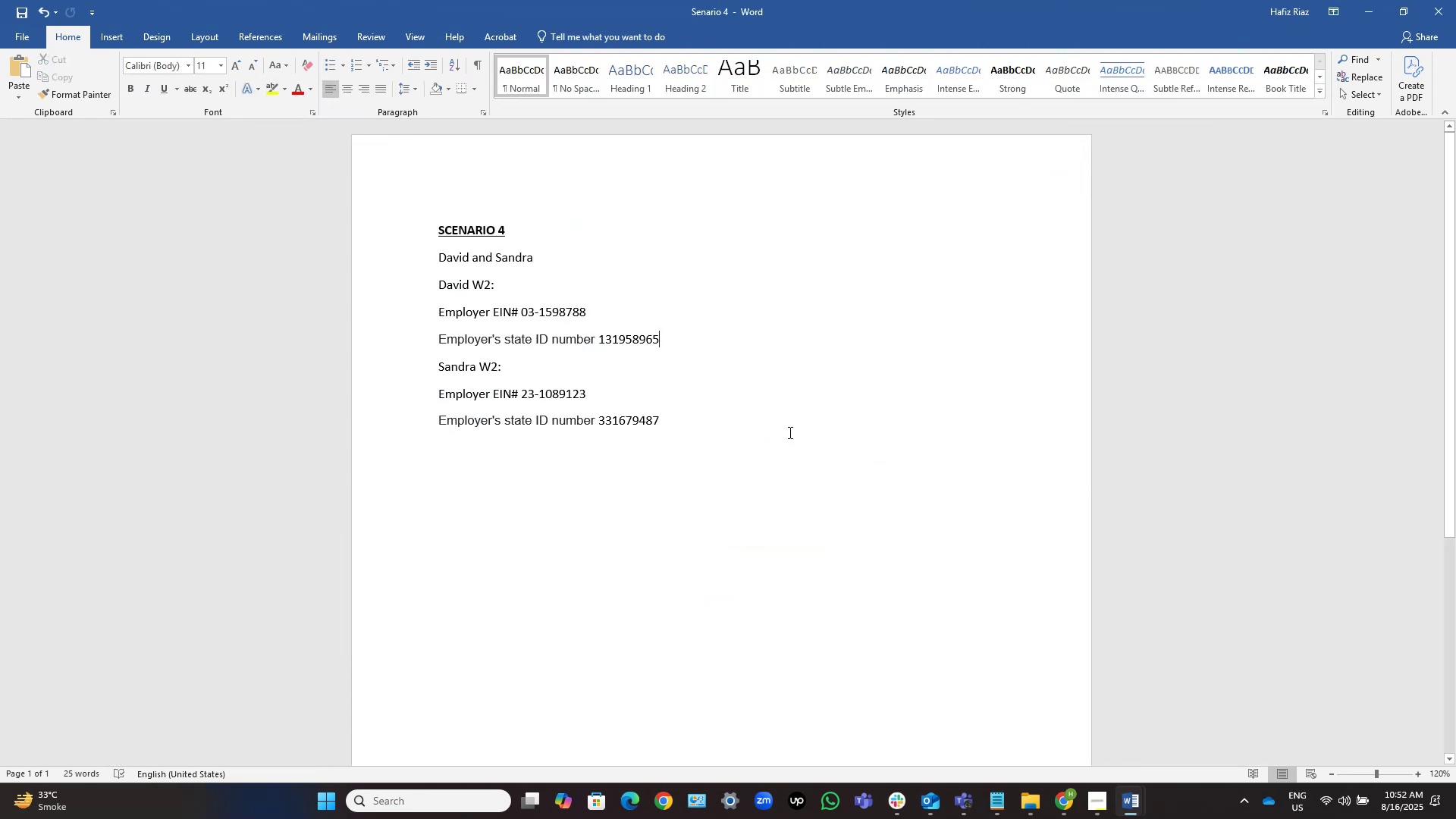 
key(Alt+AltLeft)
 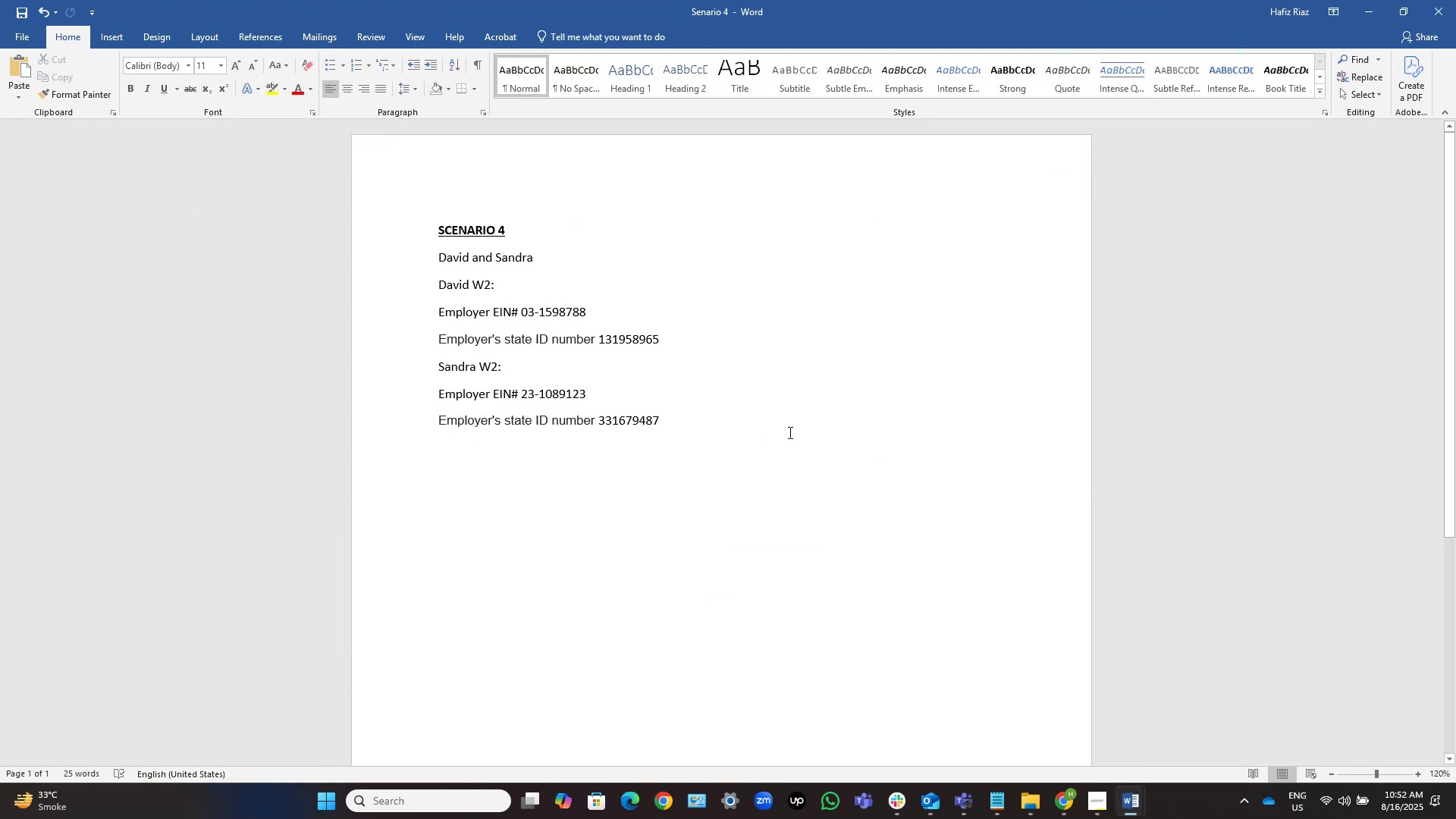 
key(Alt+Tab)
 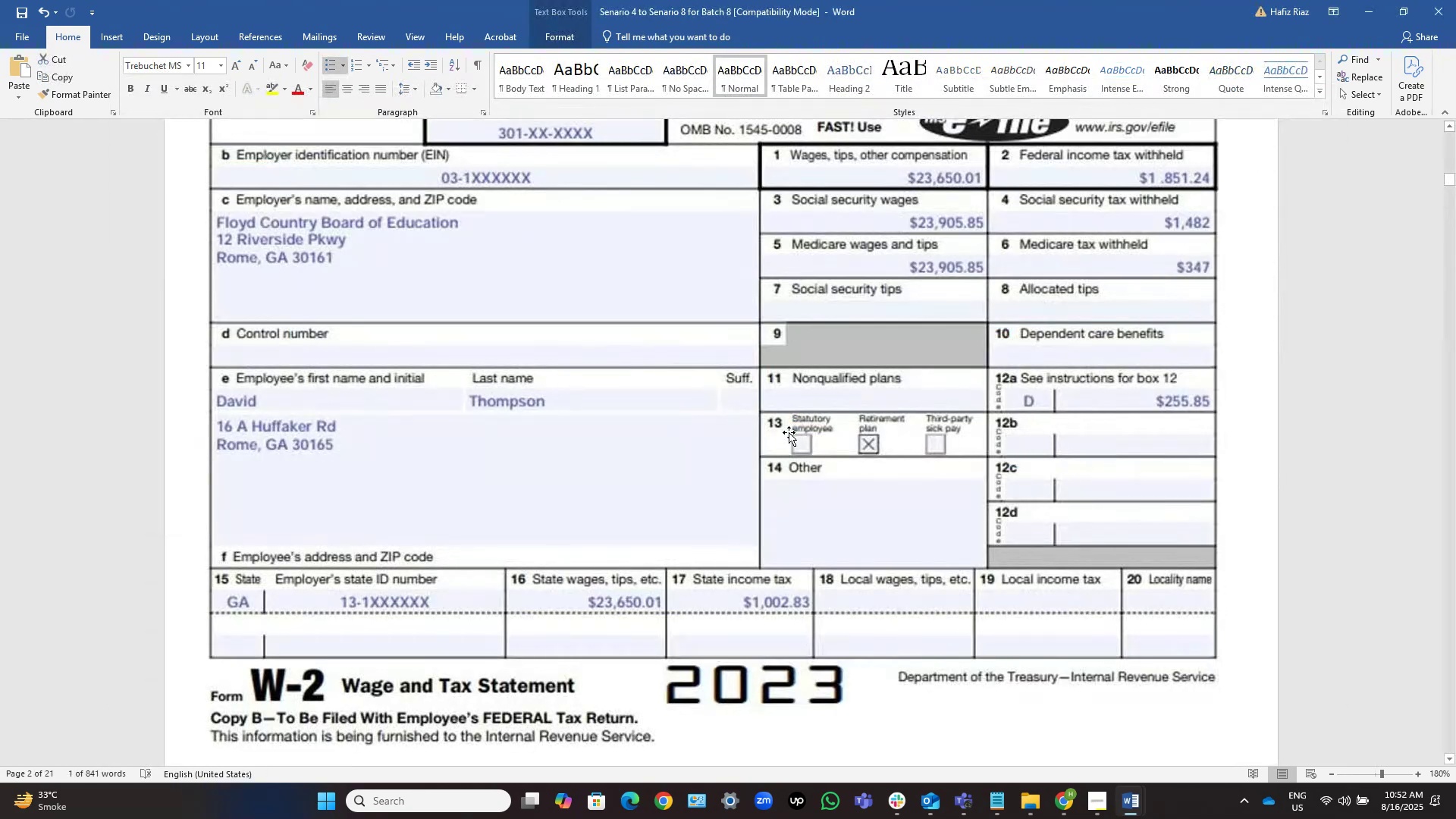 
key(Alt+Tab)
 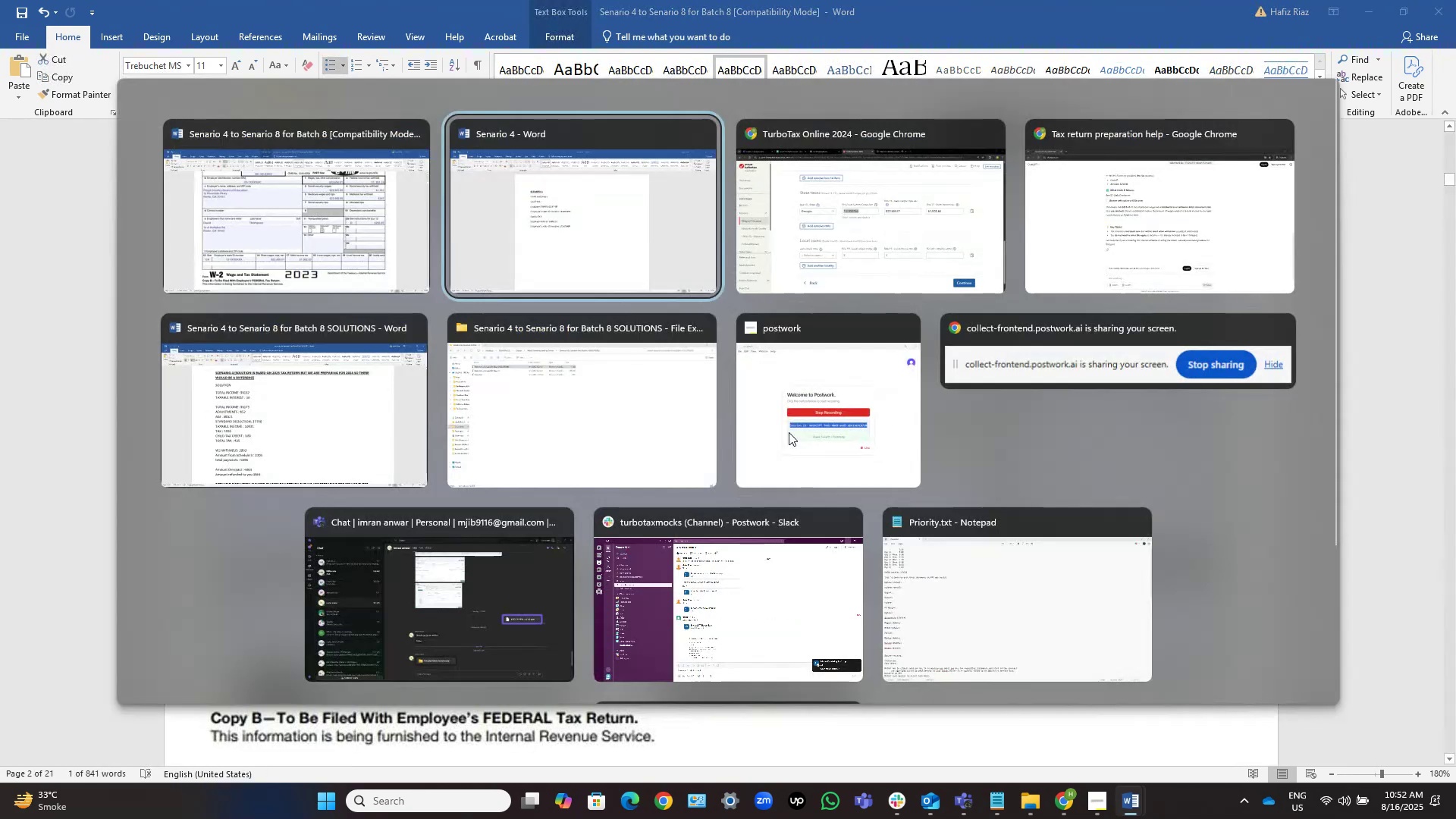 
key(Alt+Tab)
 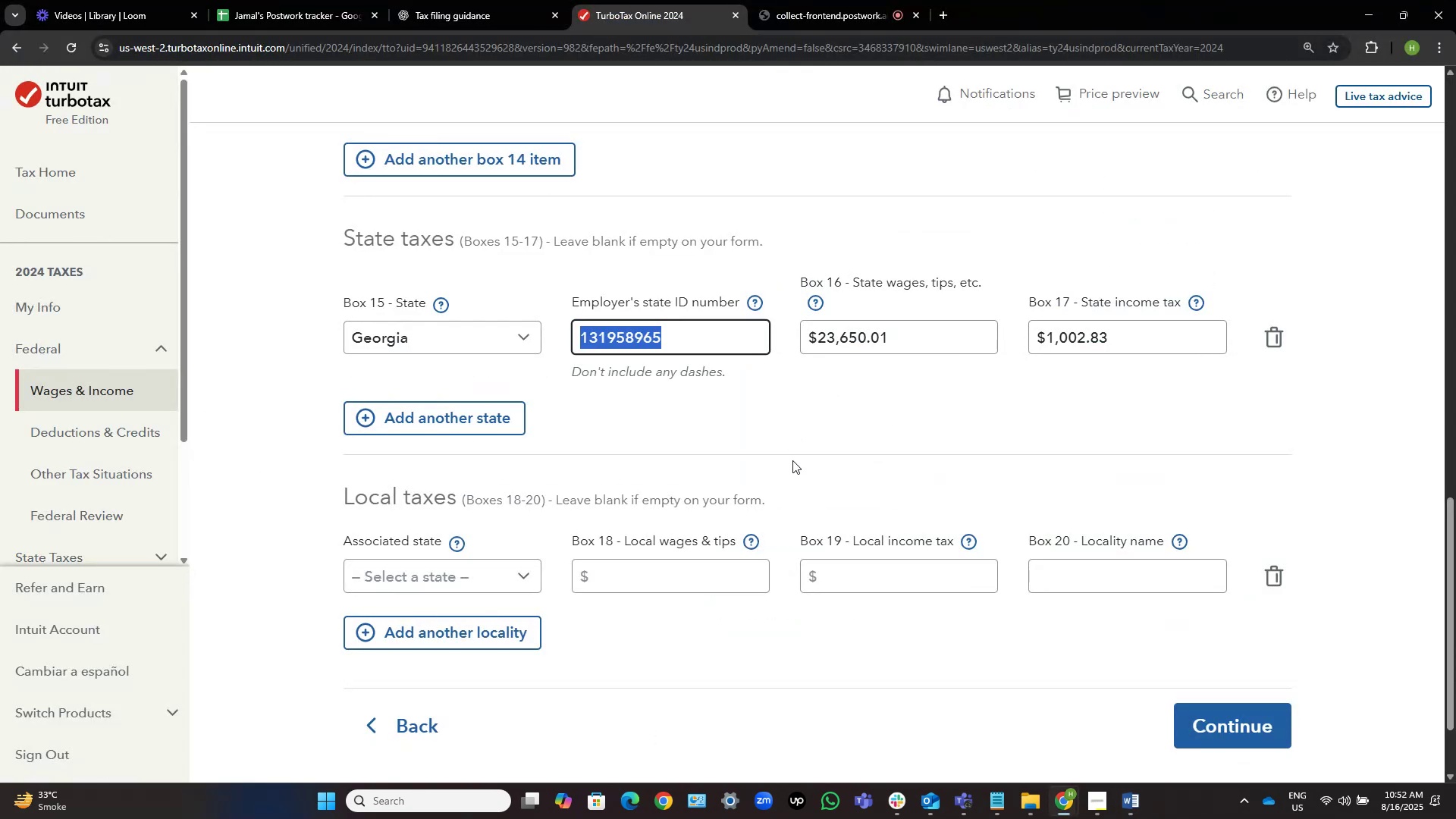 
left_click([825, 441])
 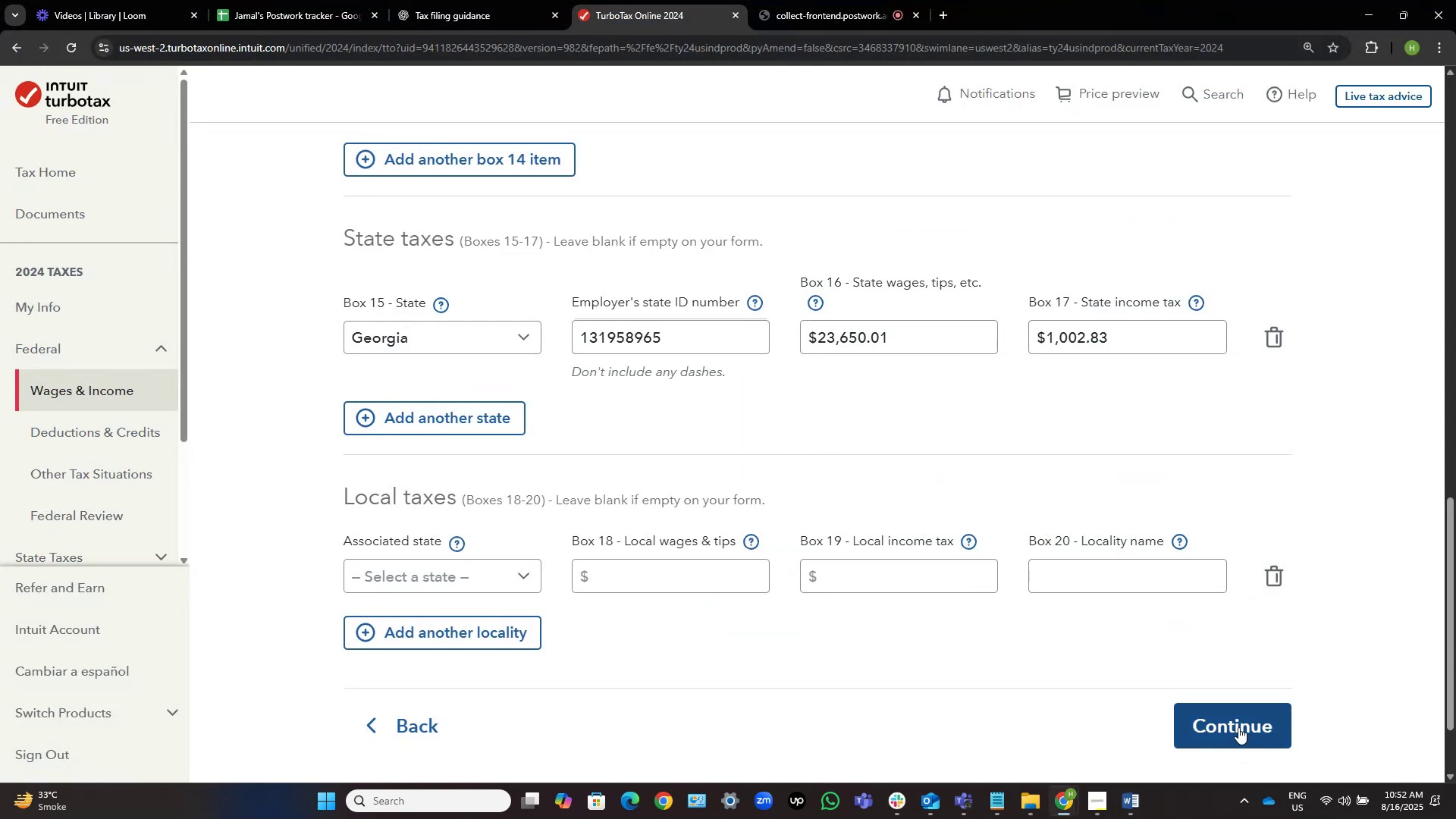 
left_click([1237, 723])
 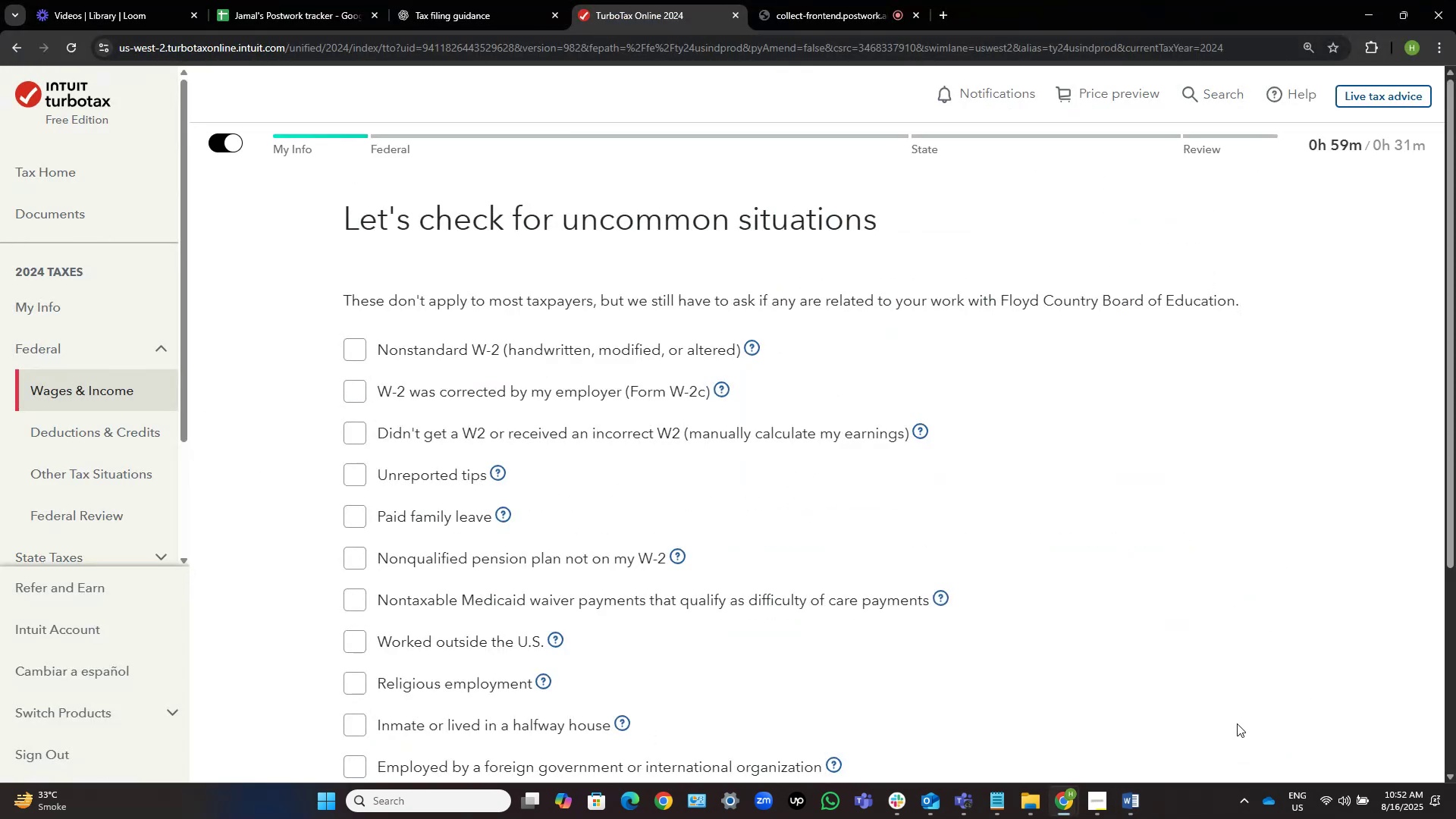 
scroll: coordinate [1117, 661], scroll_direction: down, amount: 5.0
 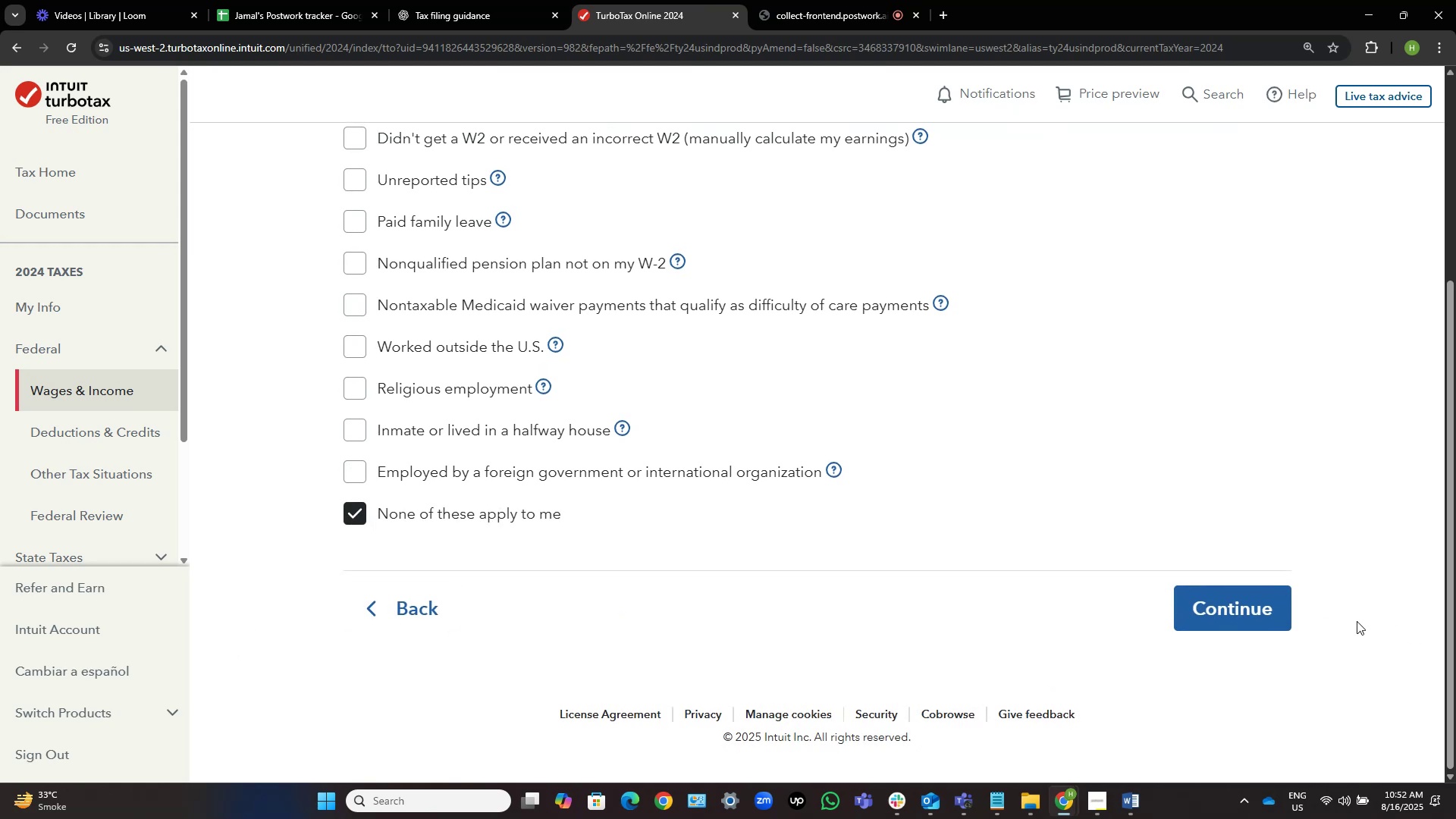 
left_click([1259, 606])
 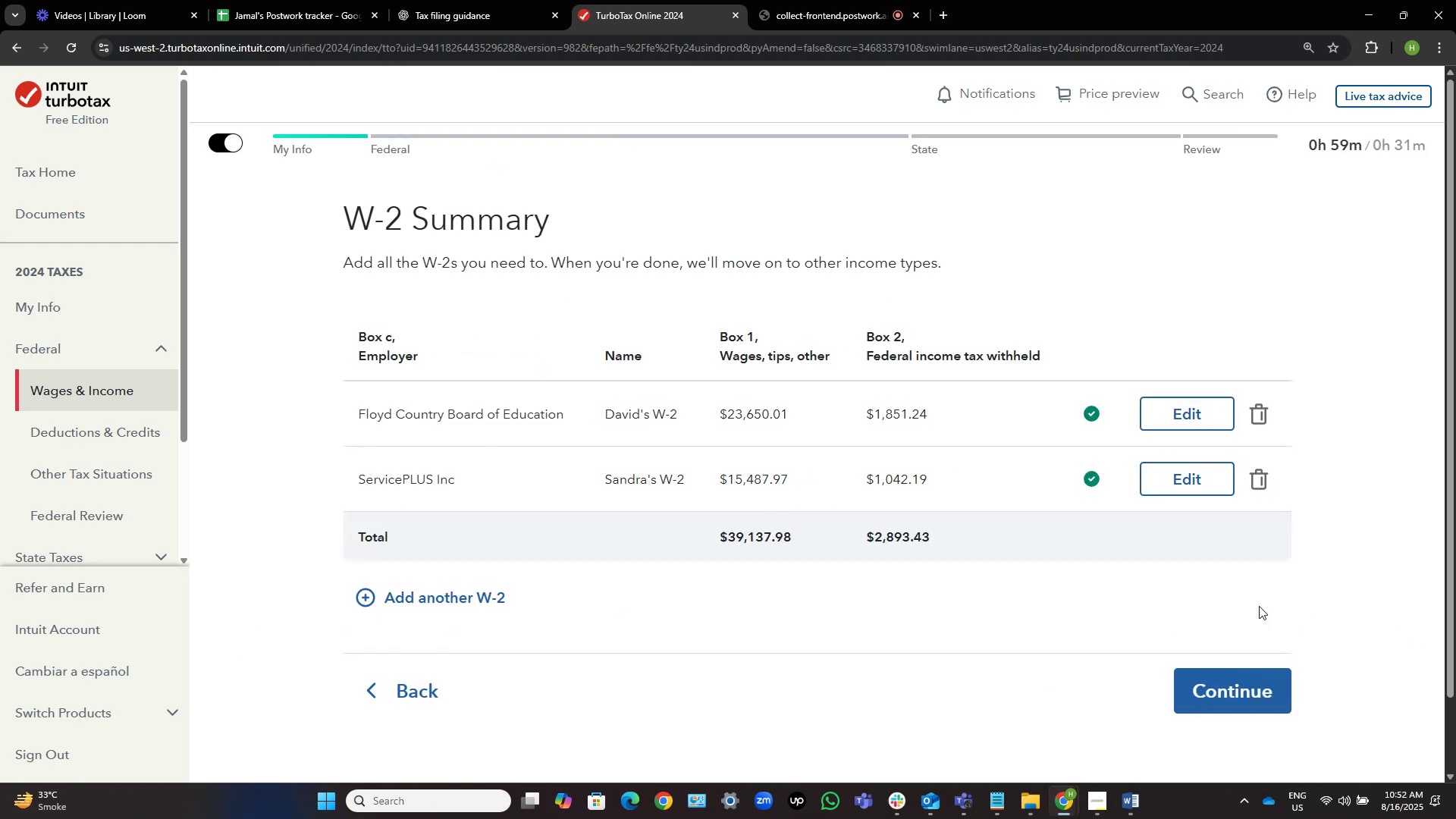 
wait(6.37)
 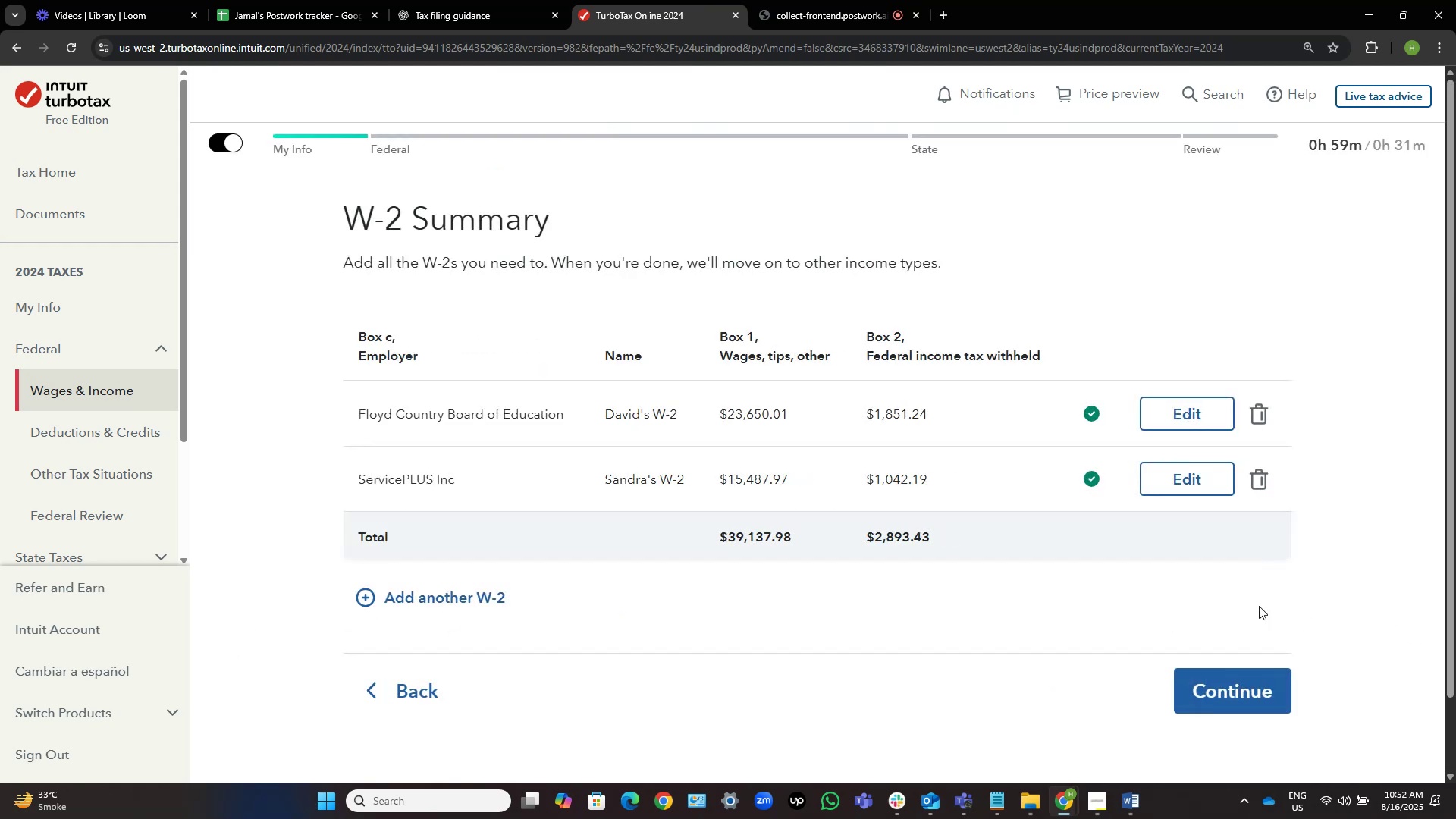 
key(Alt+Tab)
 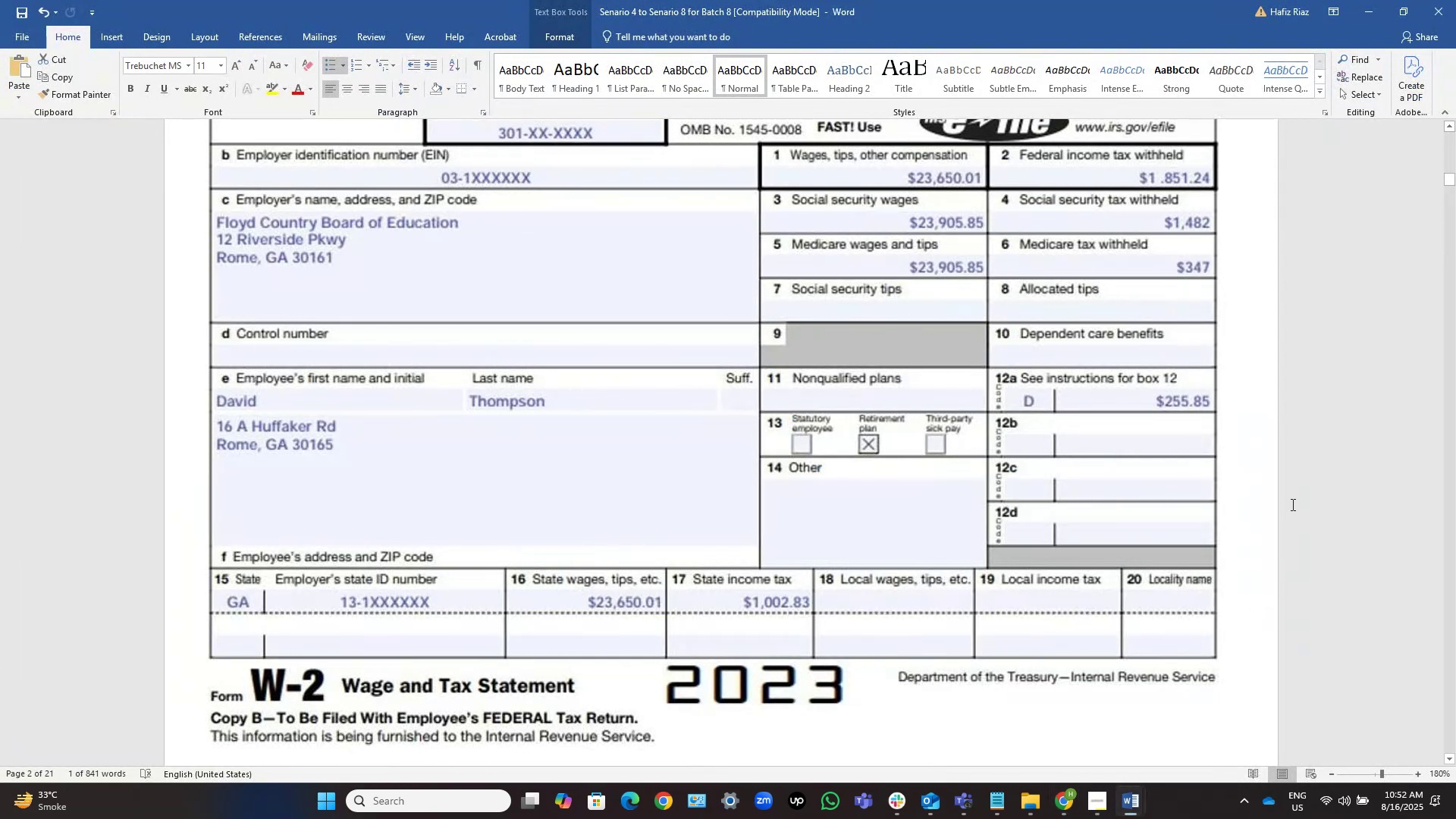 
key(Alt+AltLeft)
 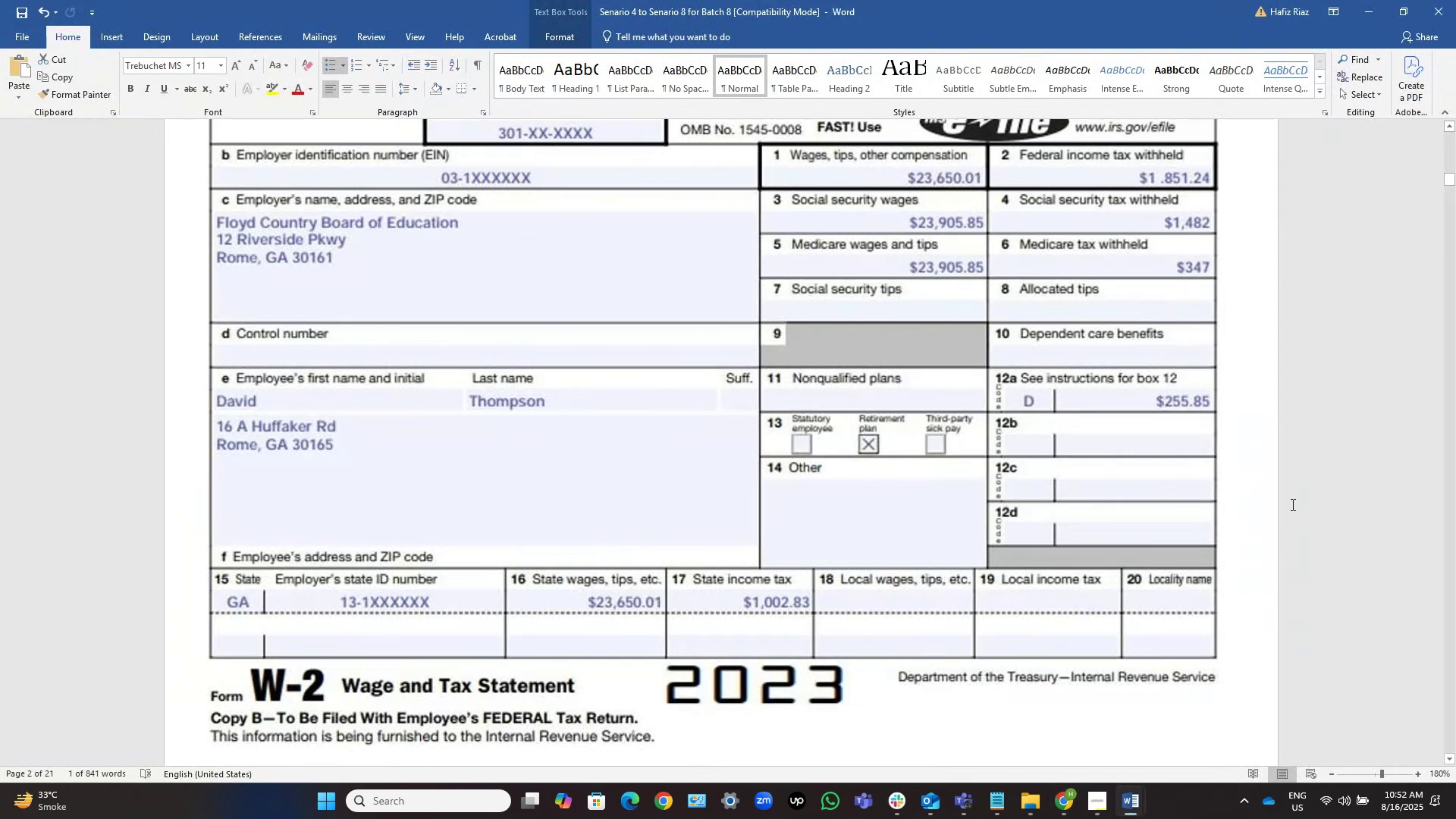 
key(Alt+Tab)
 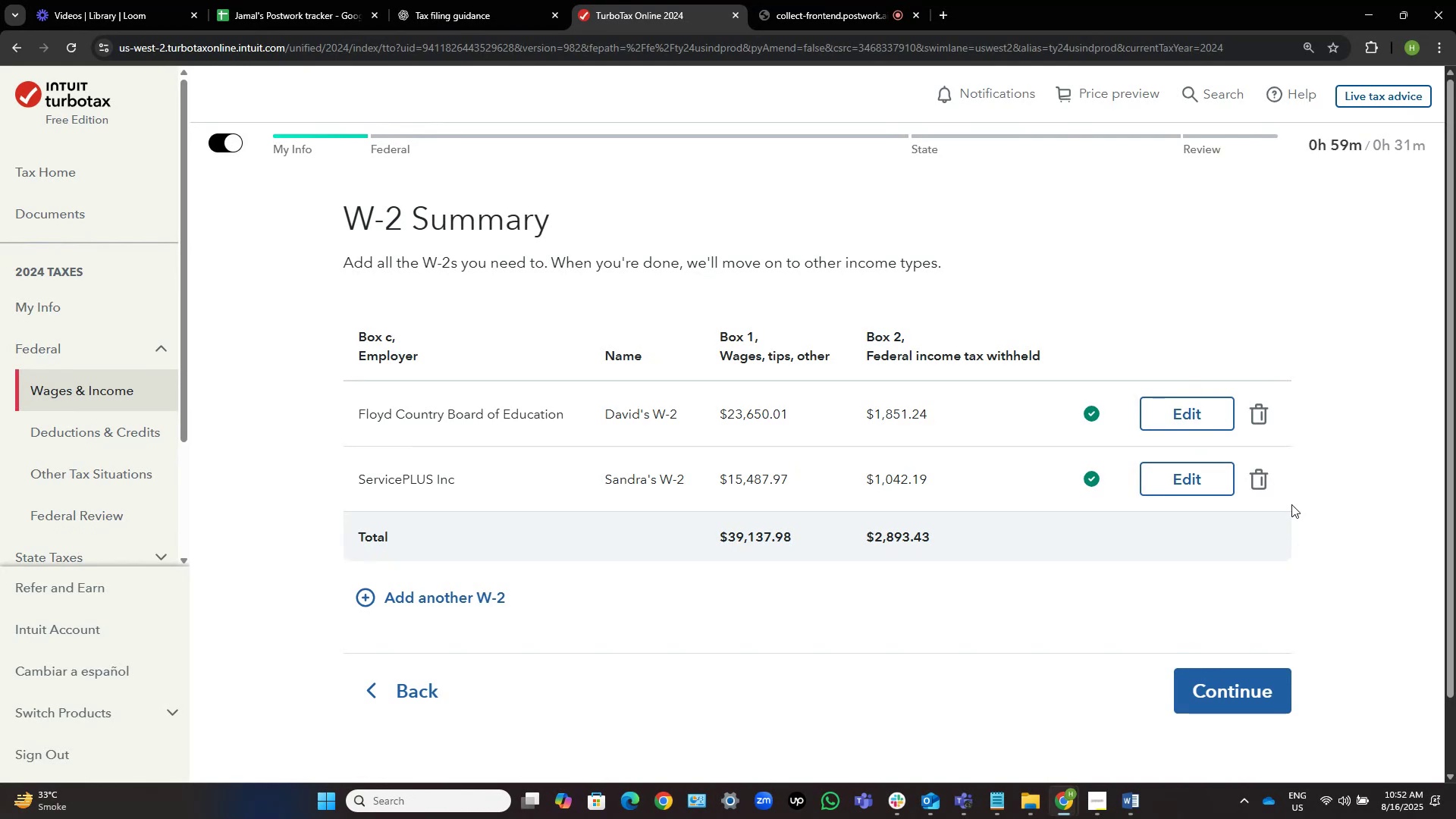 
key(Alt+AltLeft)
 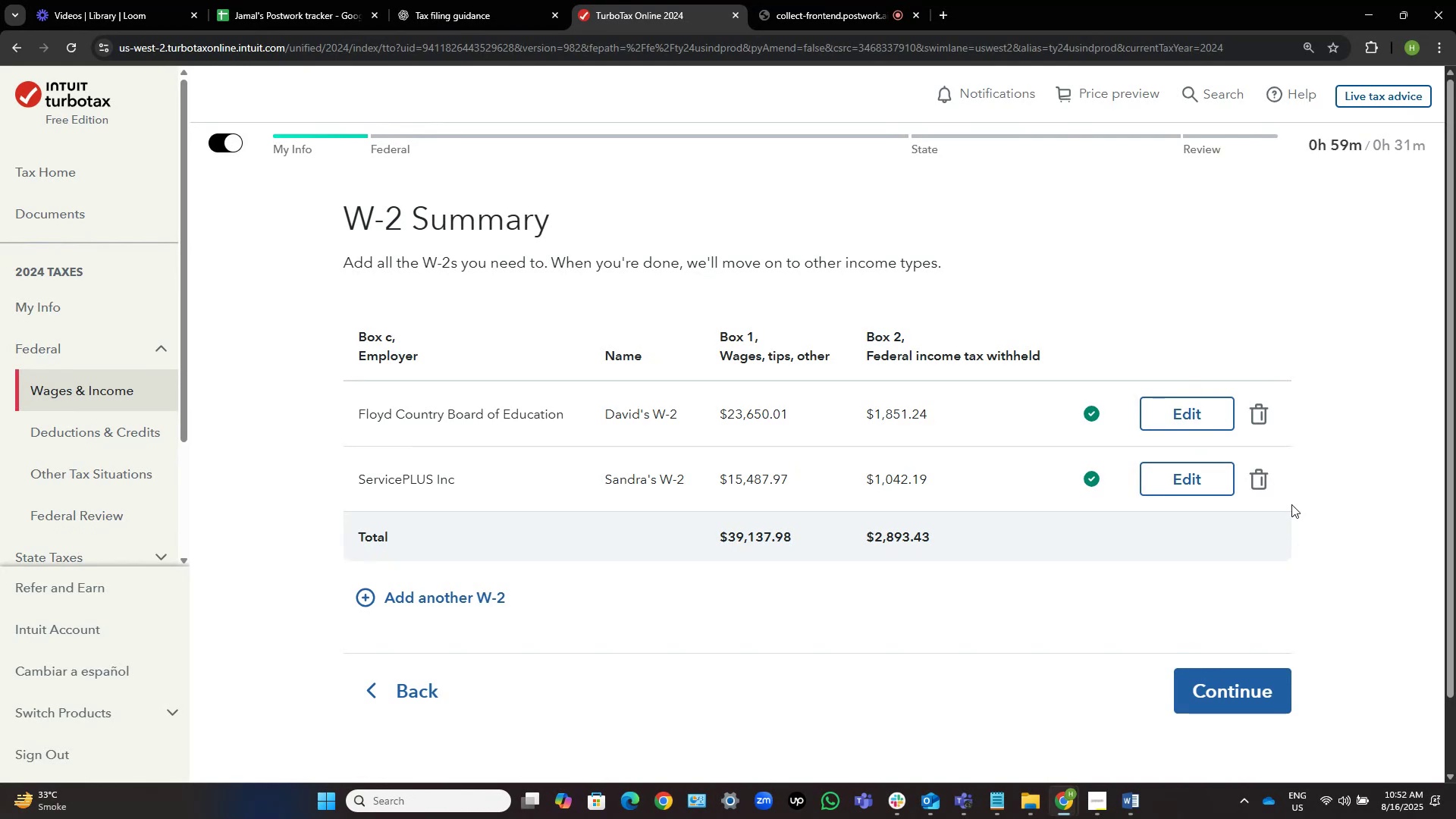 
key(Alt+Tab)
 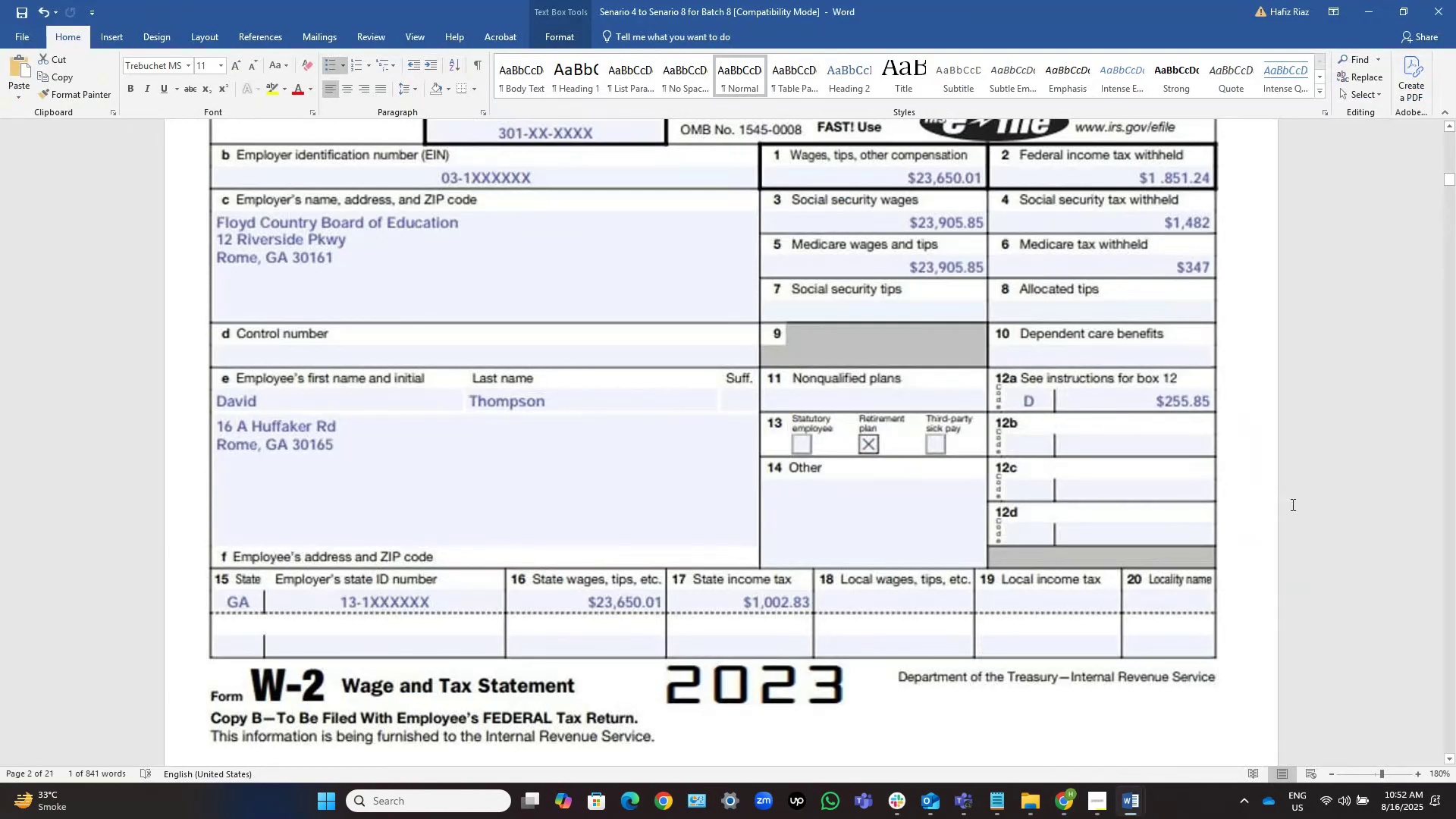 
scroll: coordinate [1291, 504], scroll_direction: down, amount: 15.0
 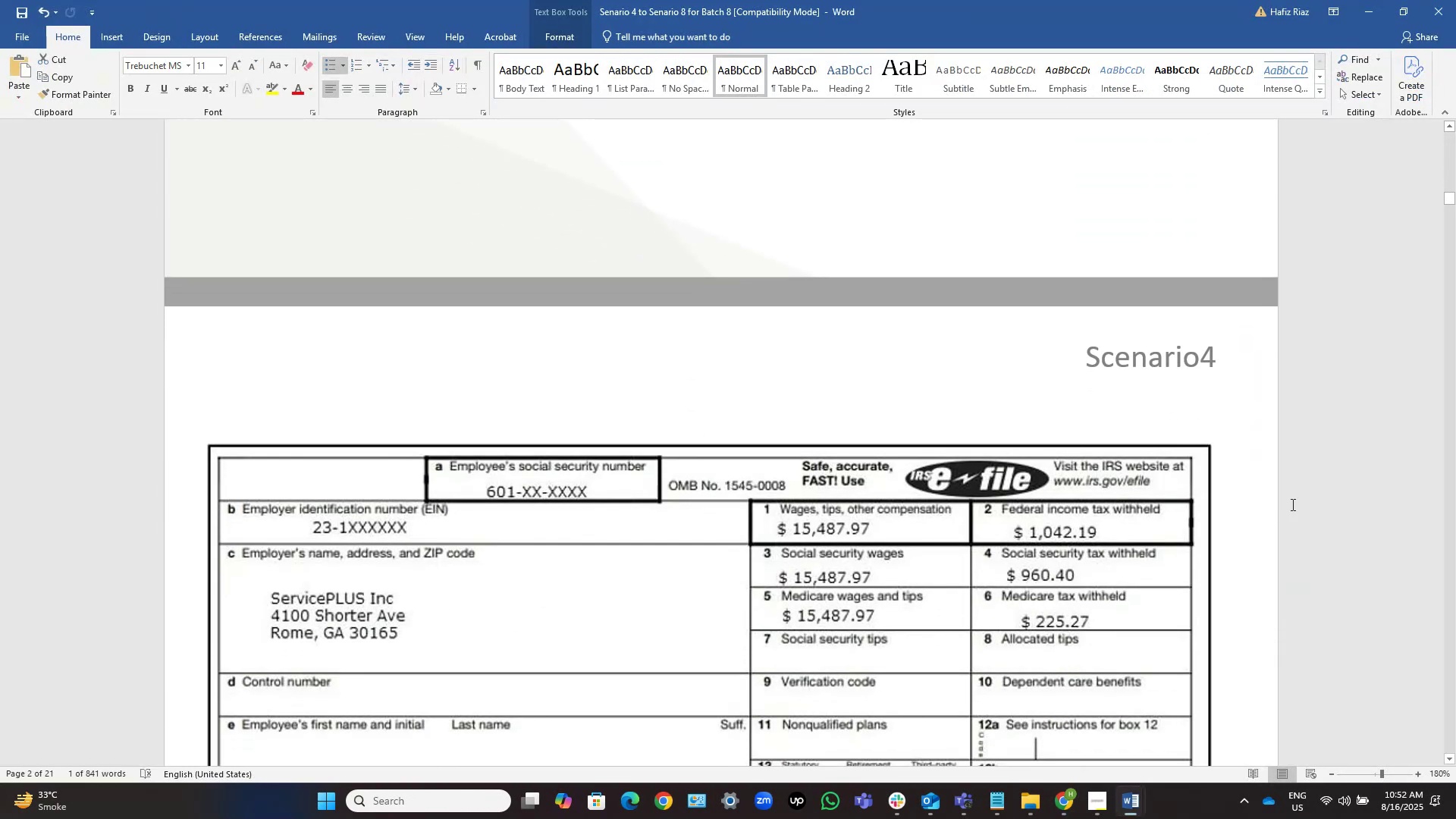 
key(Alt+Tab)
 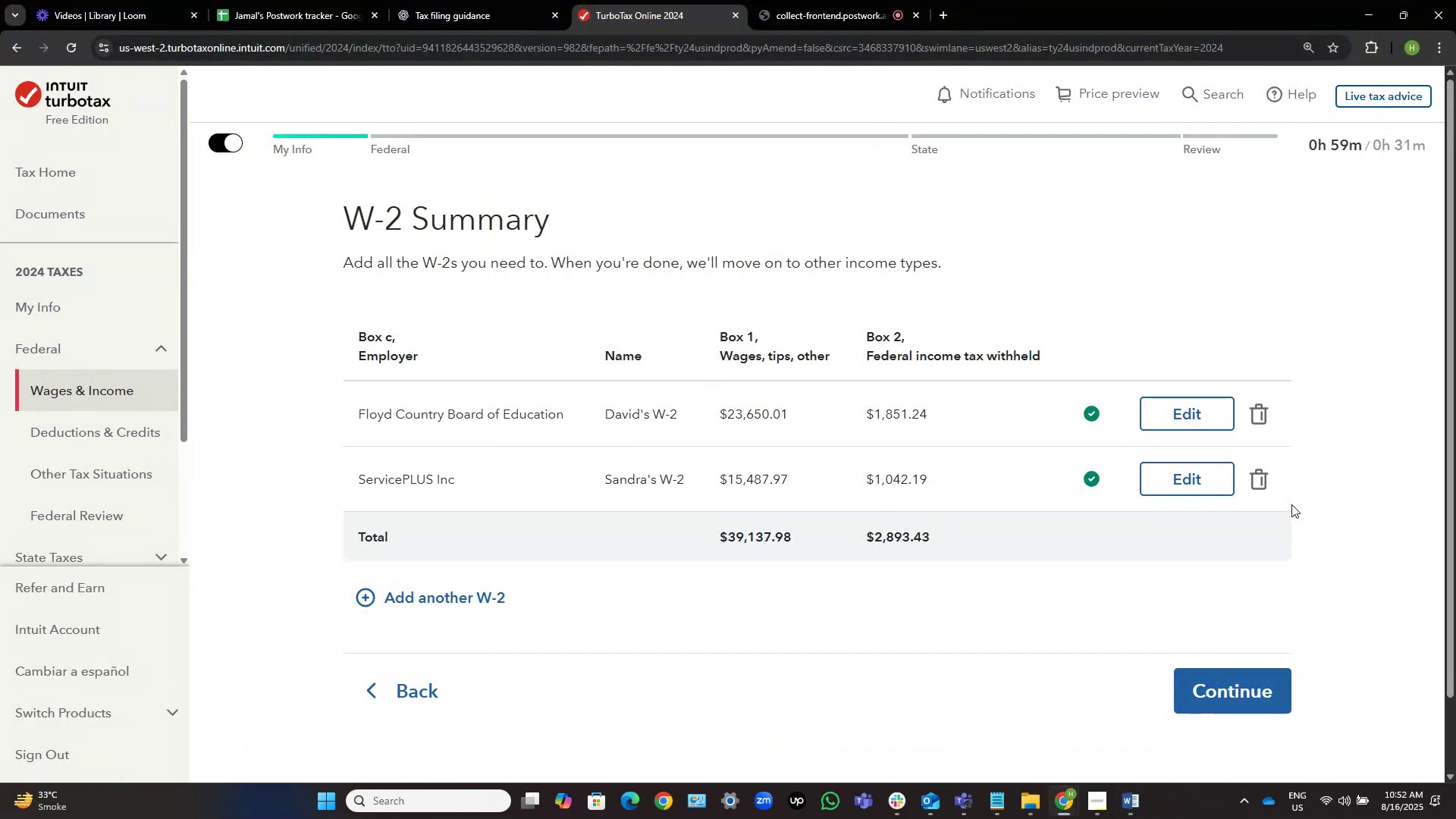 
key(Alt+AltLeft)
 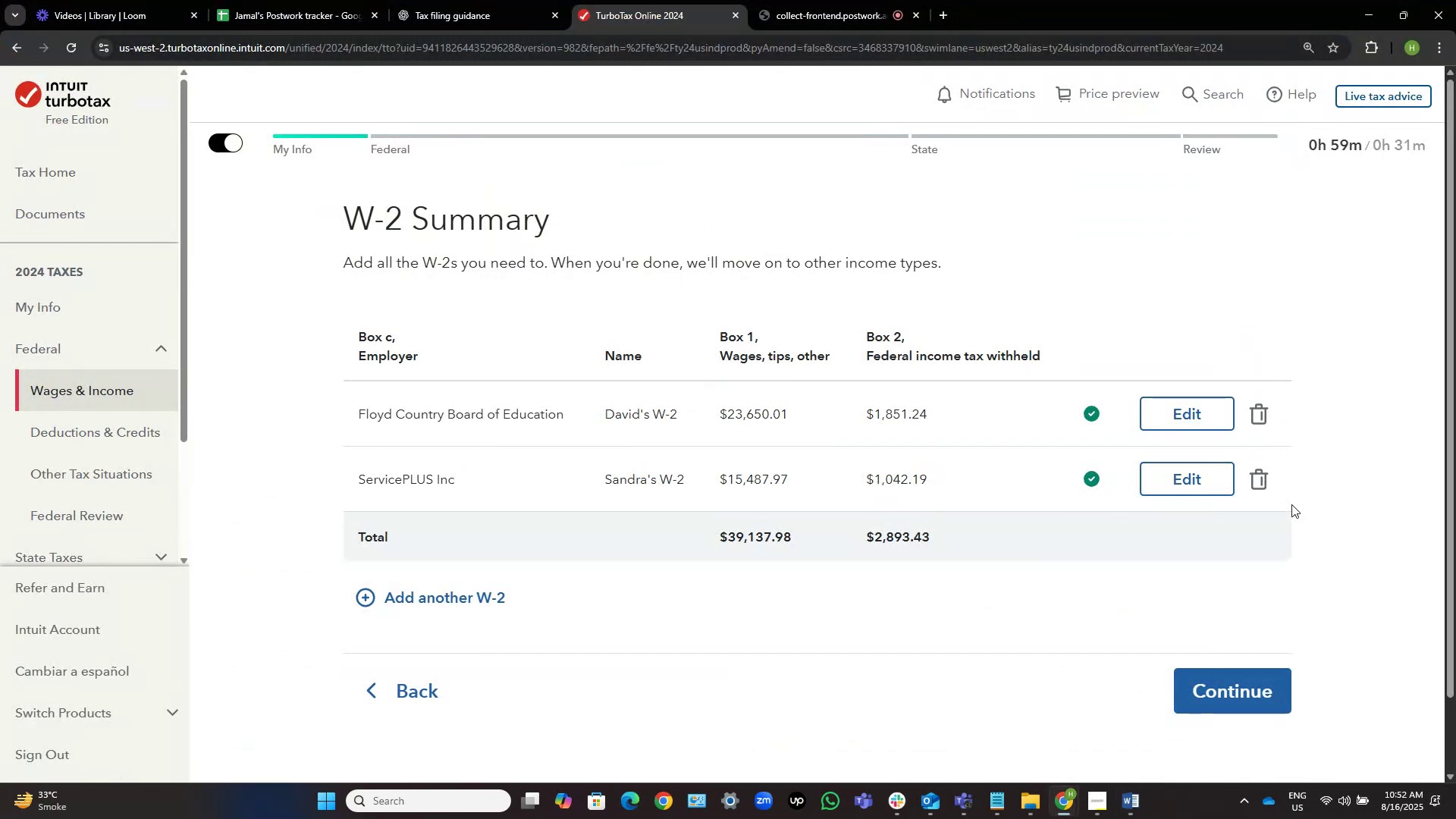 
key(Alt+Tab)
 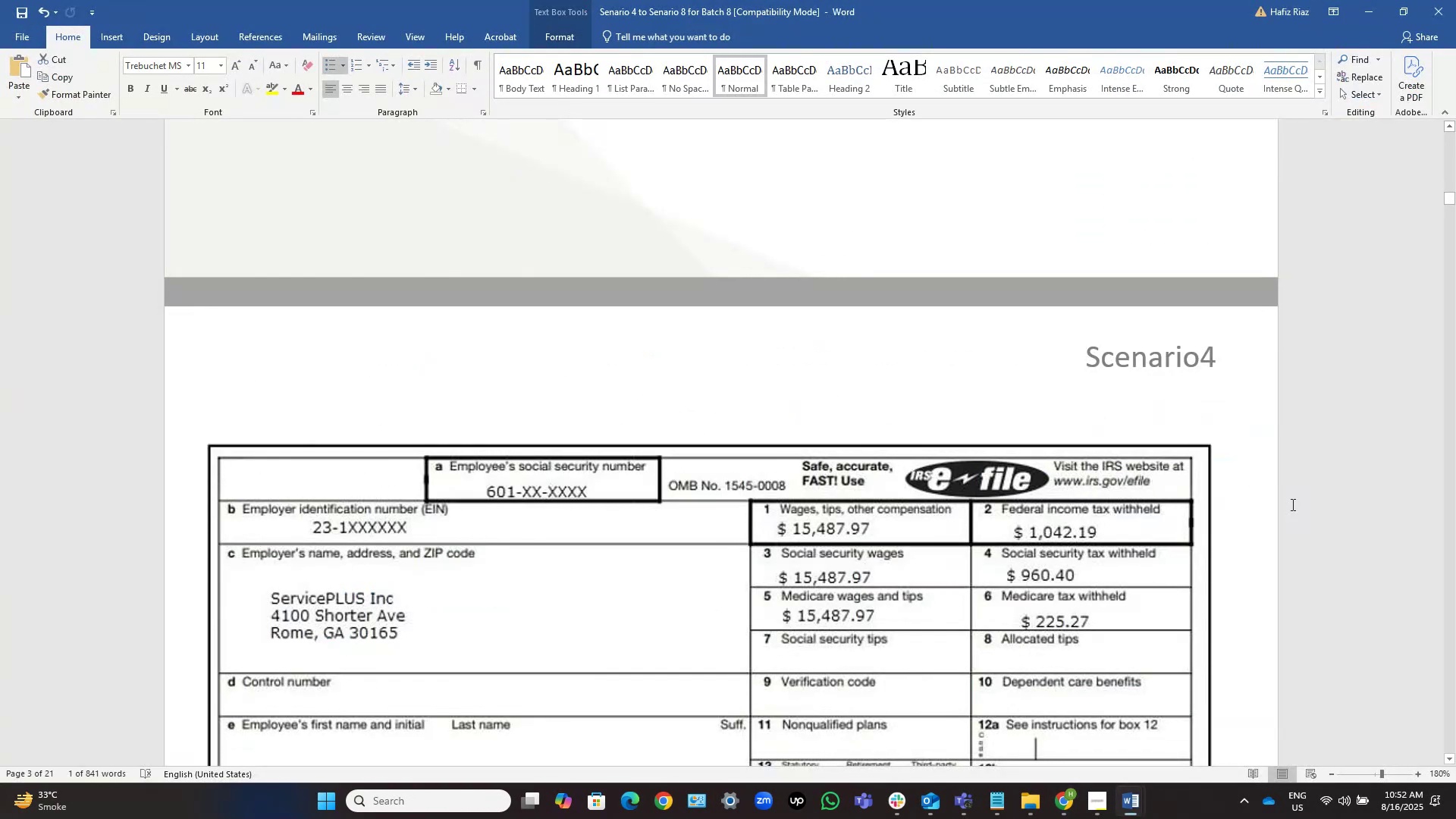 
key(Alt+AltLeft)
 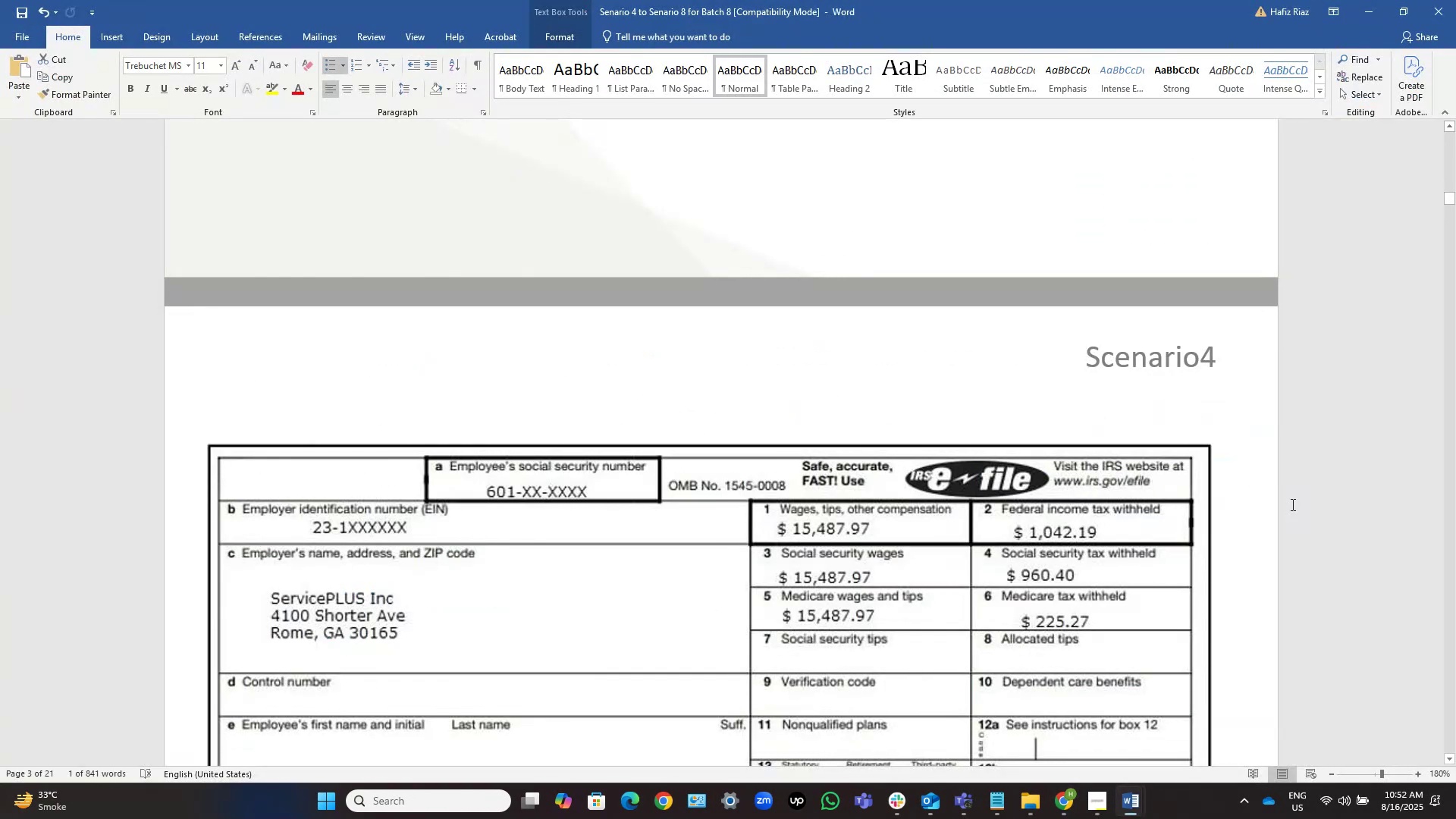 
key(Alt+Tab)
 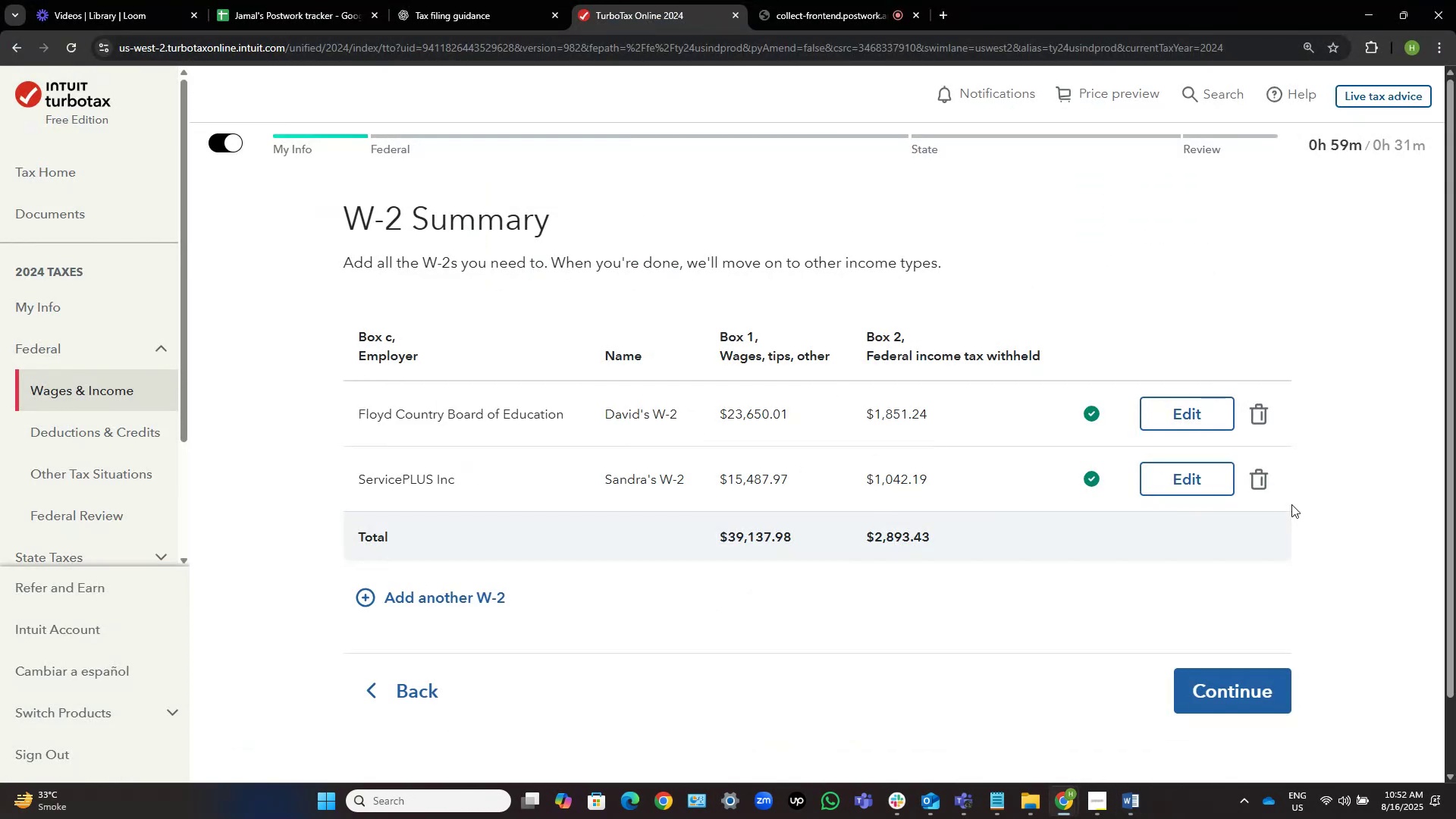 
key(Alt+AltLeft)
 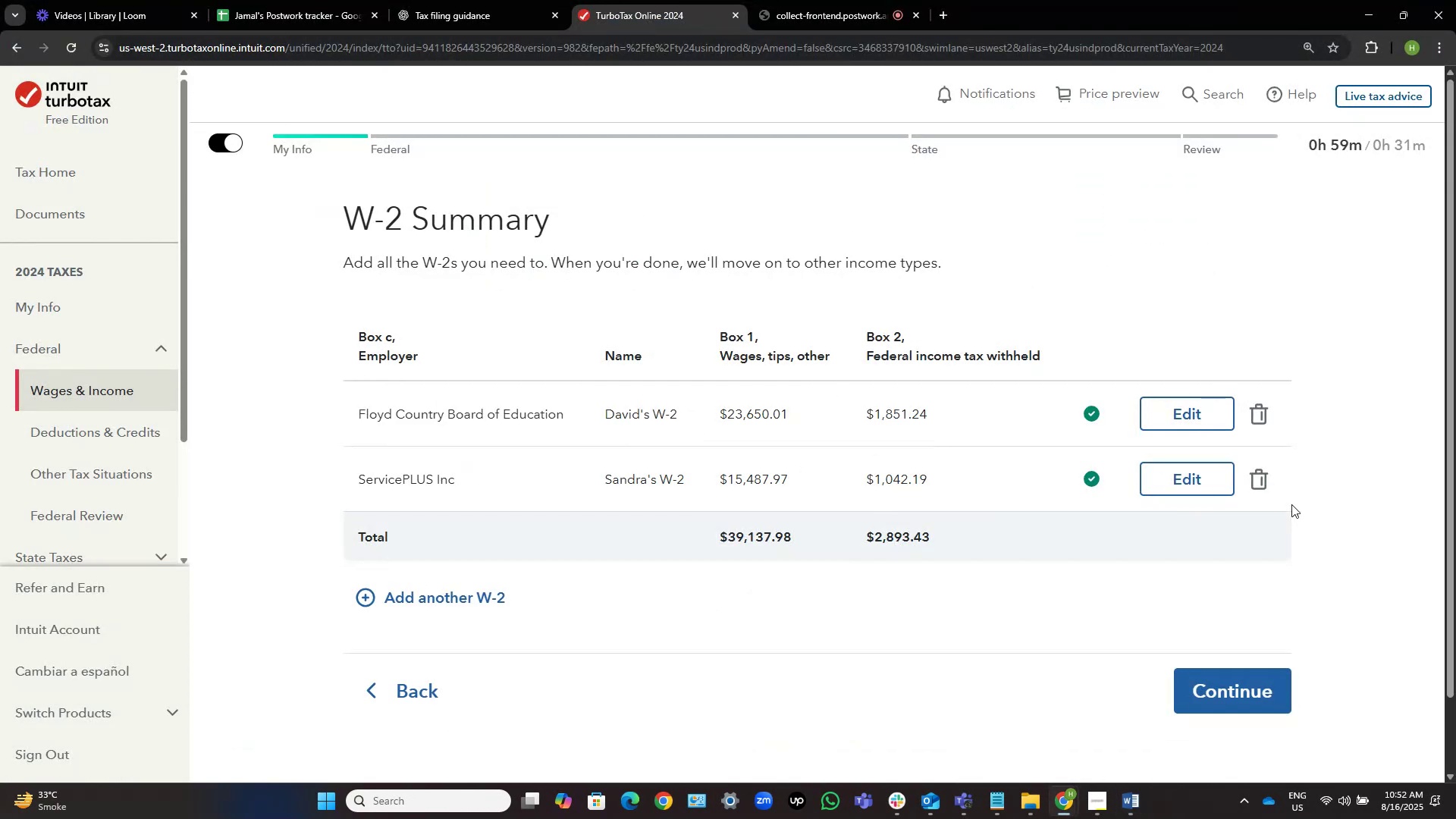 
key(Alt+Tab)
 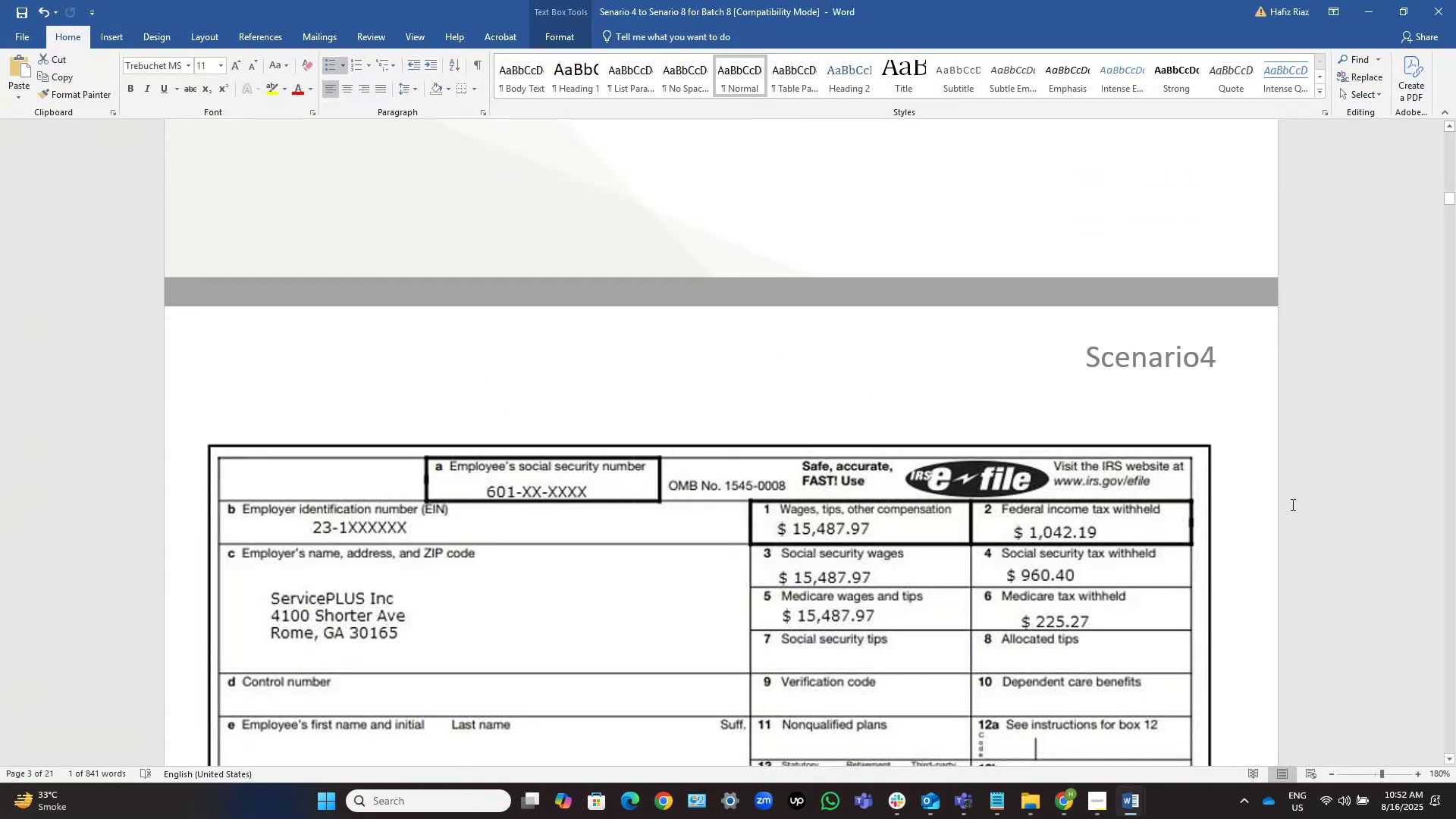 
scroll: coordinate [1291, 504], scroll_direction: up, amount: 20.0
 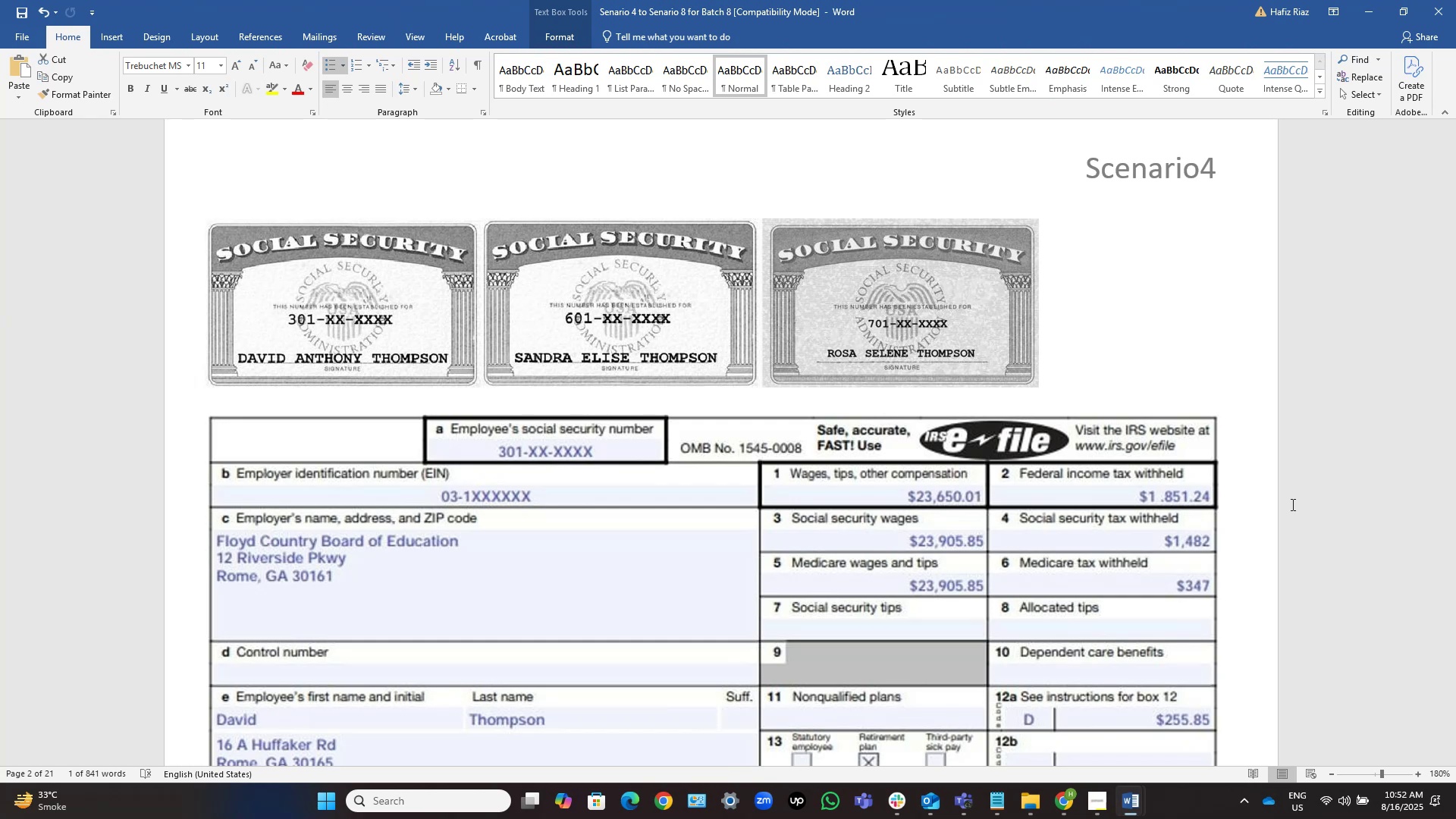 
wait(19.19)
 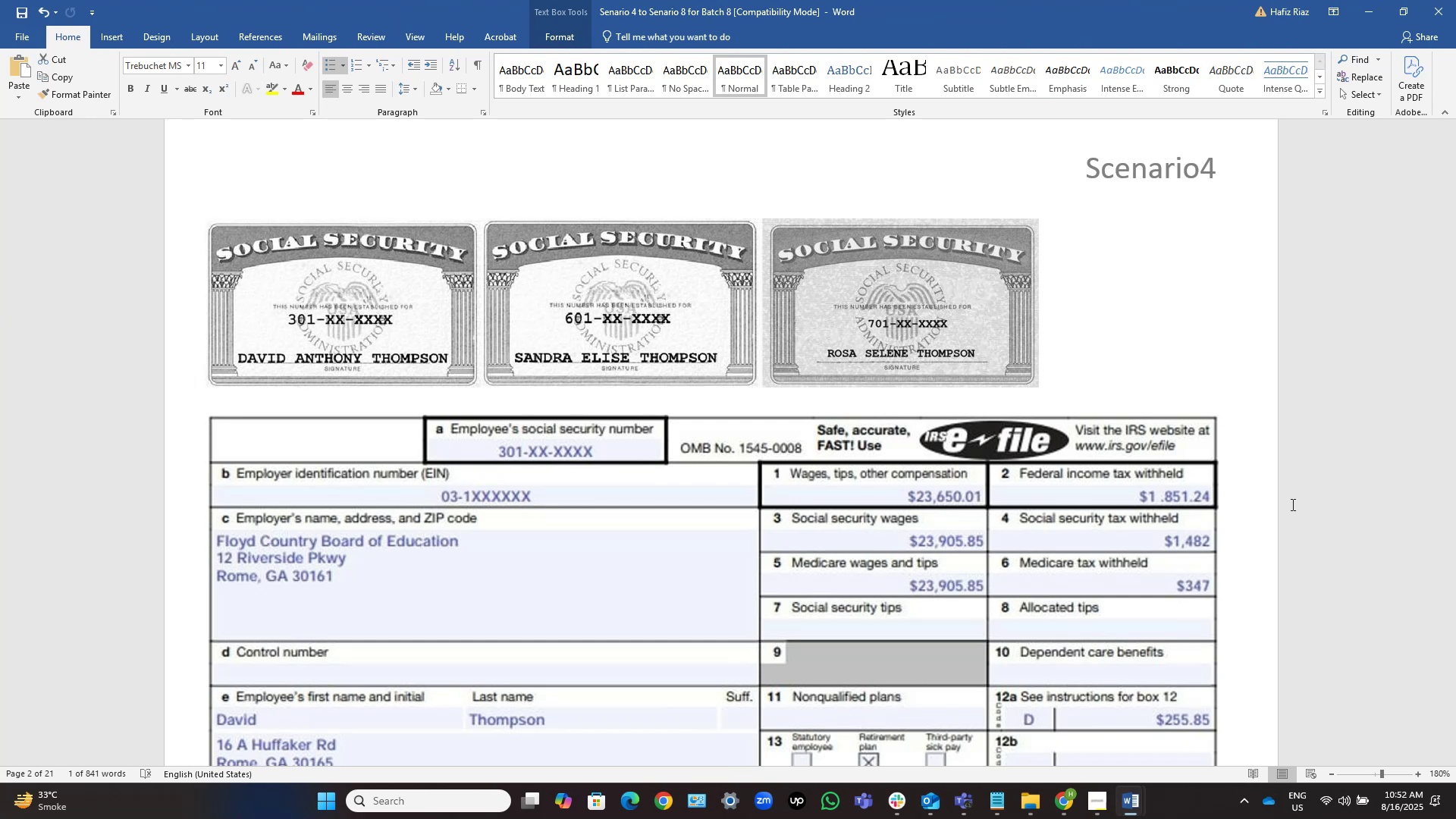 
key(Alt+AltLeft)
 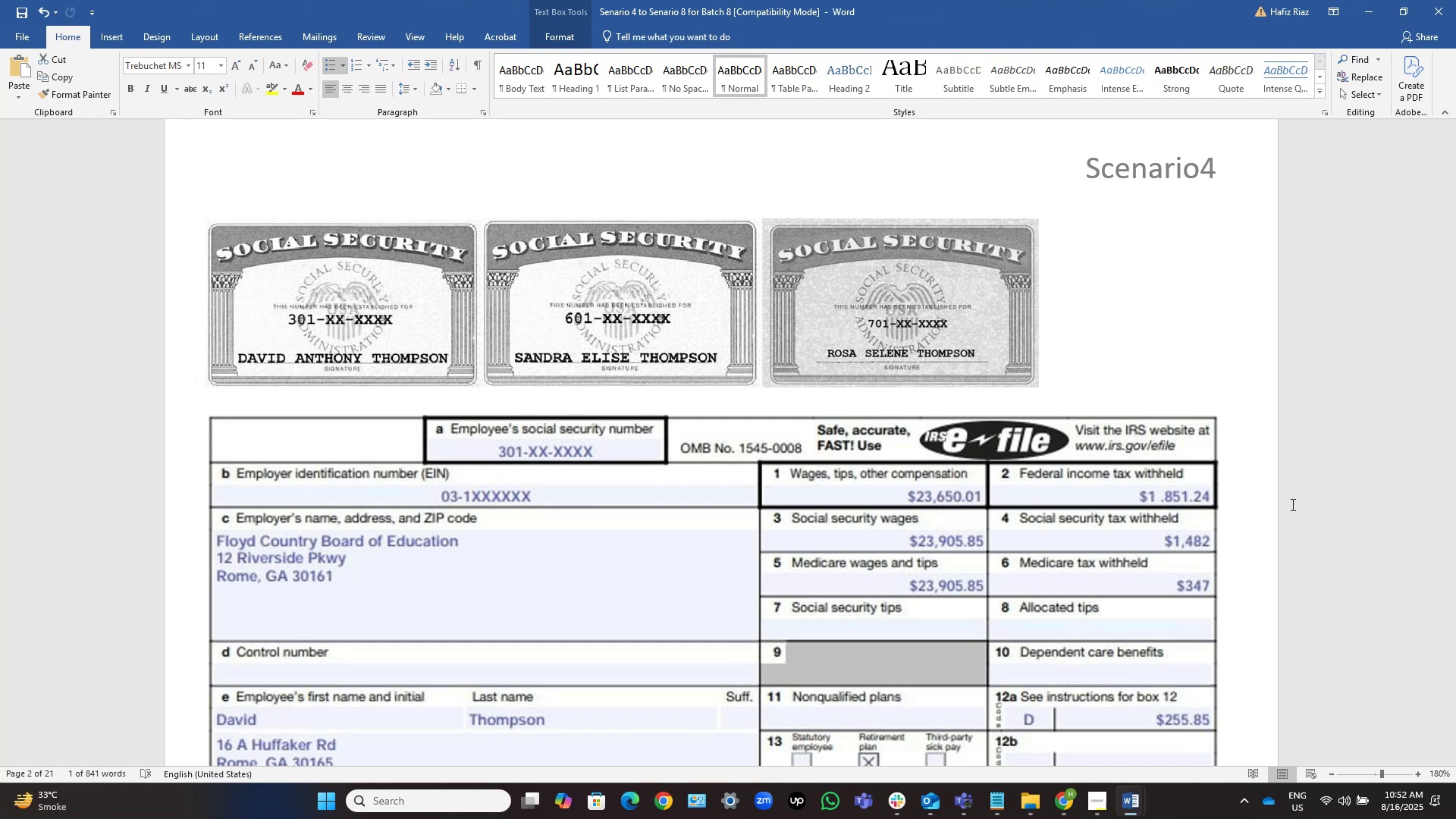 
key(Alt+Tab)
 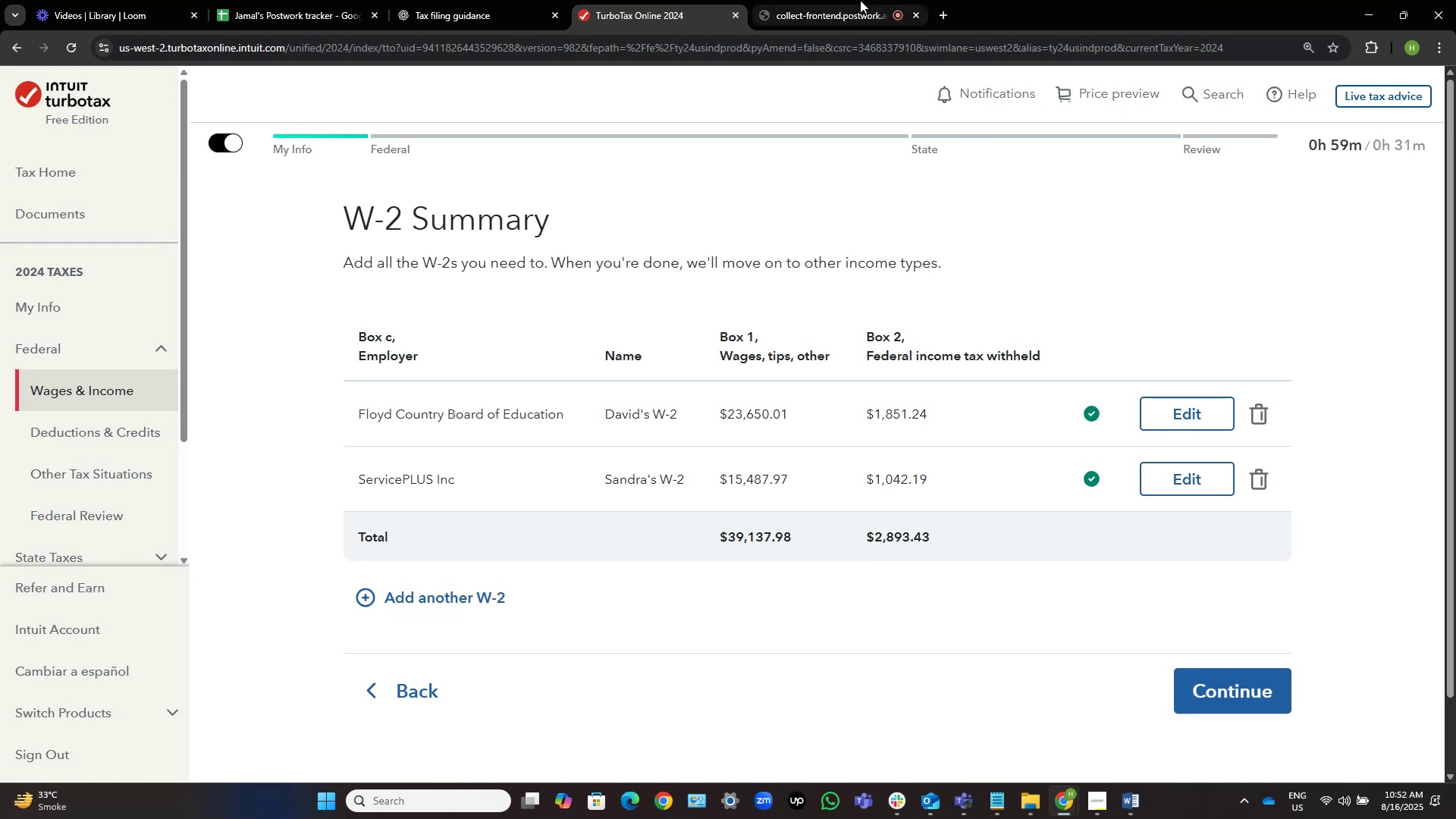 
left_click([860, 0])
 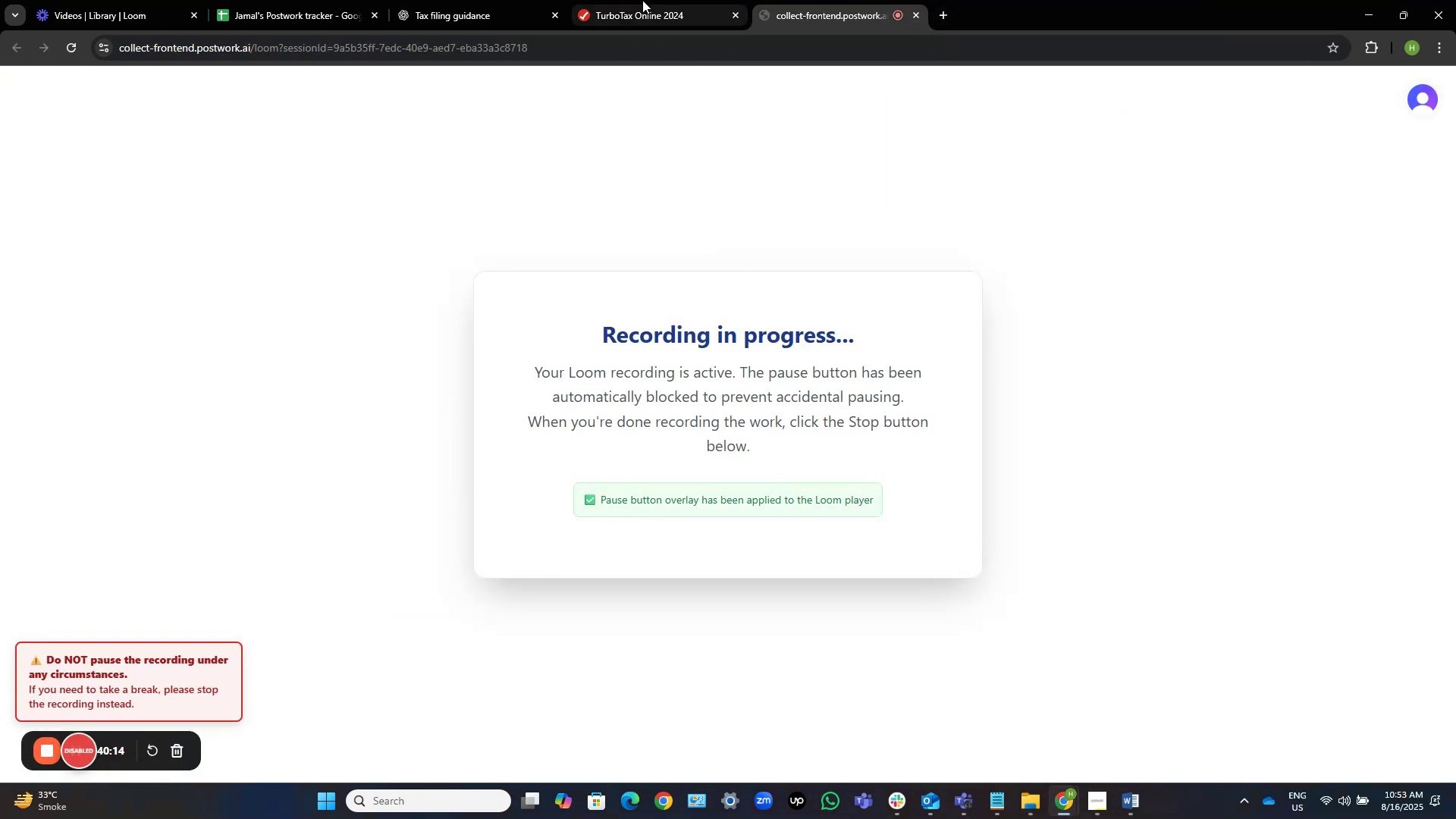 
left_click([642, 0])
 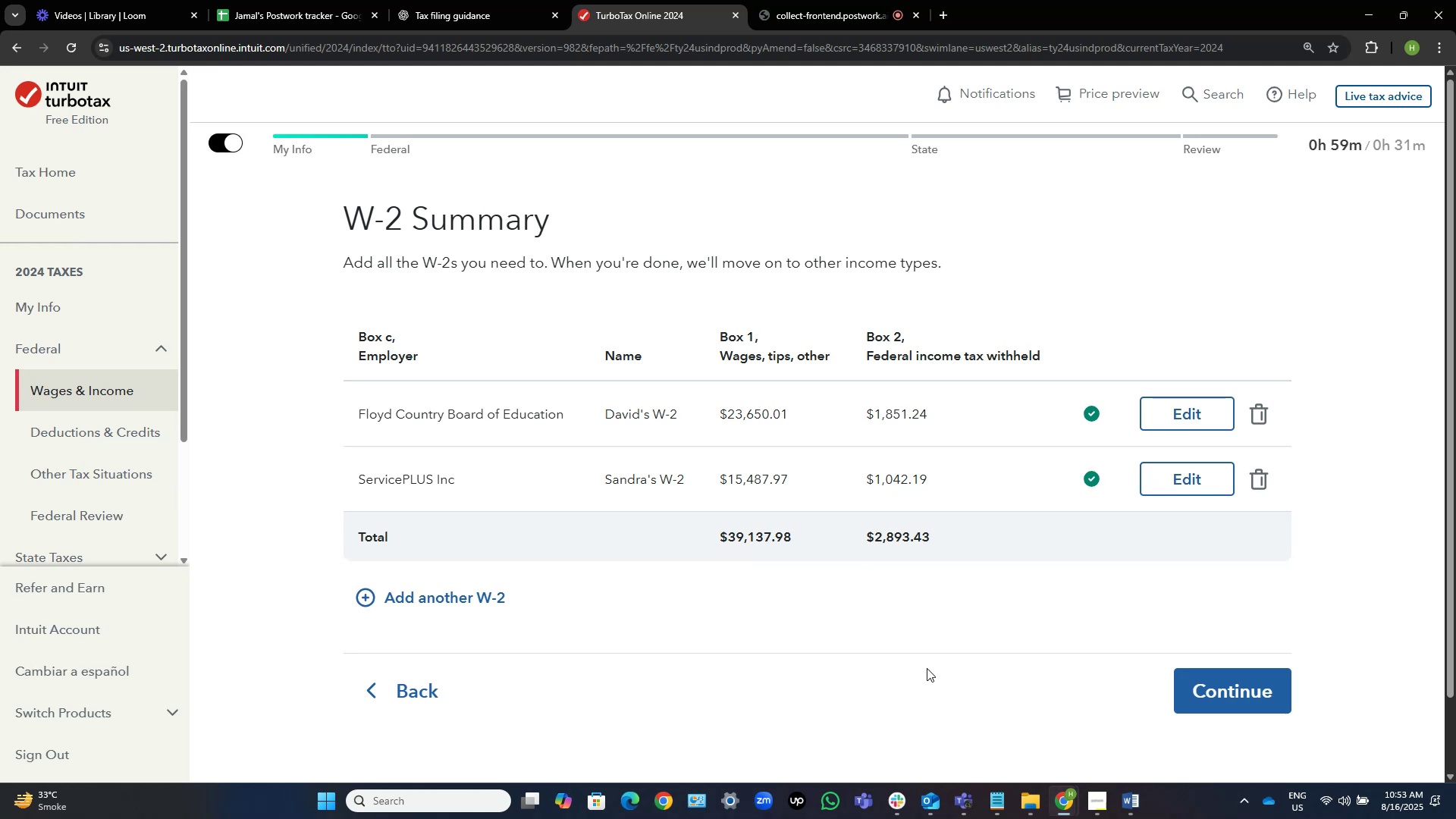 
wait(10.81)
 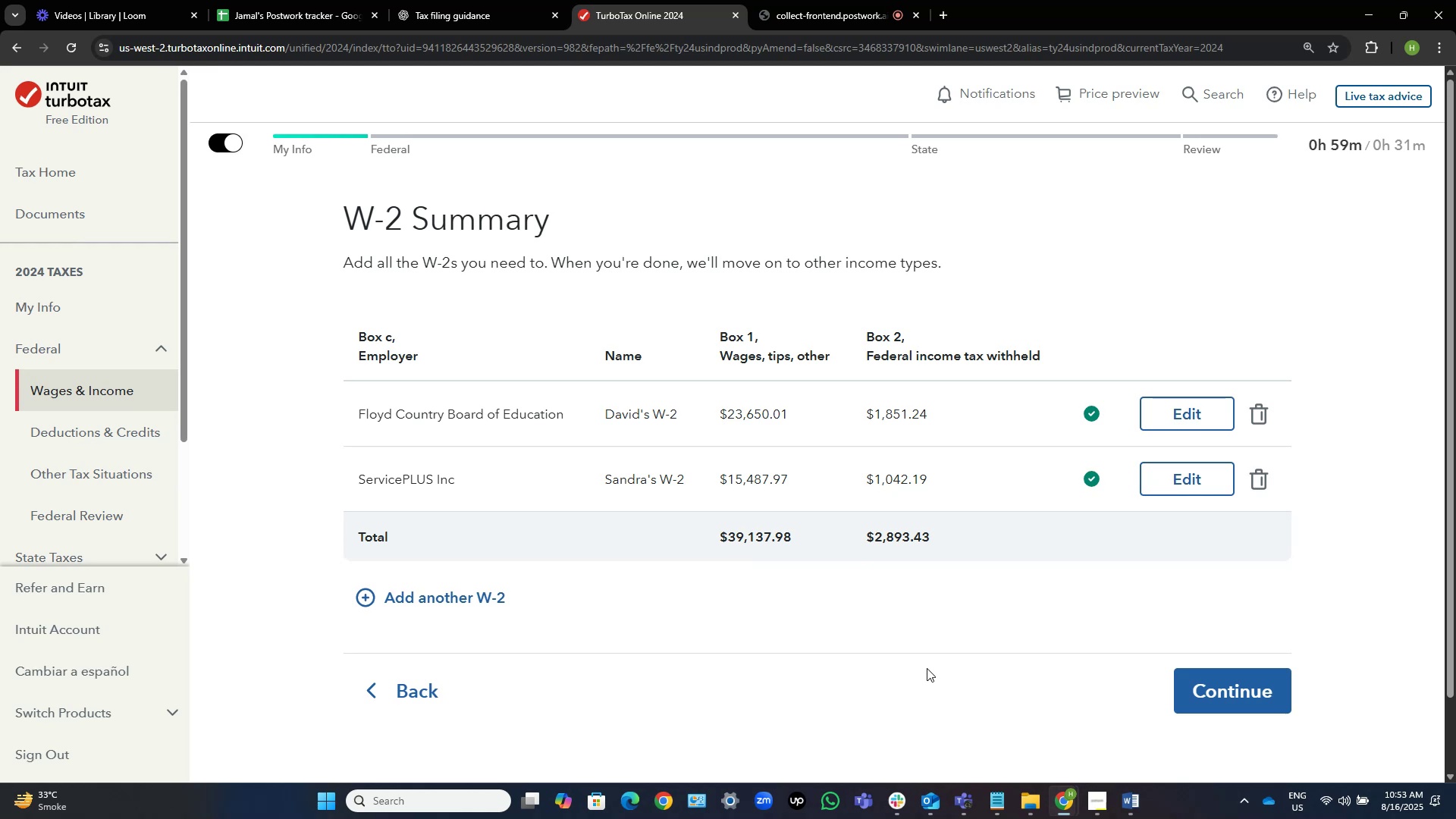 
left_click([1235, 689])
 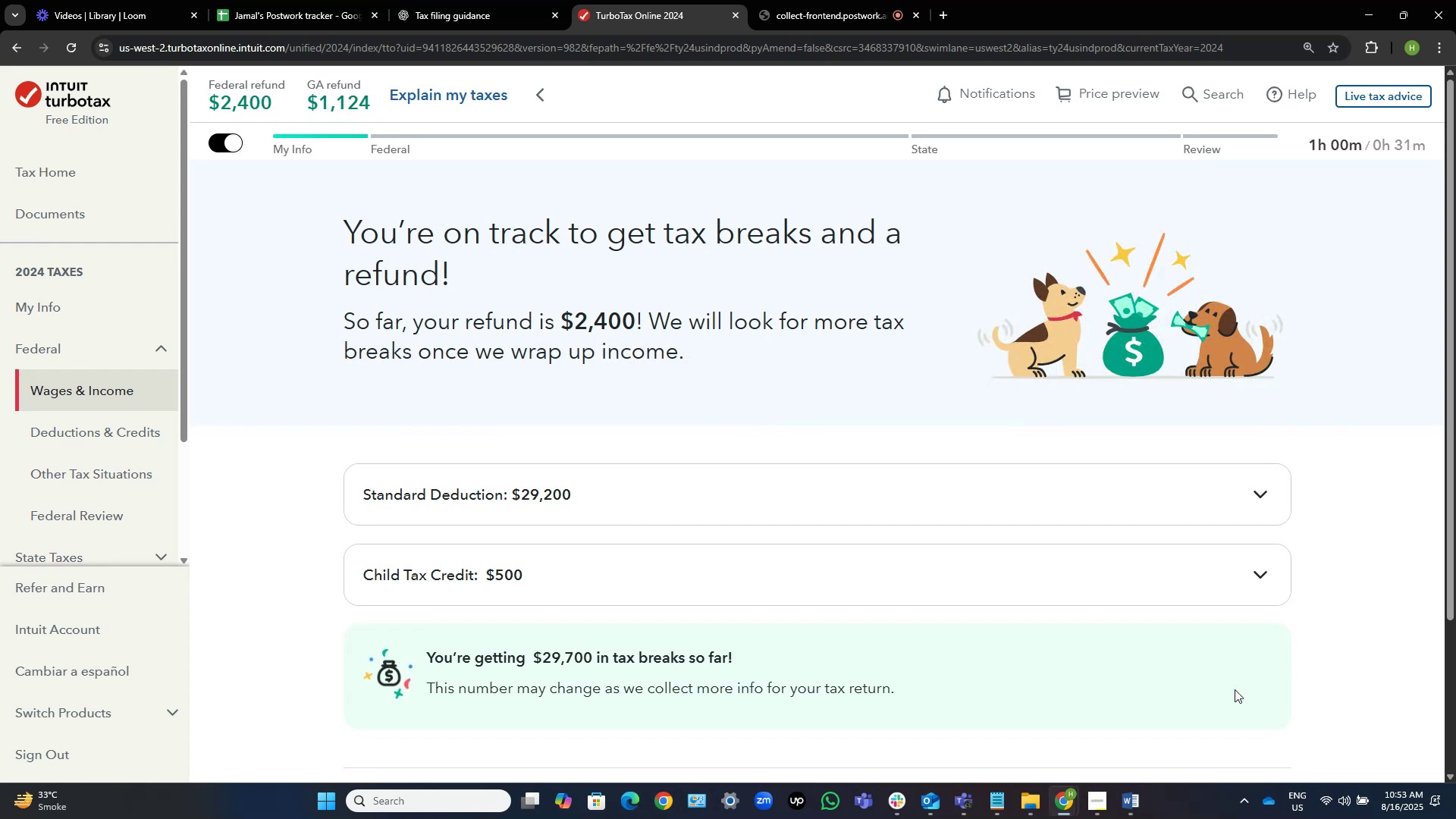 
wait(13.01)
 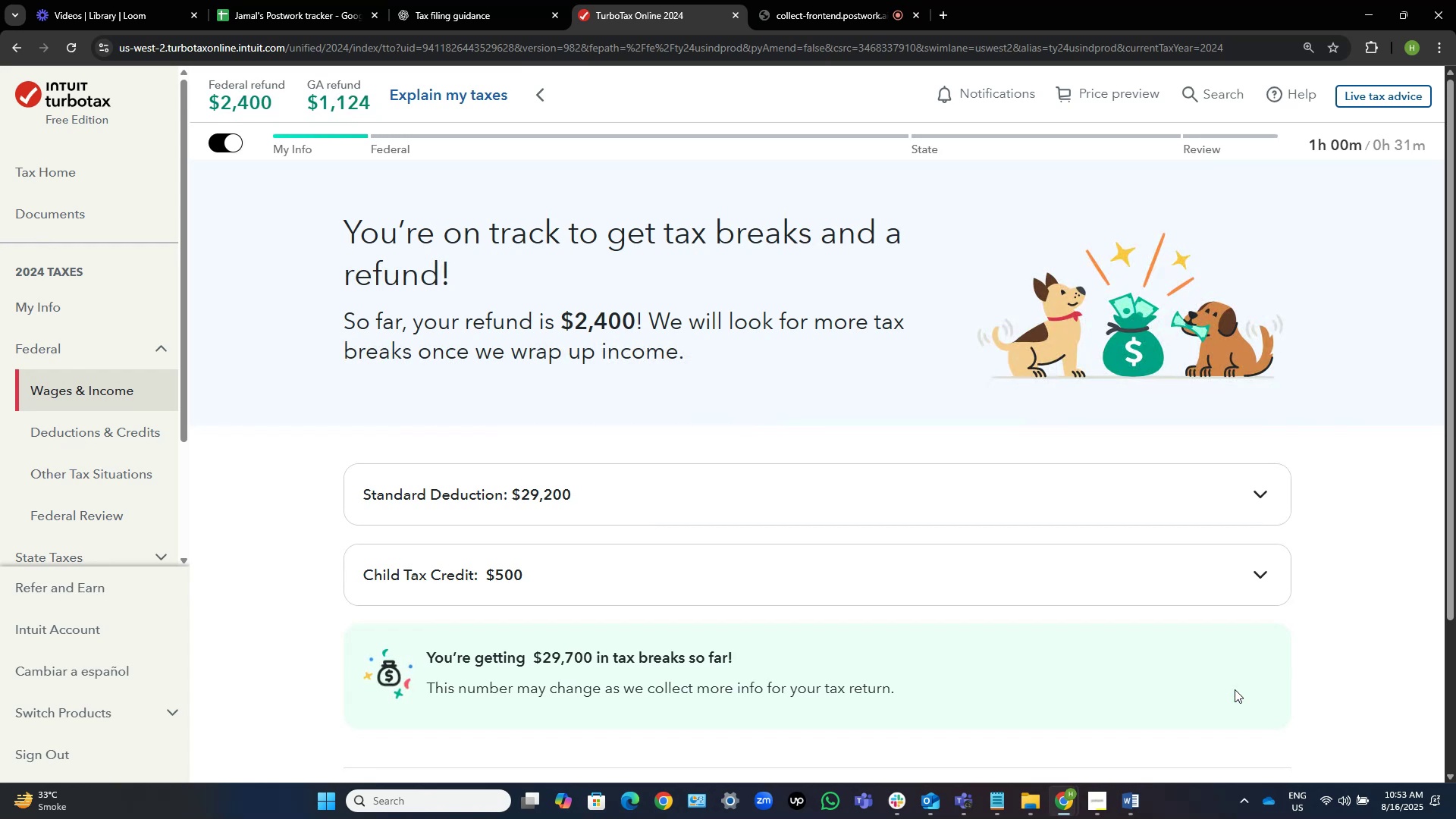 
scroll: coordinate [1167, 564], scroll_direction: down, amount: 5.0
 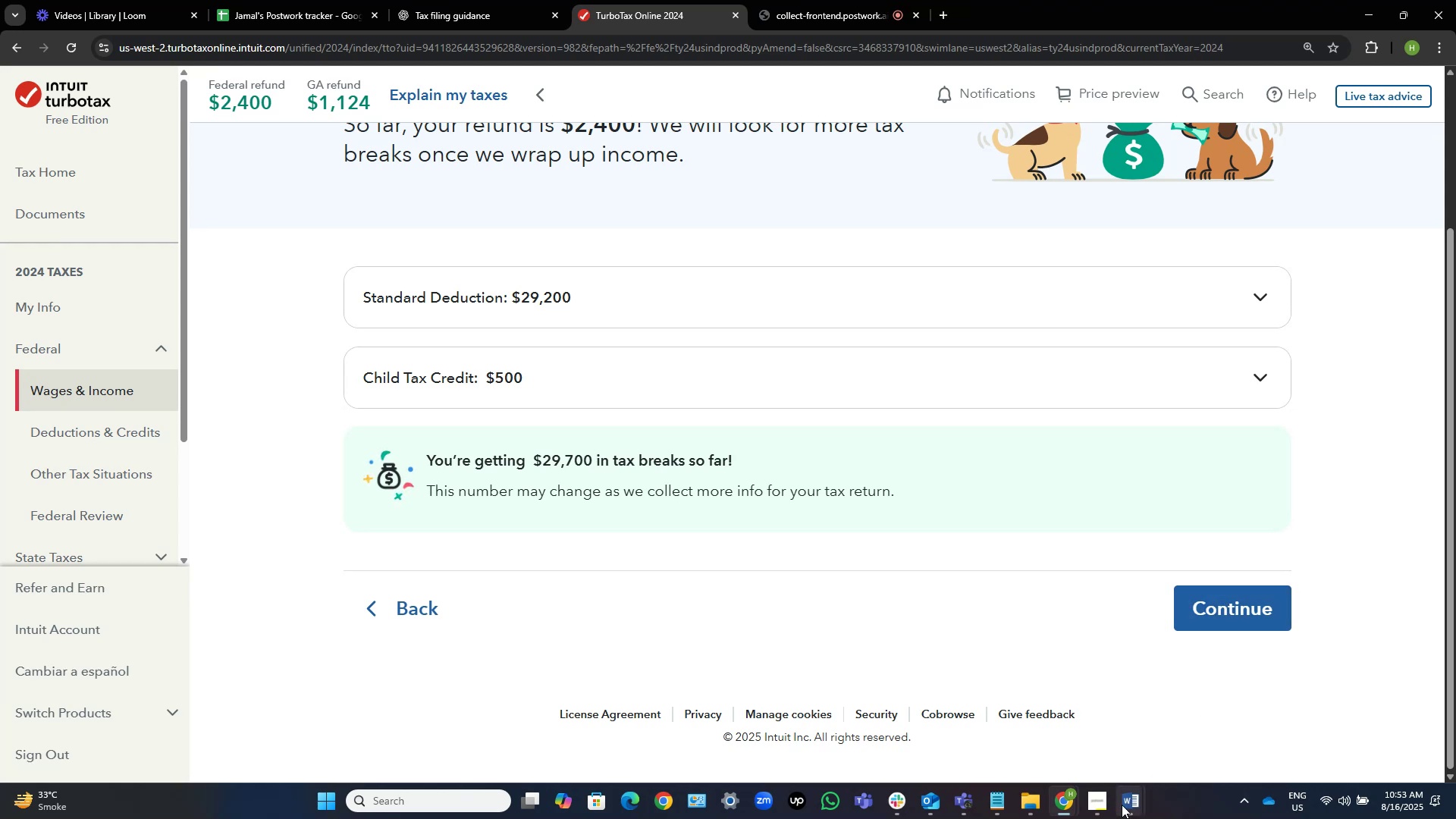 
left_click([1269, 723])
 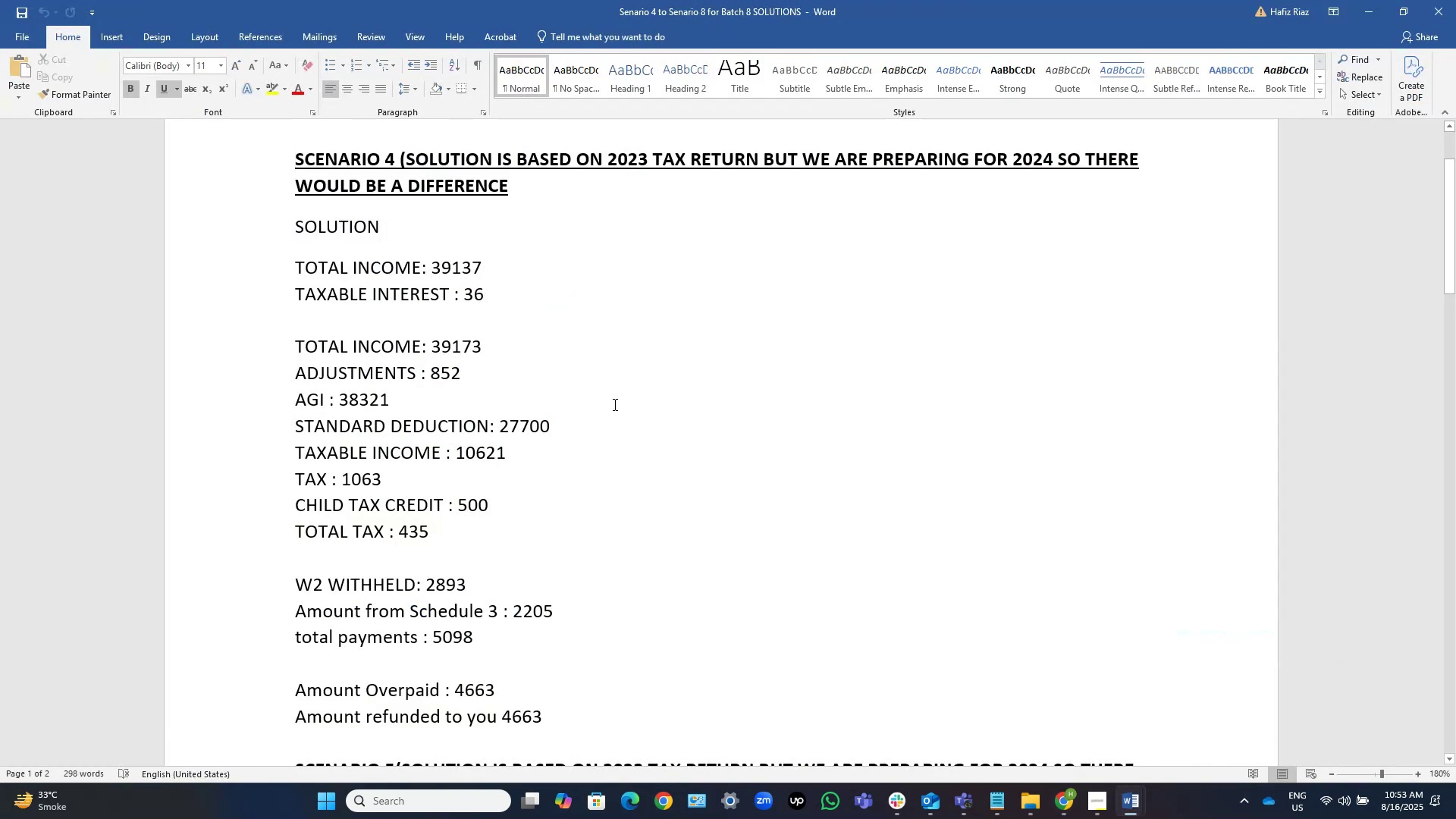 
wait(8.42)
 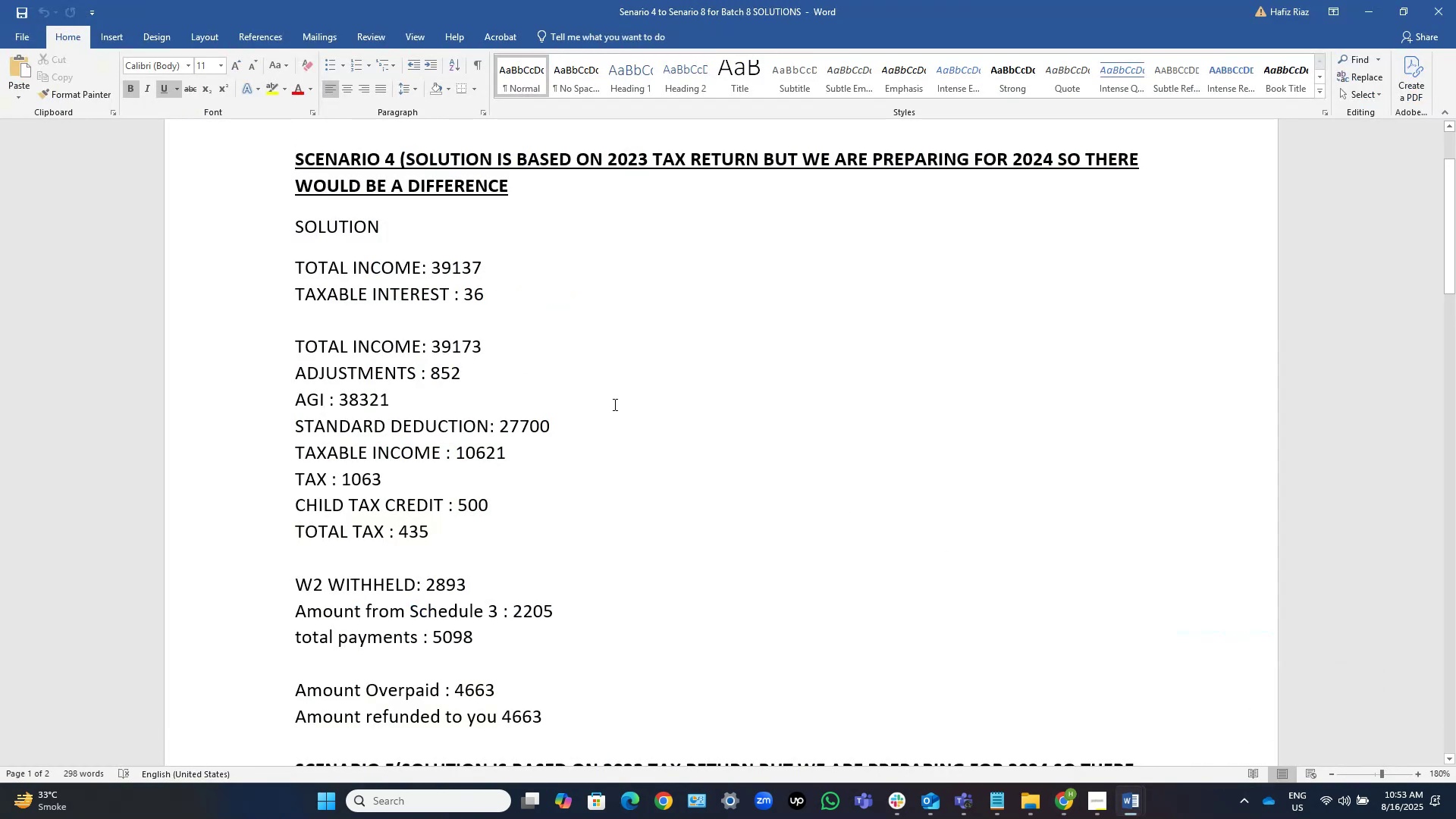 
scroll: coordinate [613, 404], scroll_direction: down, amount: 2.0
 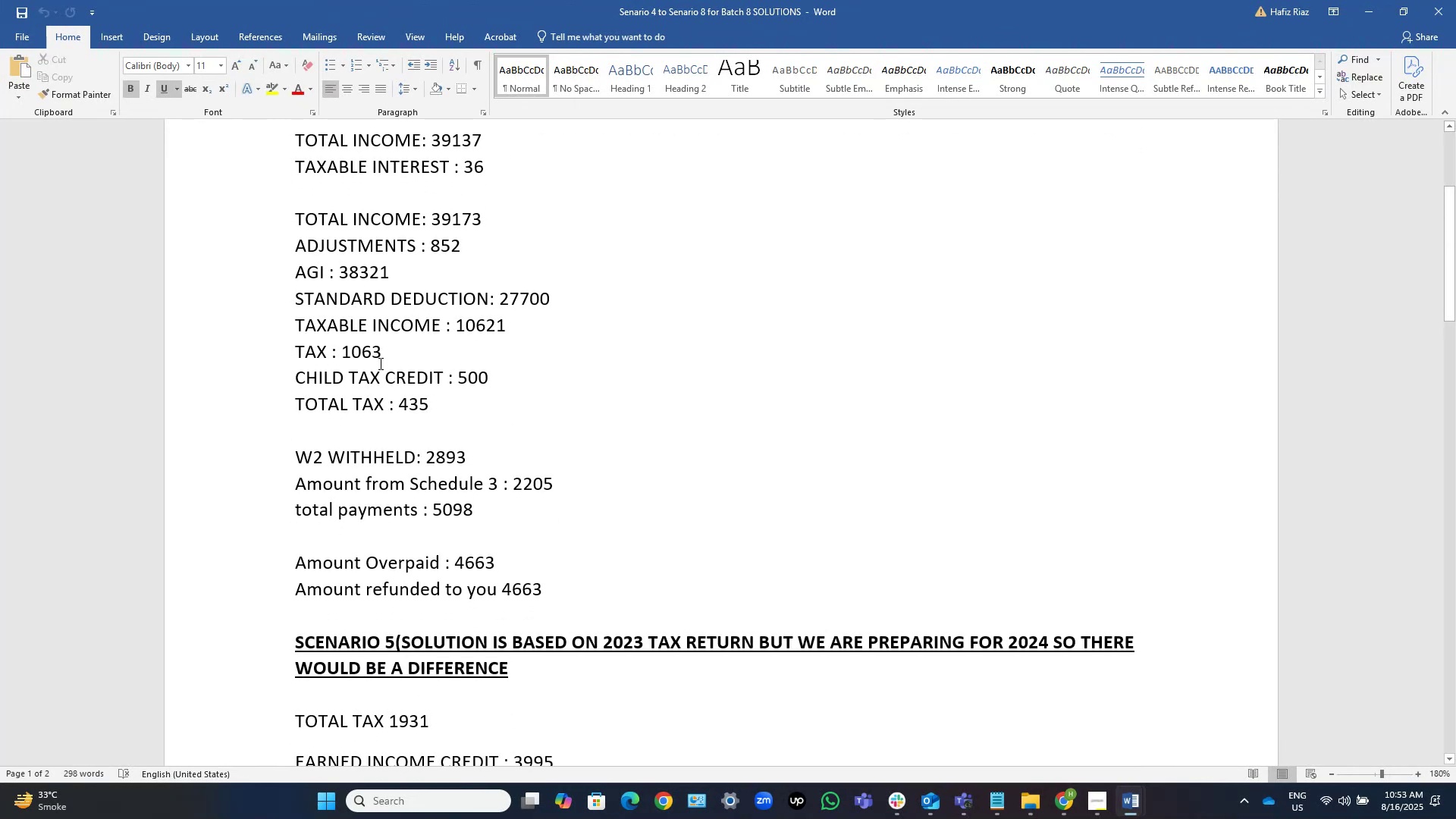 
wait(10.76)
 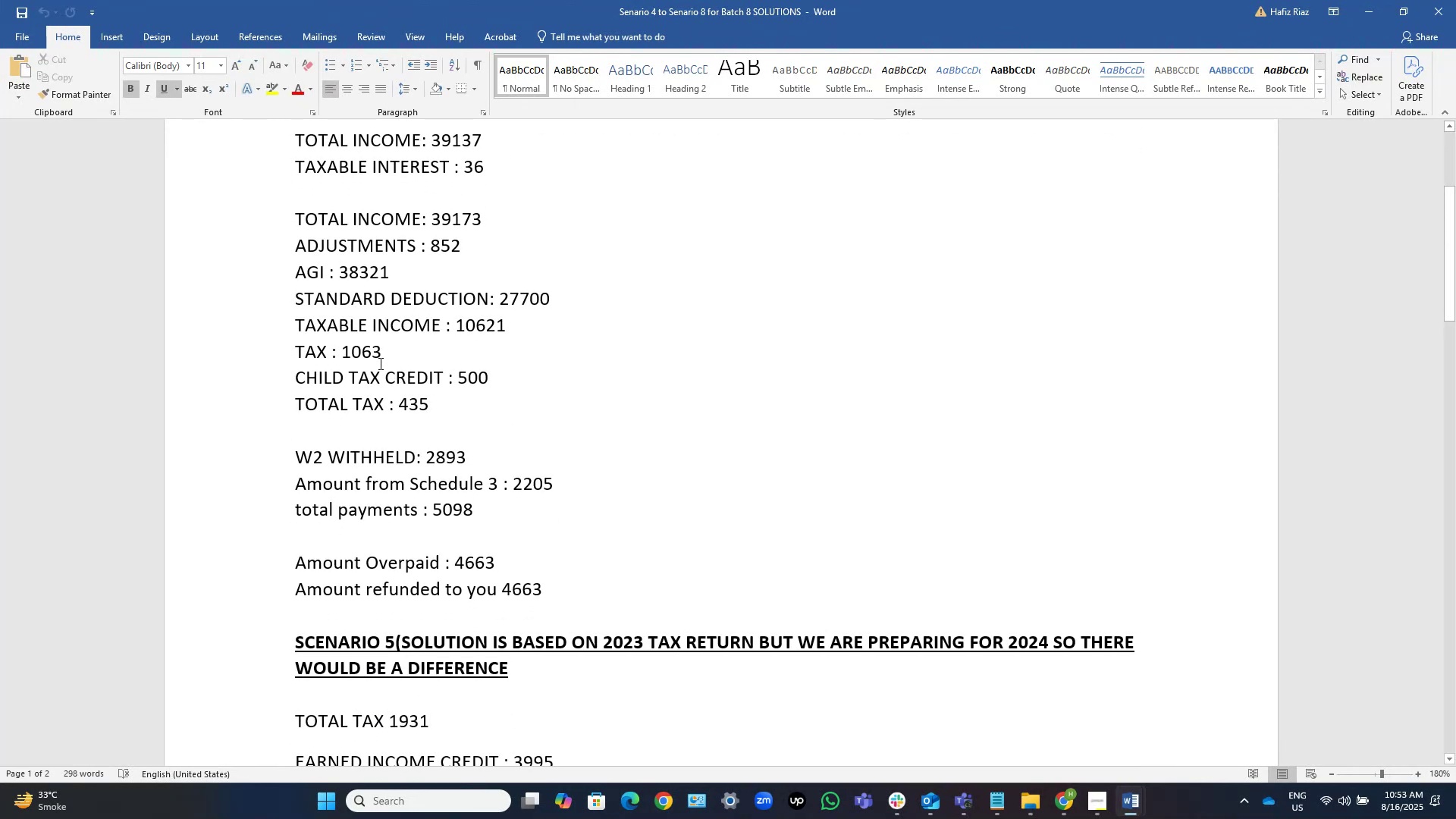 
key(Alt+Tab)
 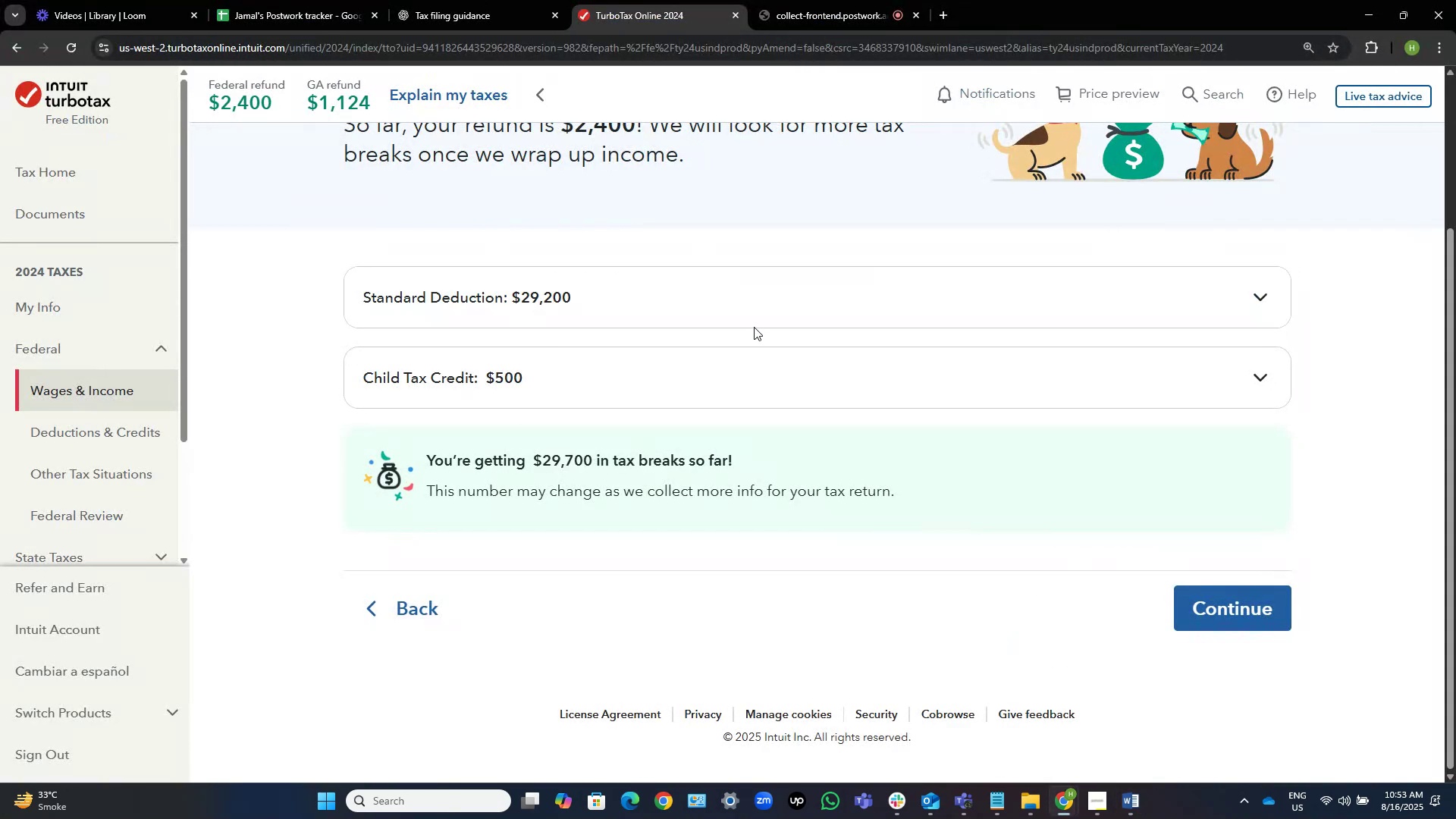 
left_click([749, 307])
 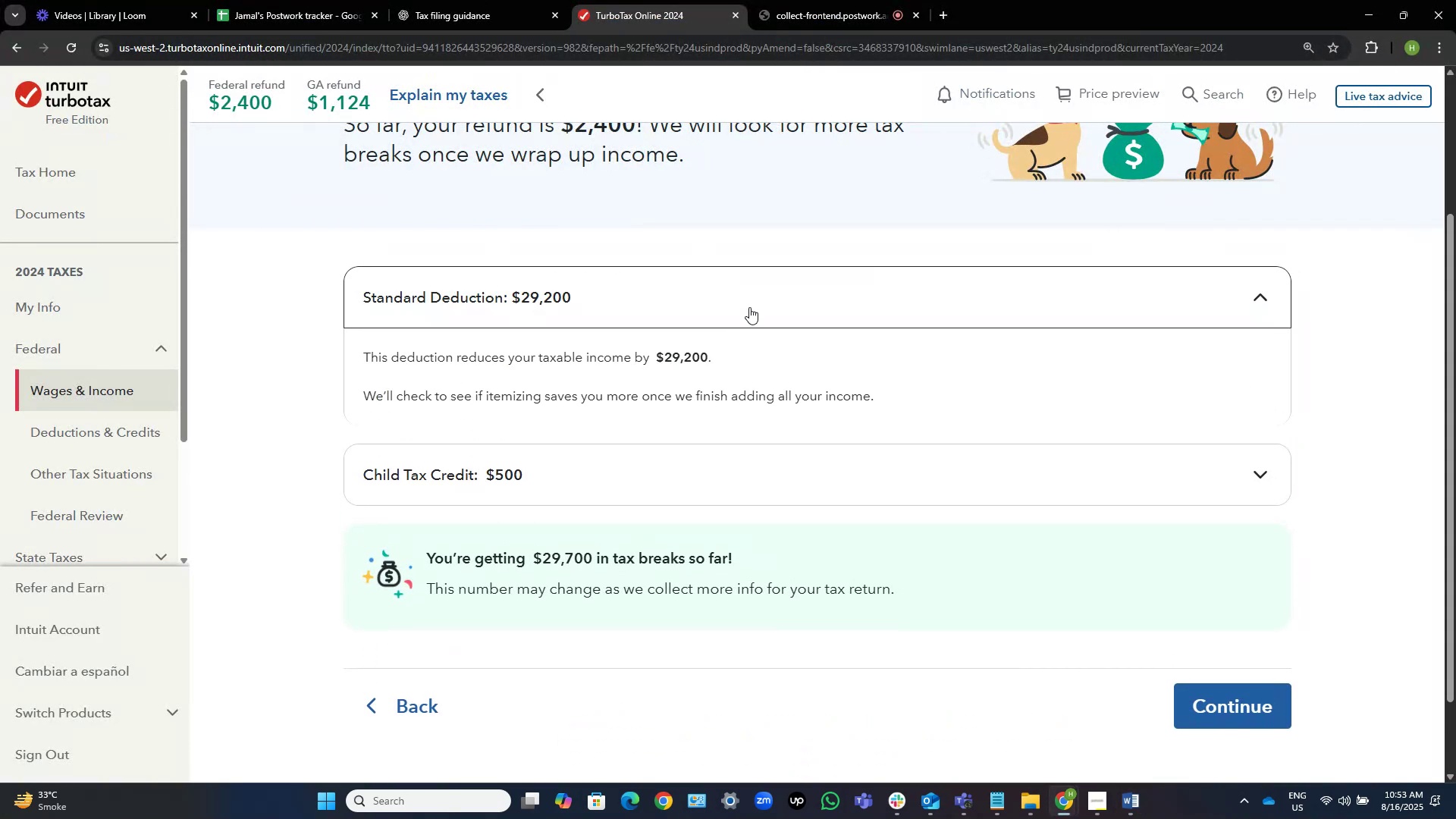 
wait(5.29)
 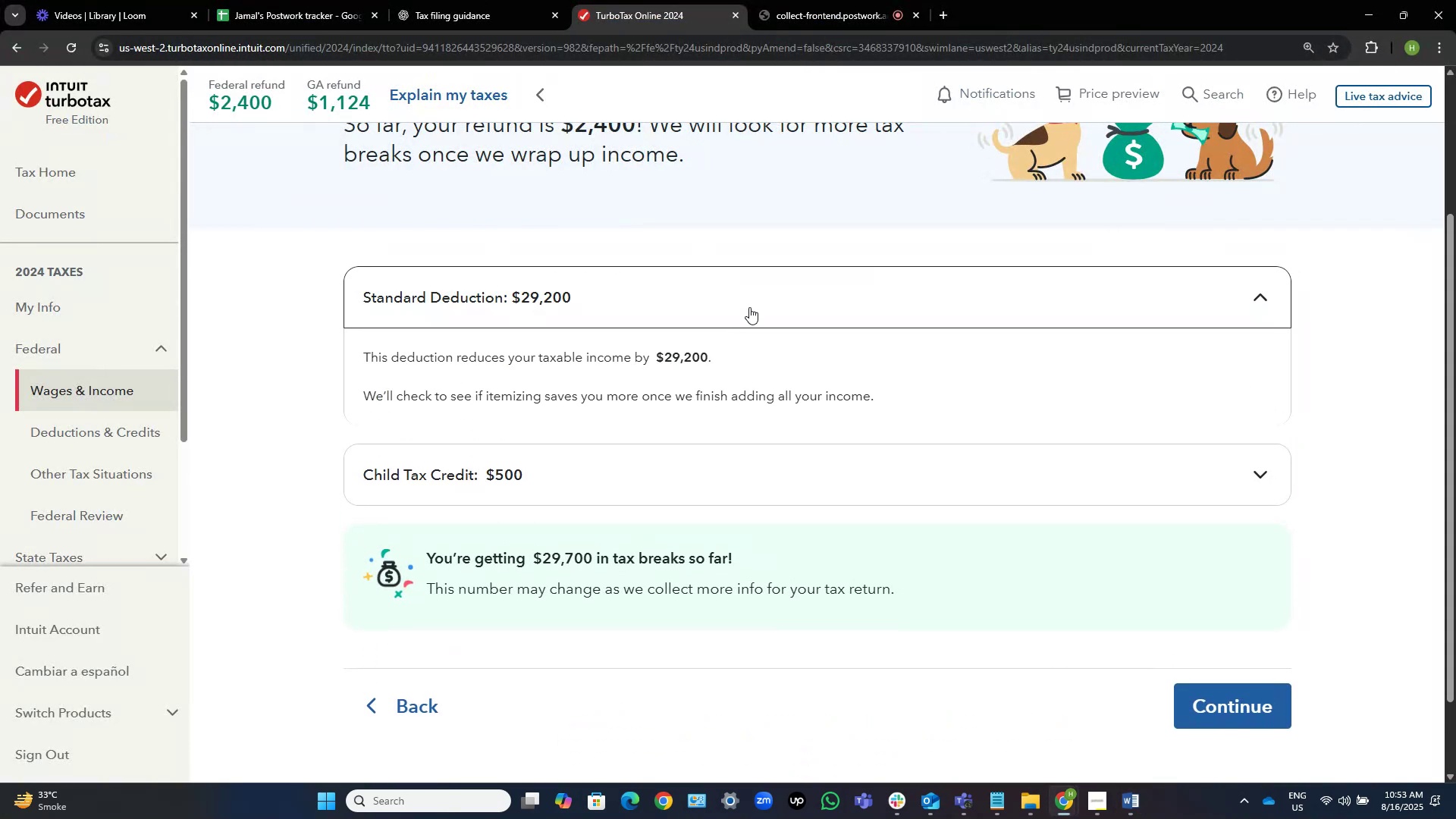 
left_click([749, 307])
 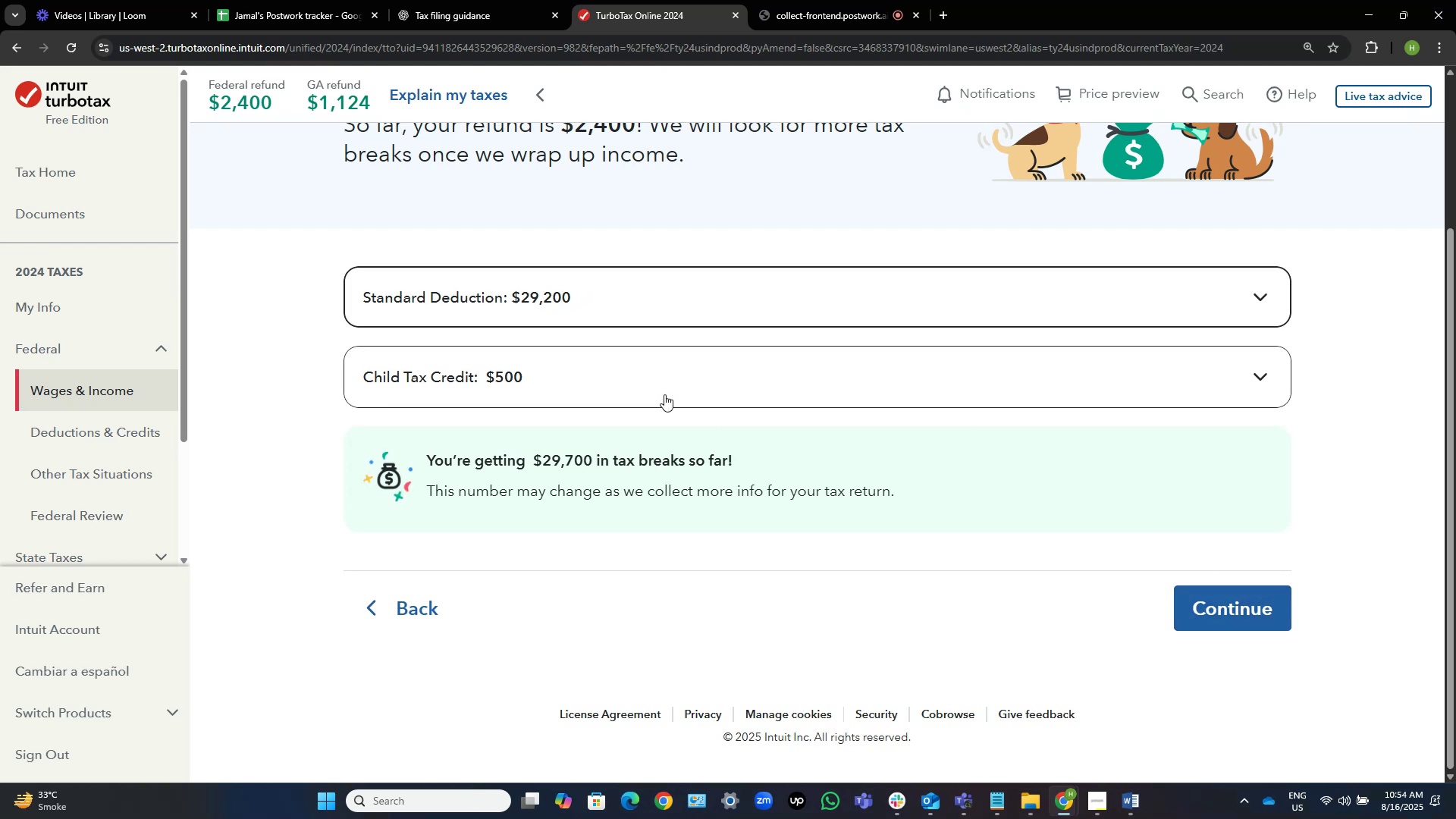 
key(Alt+Tab)
 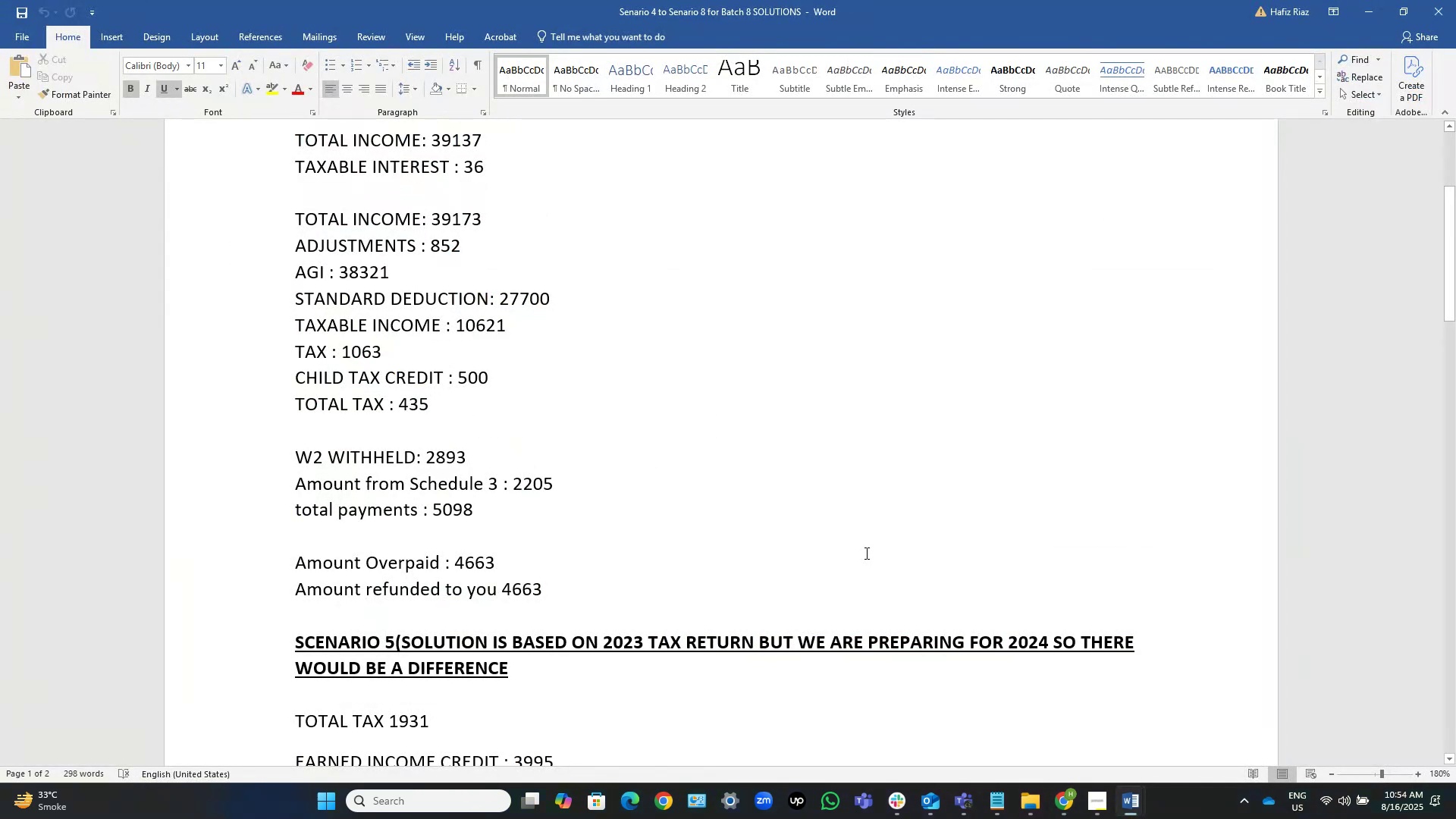 
key(Alt+AltLeft)
 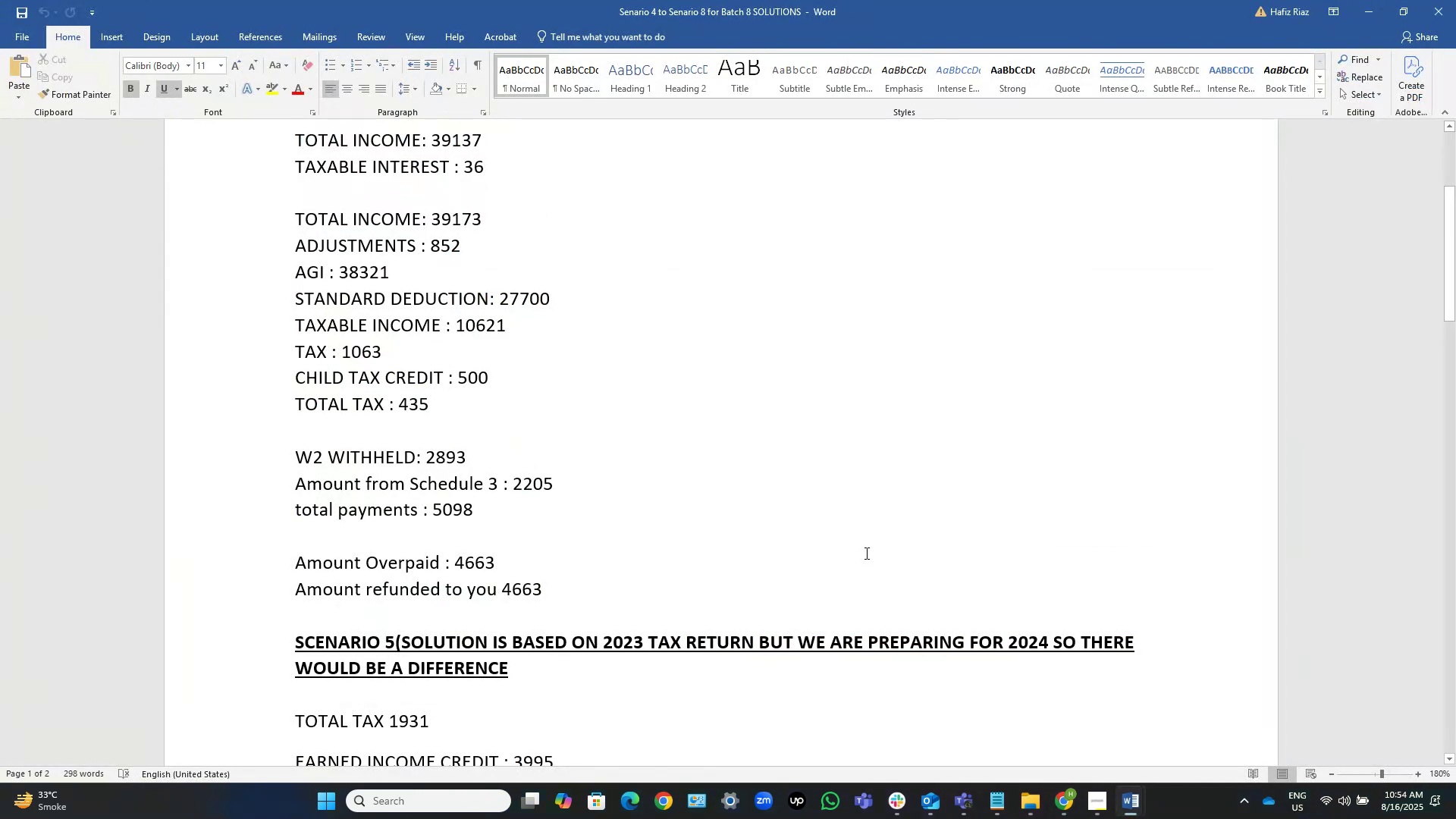 
key(Alt+Tab)
 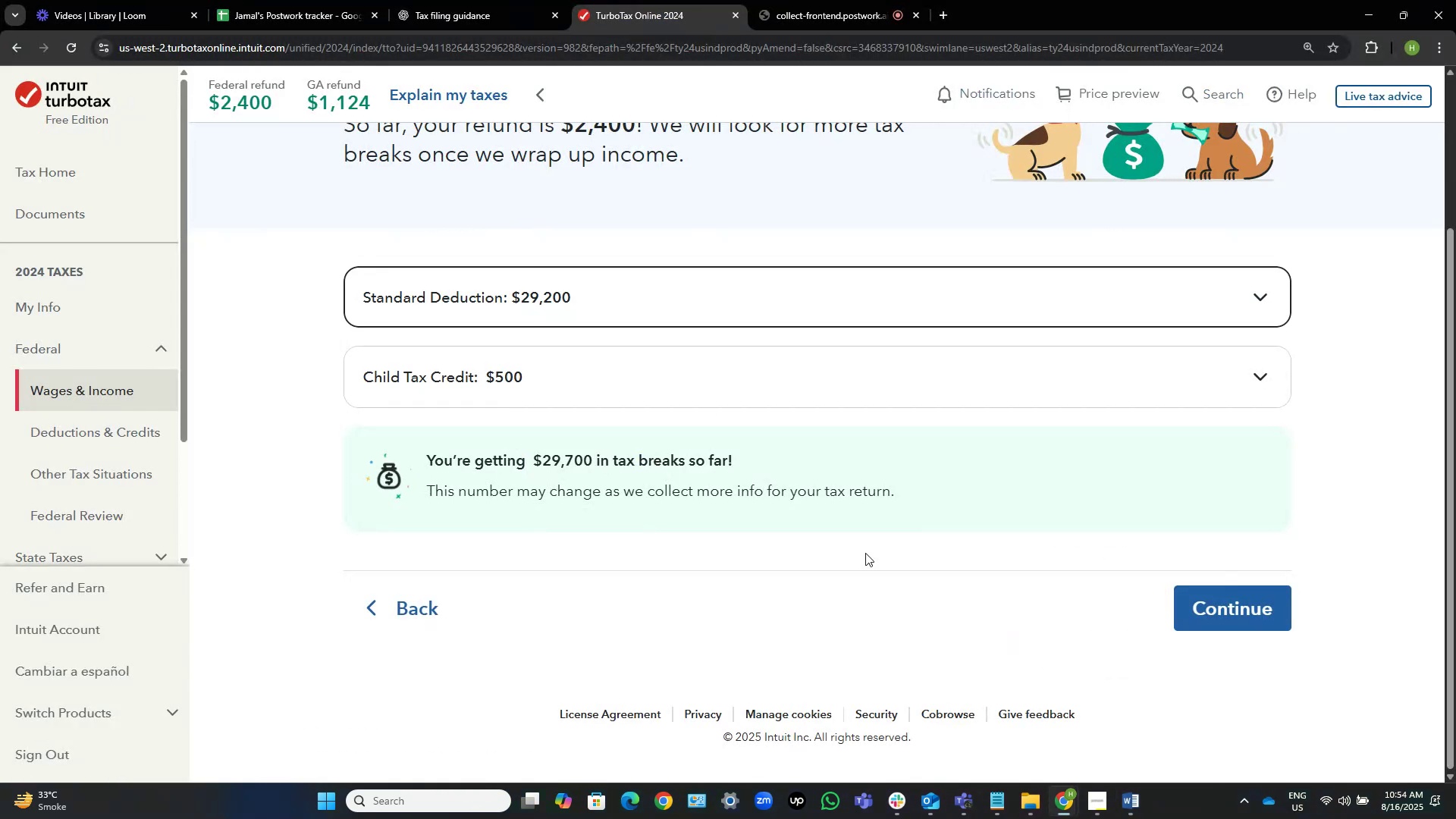 
scroll: coordinate [865, 553], scroll_direction: up, amount: 1.0
 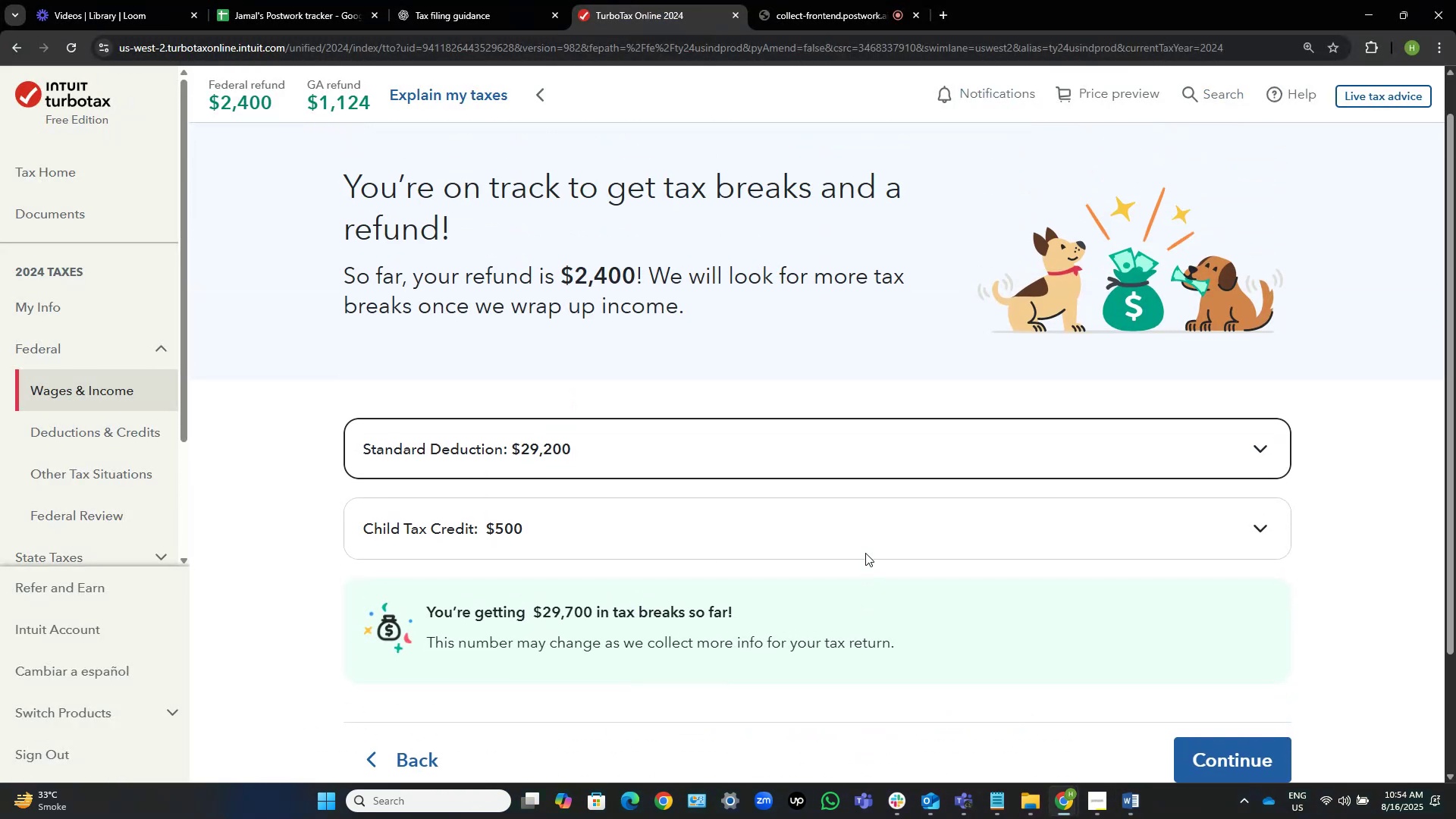 
scroll: coordinate [865, 553], scroll_direction: down, amount: 2.0
 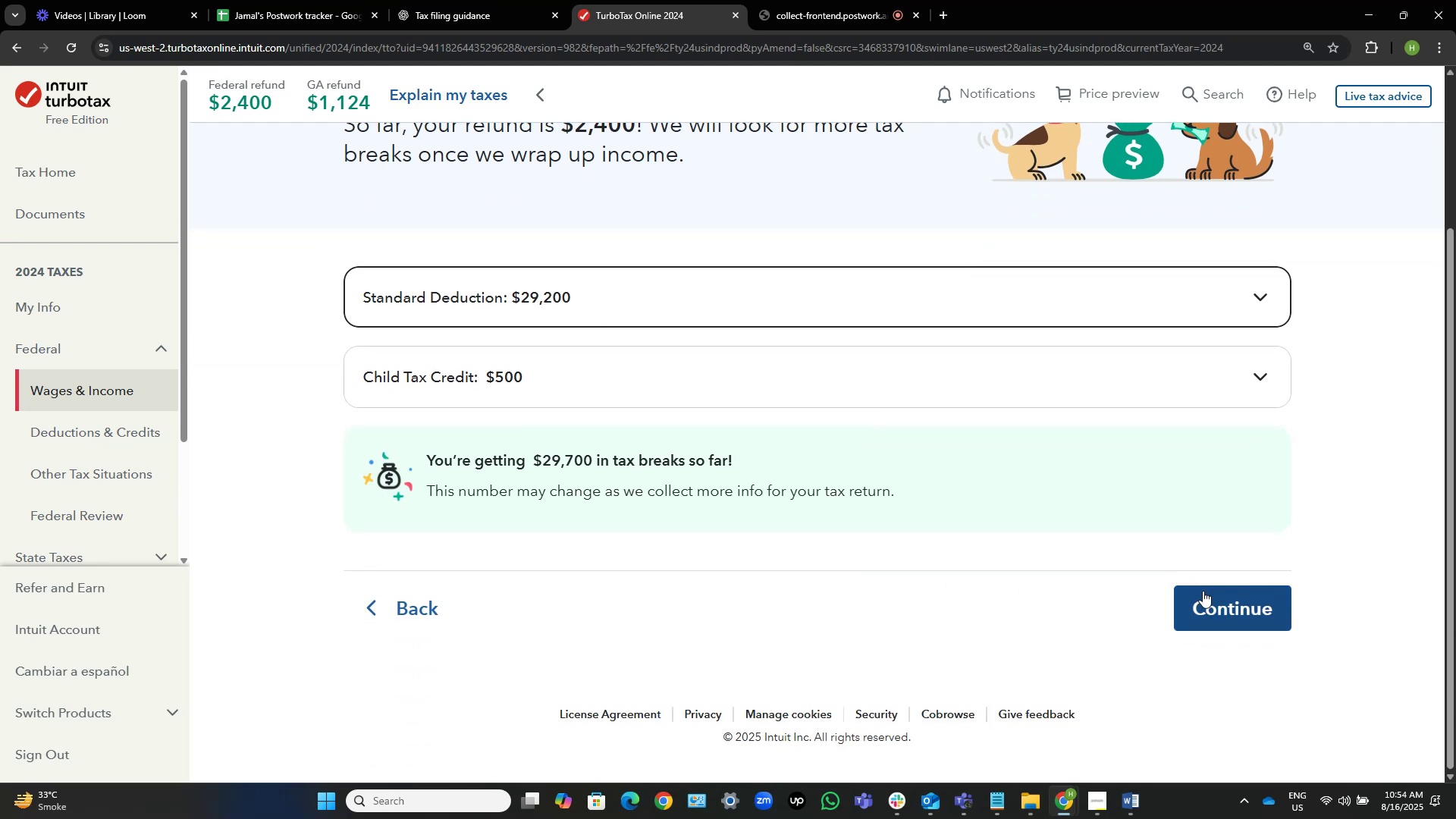 
left_click([1203, 591])
 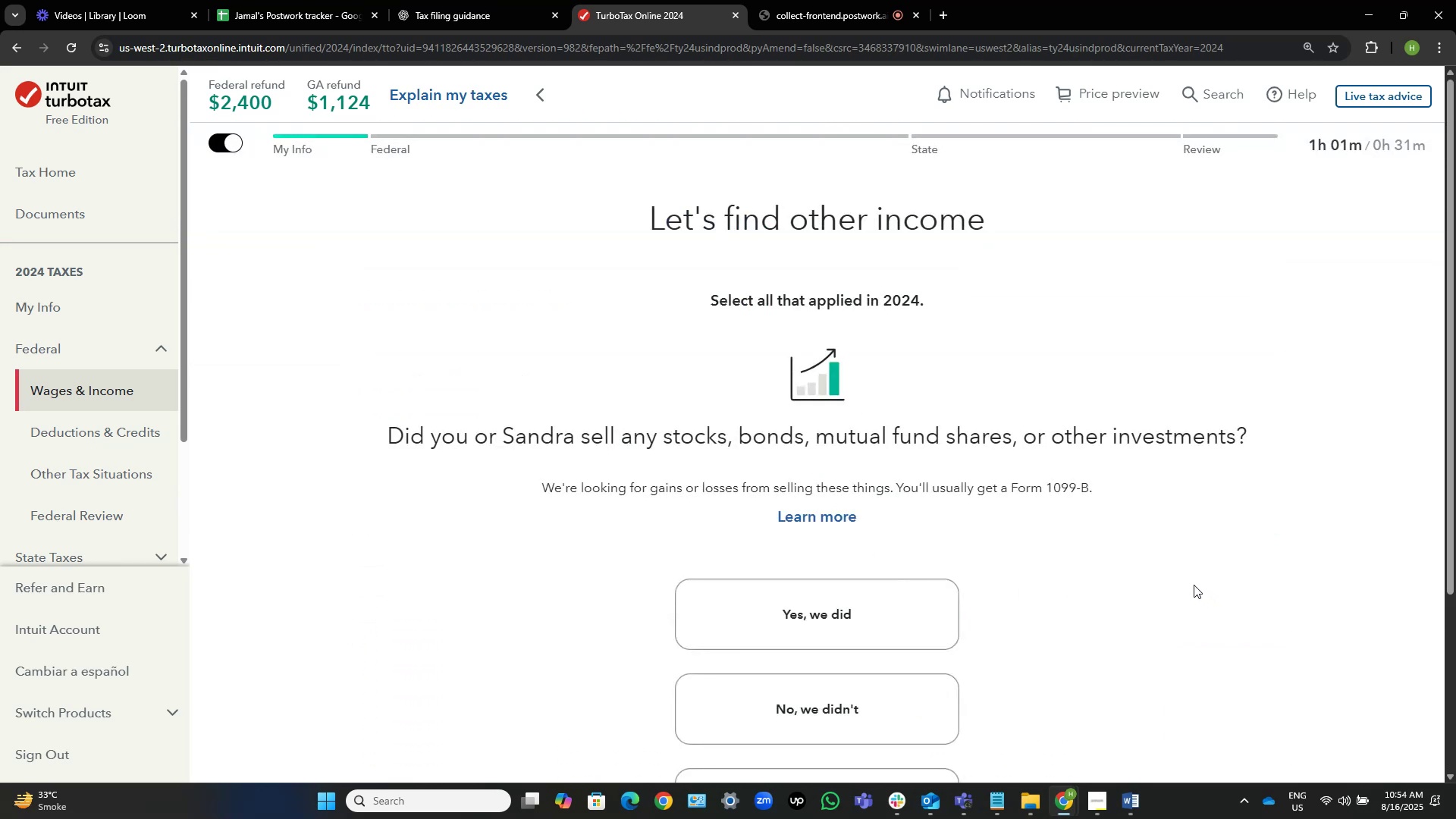 
wait(6.25)
 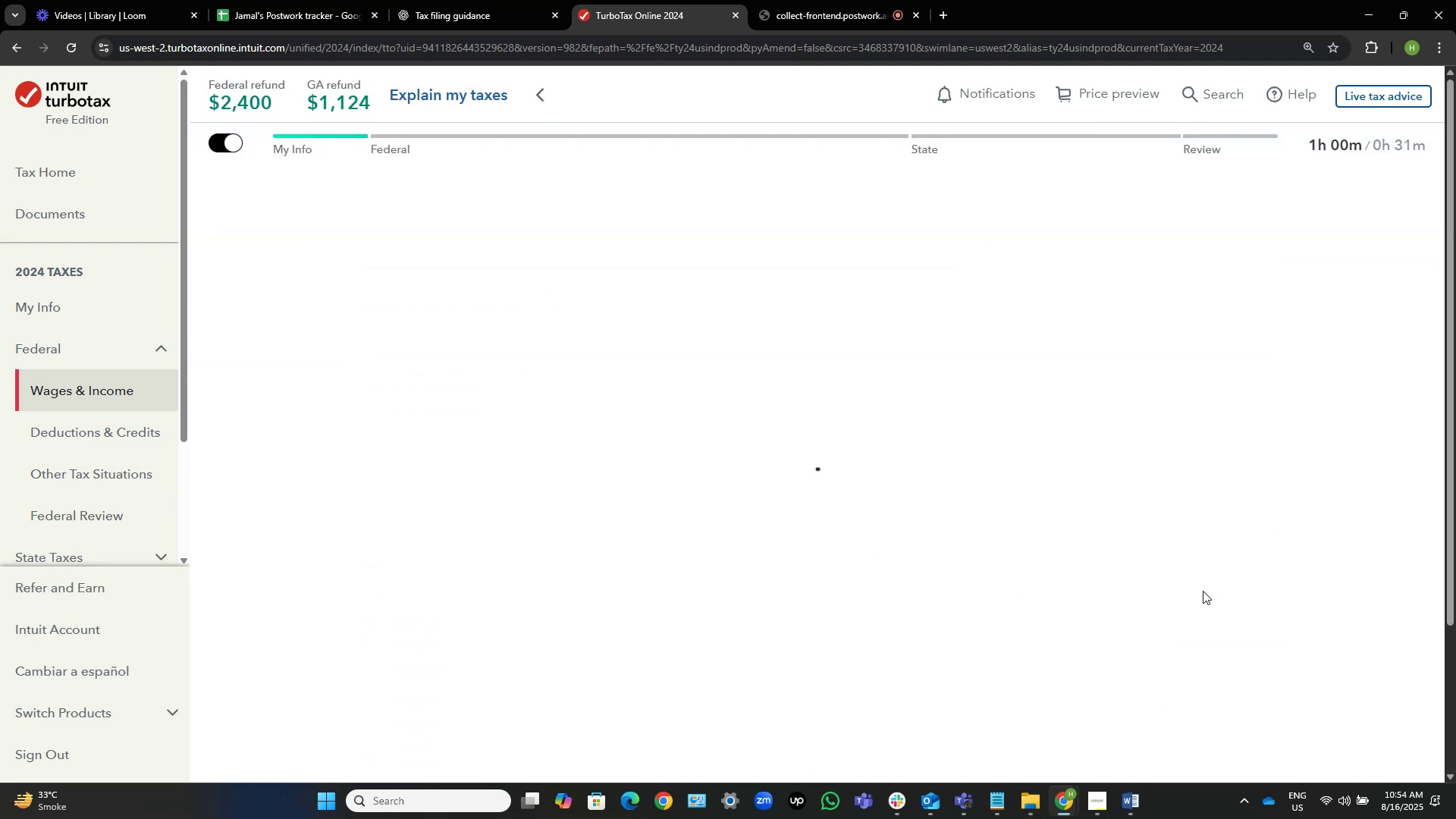 
scroll: coordinate [1081, 607], scroll_direction: down, amount: 1.0
 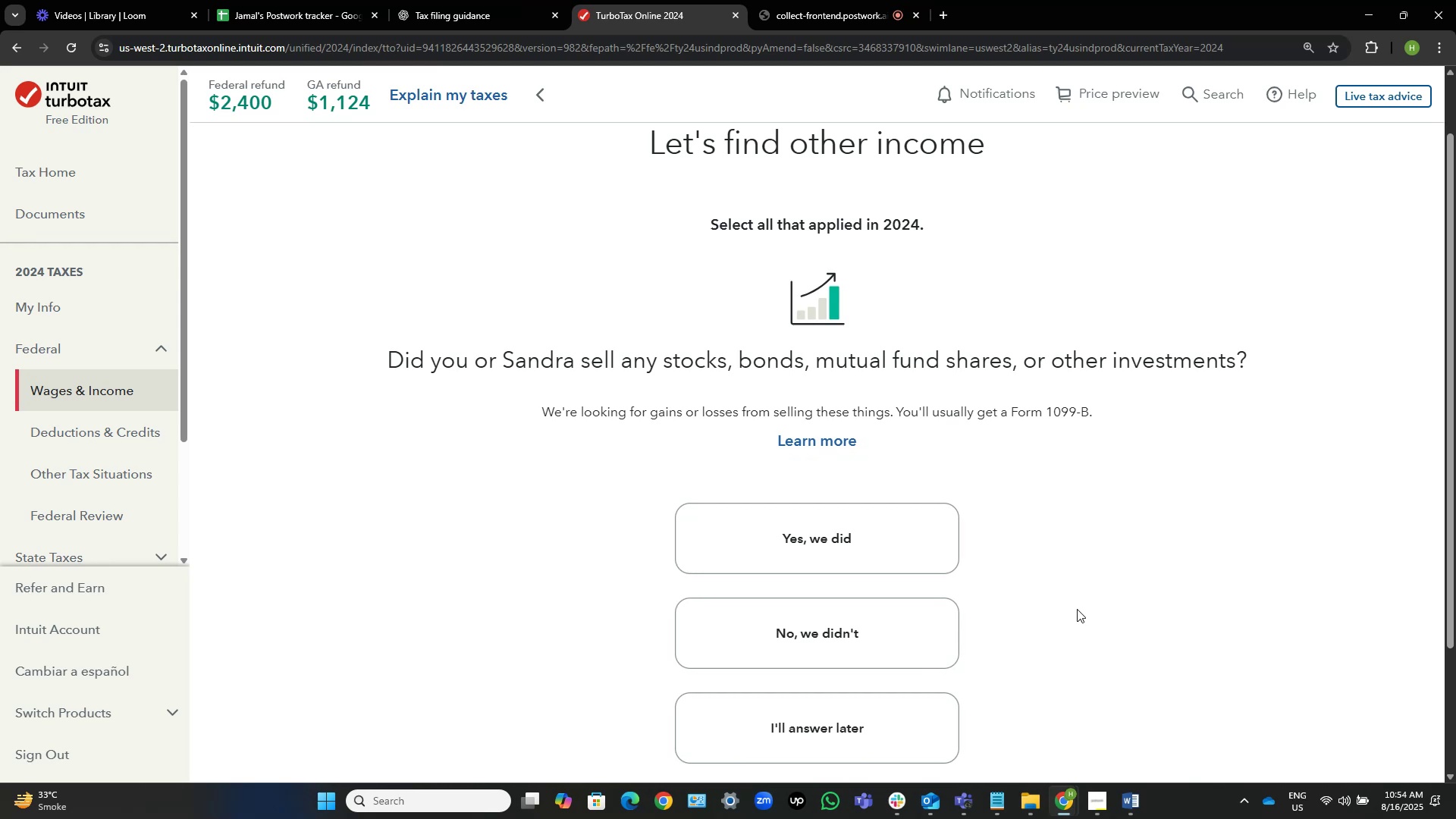 
key(Alt+Tab)
 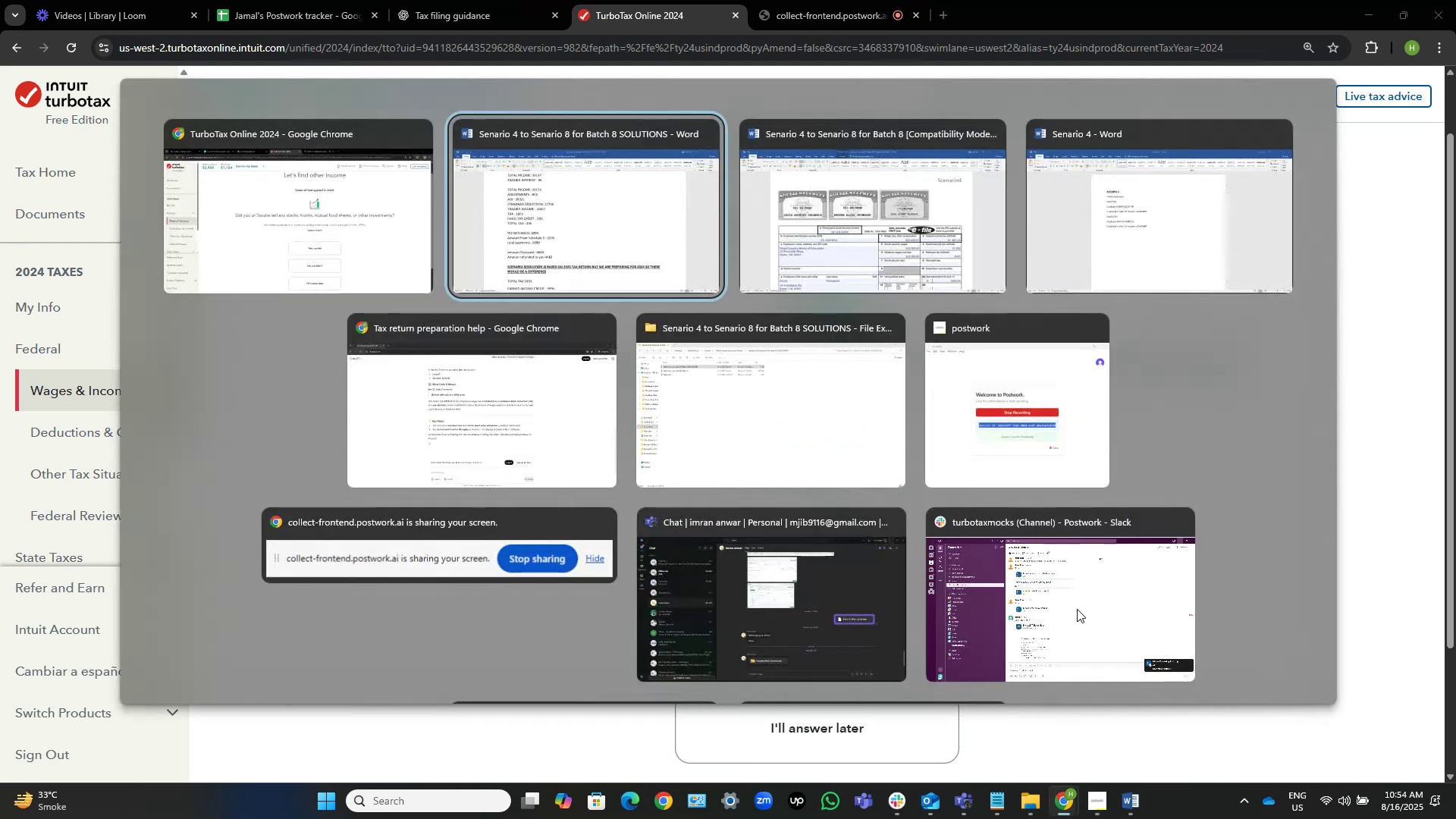 
key(Alt+Tab)
 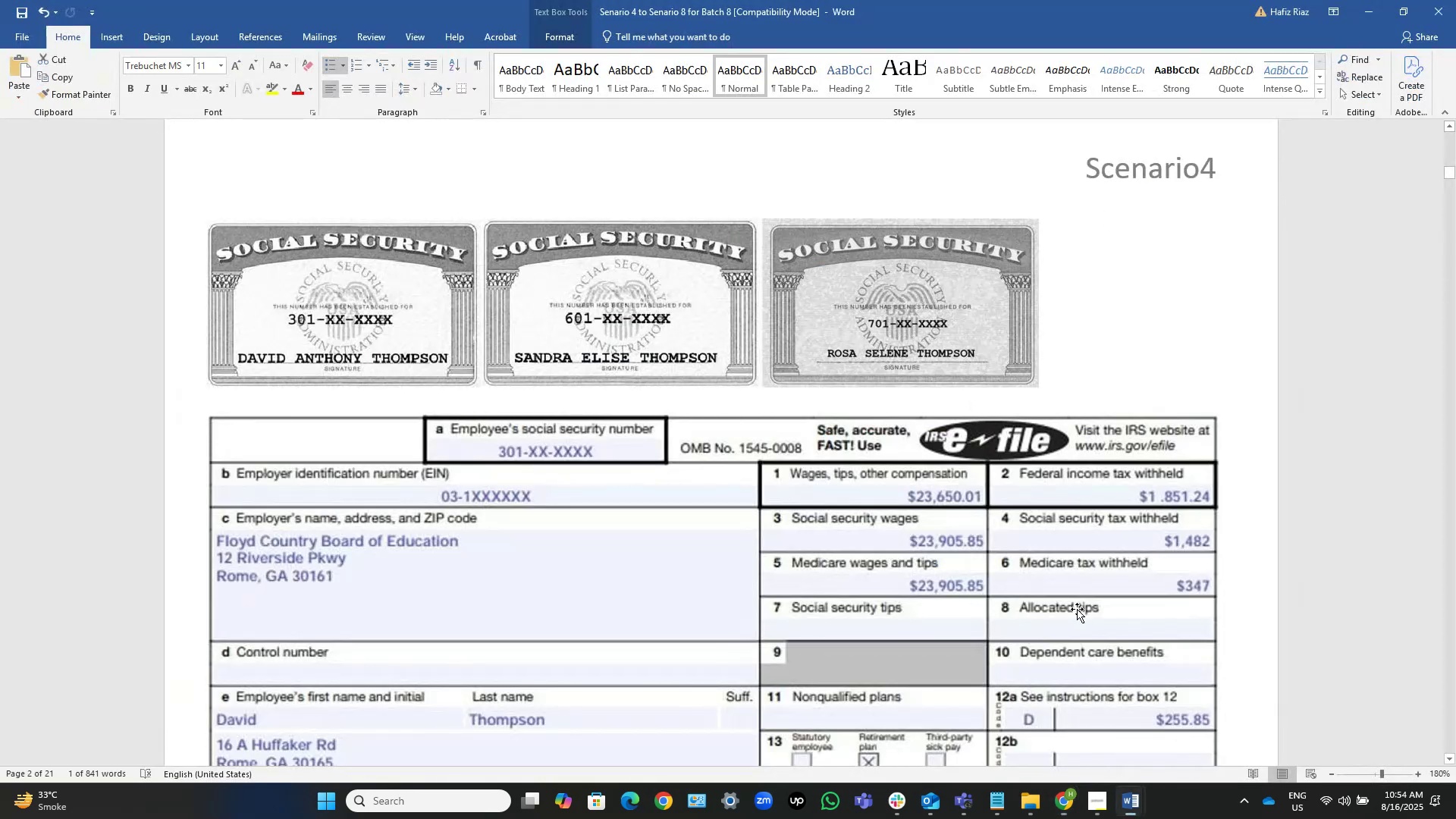 
scroll: coordinate [1077, 609], scroll_direction: up, amount: 14.0
 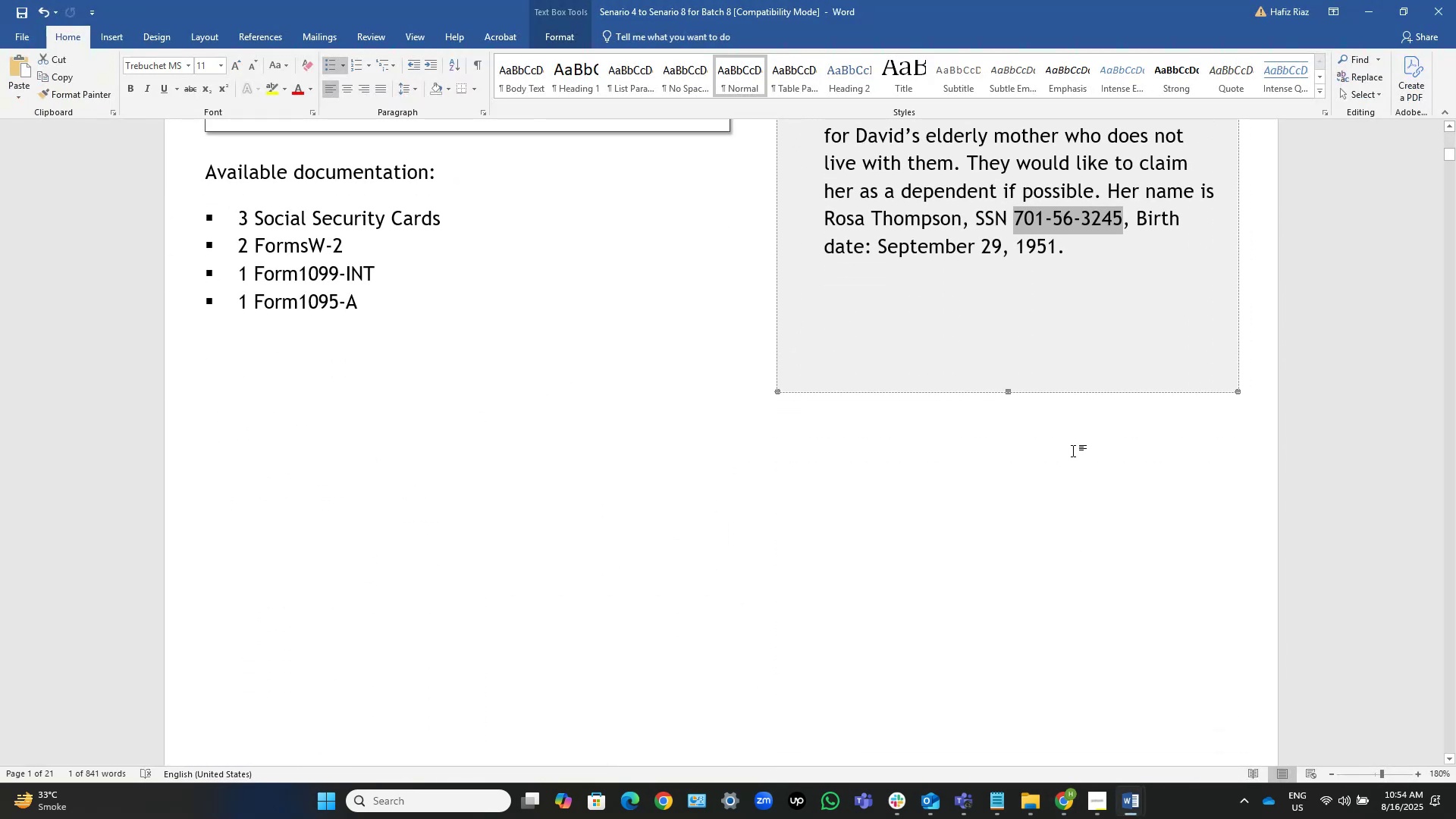 
left_click([1097, 507])
 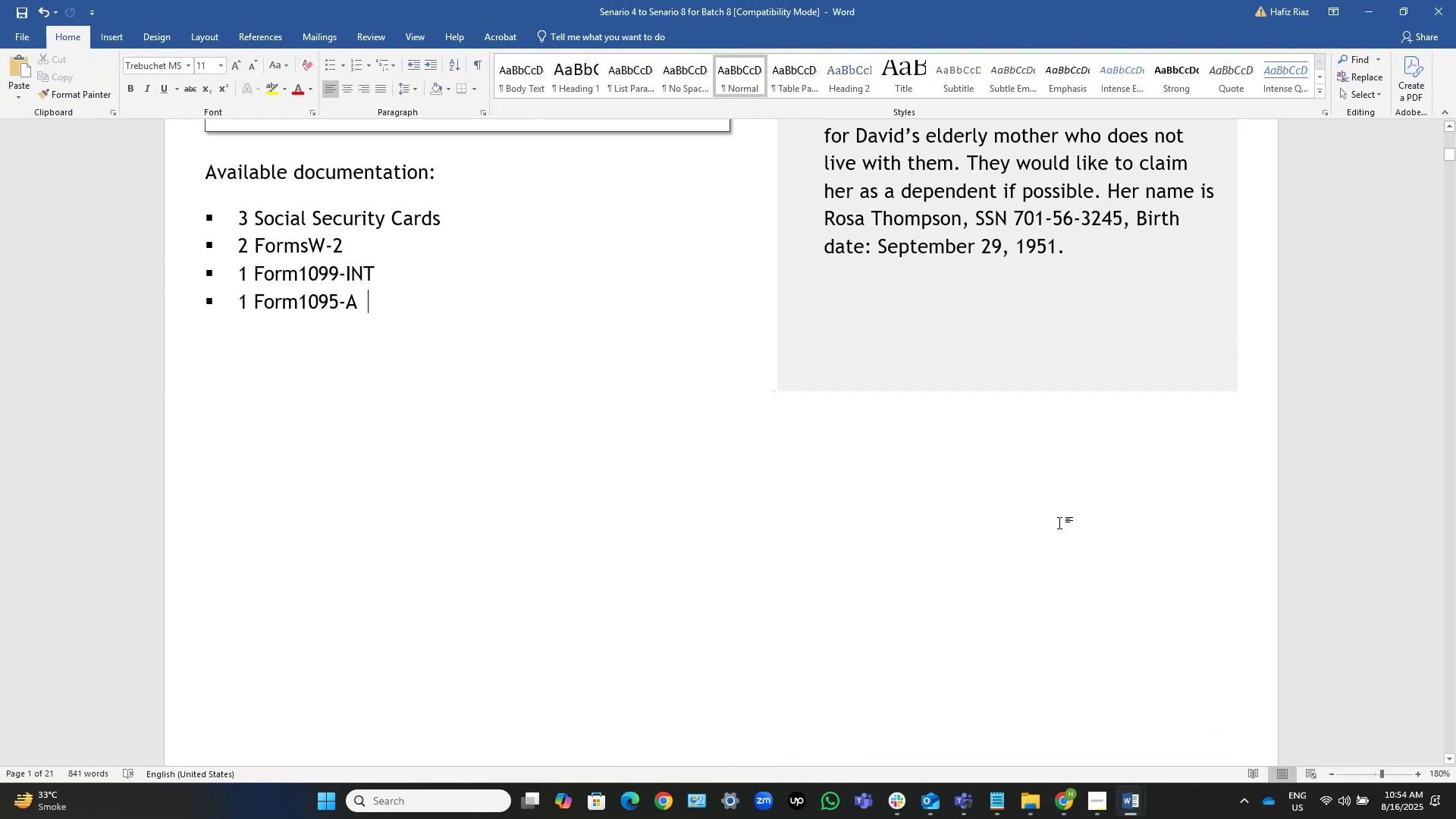 
scroll: coordinate [1021, 540], scroll_direction: up, amount: 3.0
 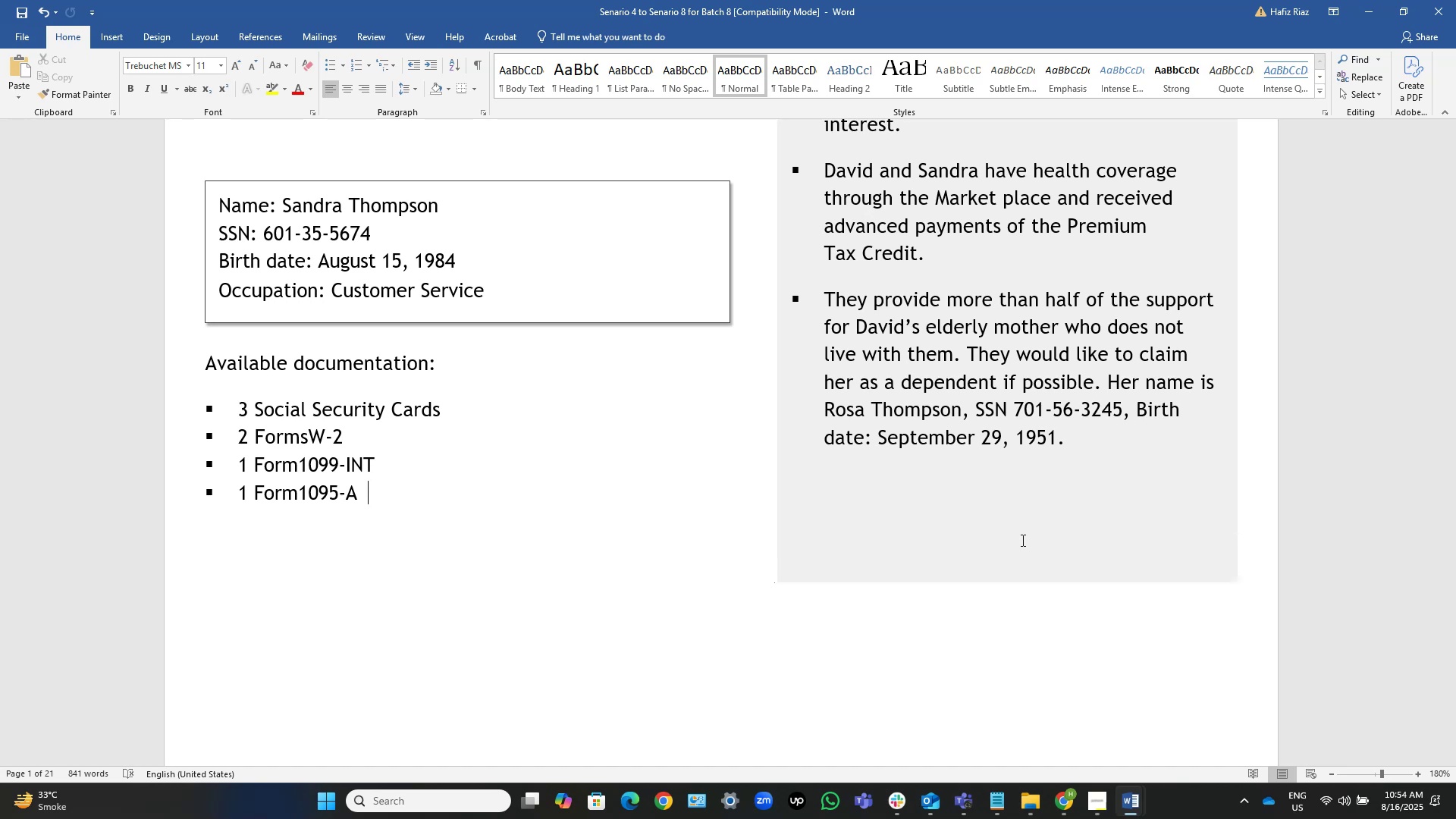 
wait(15.53)
 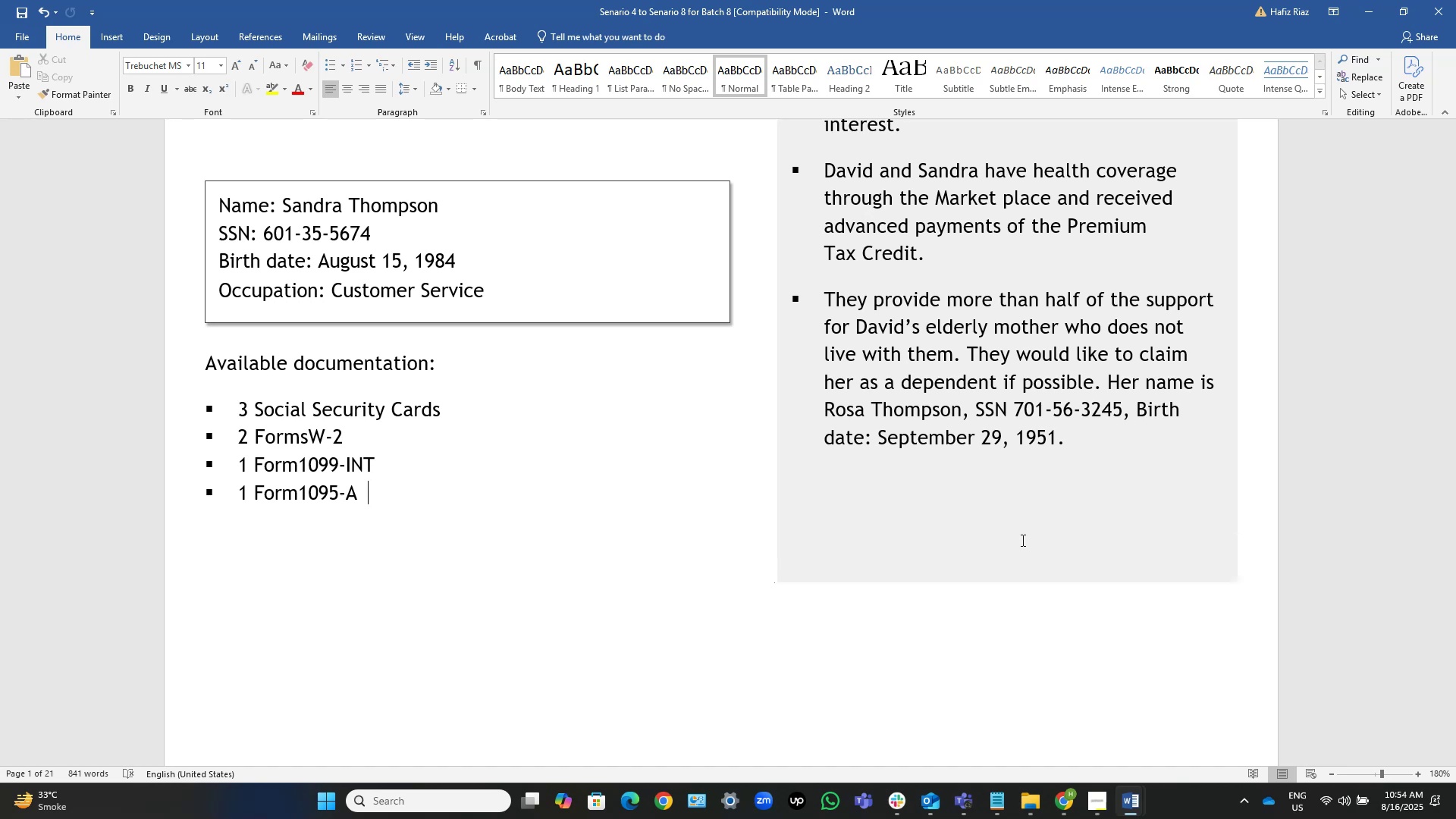 
scroll: coordinate [1021, 540], scroll_direction: up, amount: 4.0
 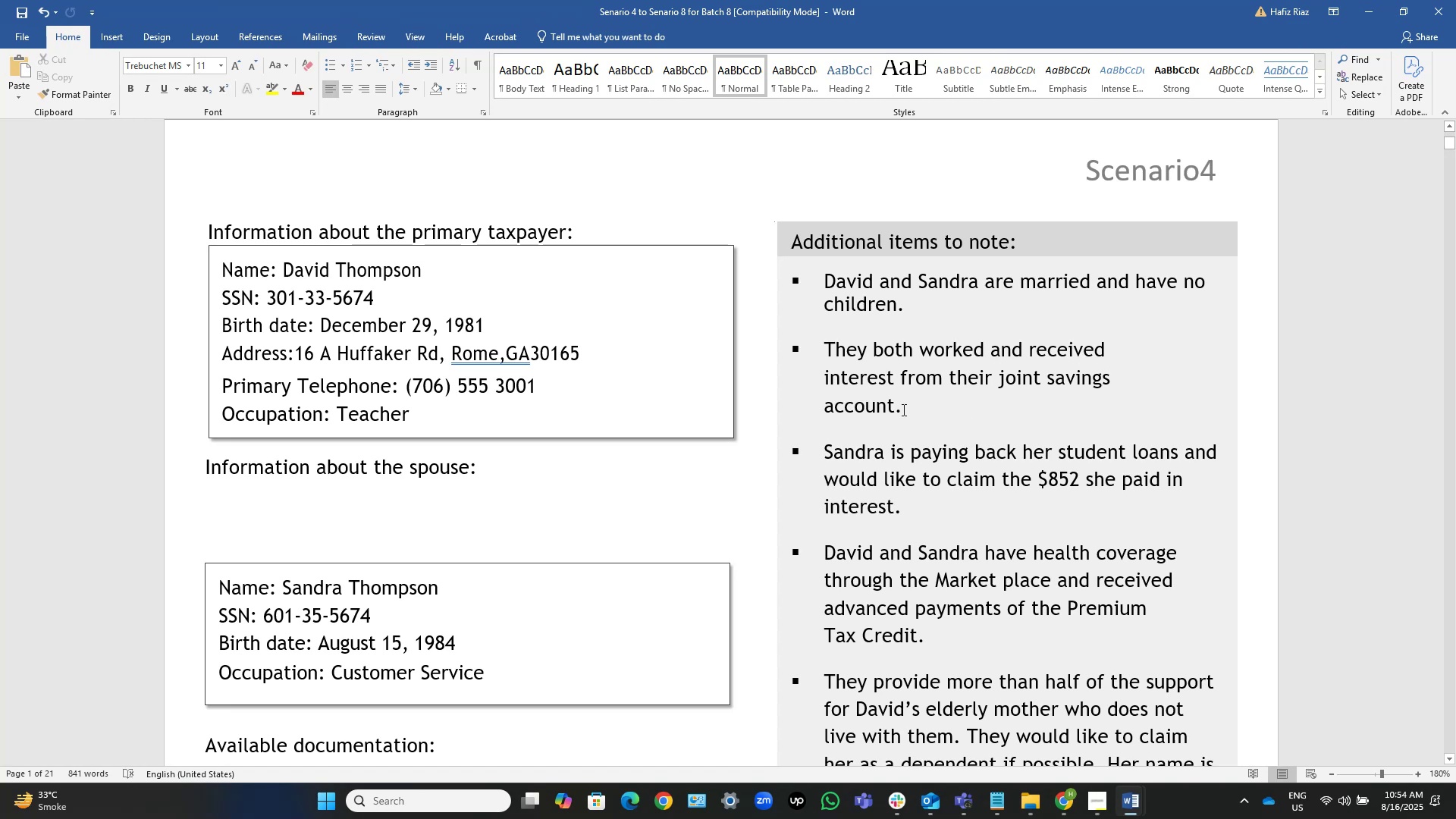 
wait(14.08)
 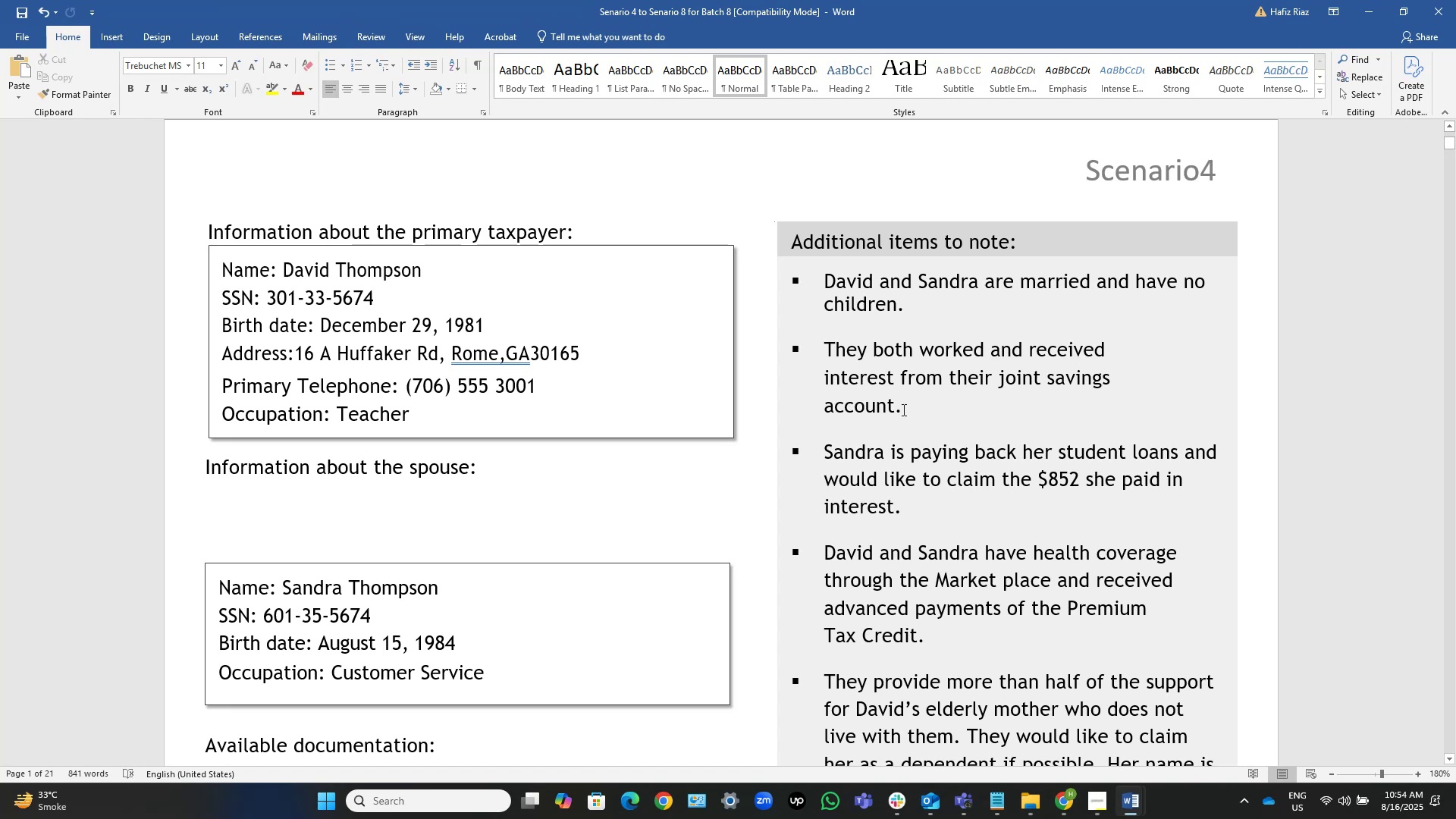 
key(Alt+AltLeft)
 